 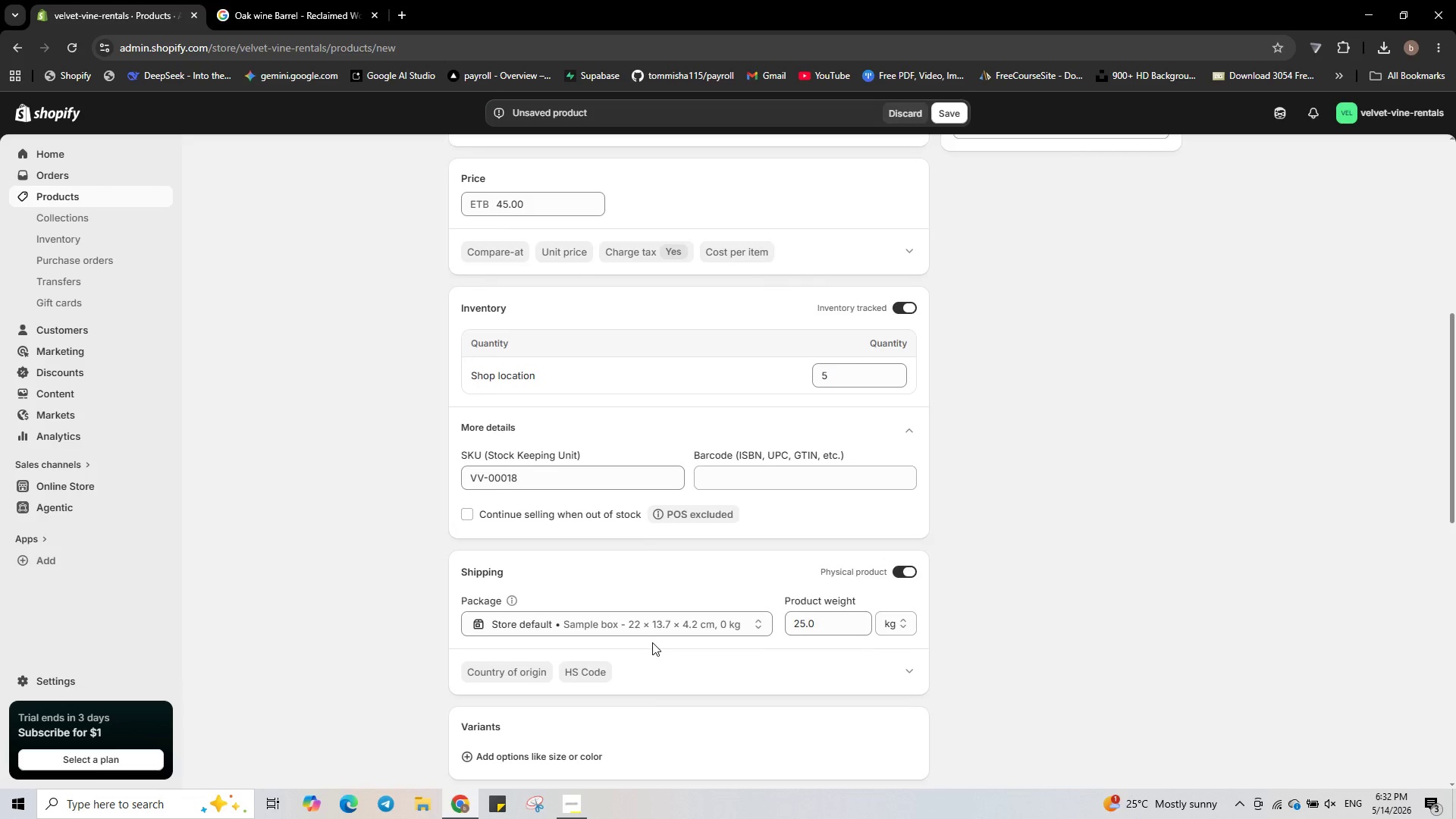 
left_click([956, 111])
 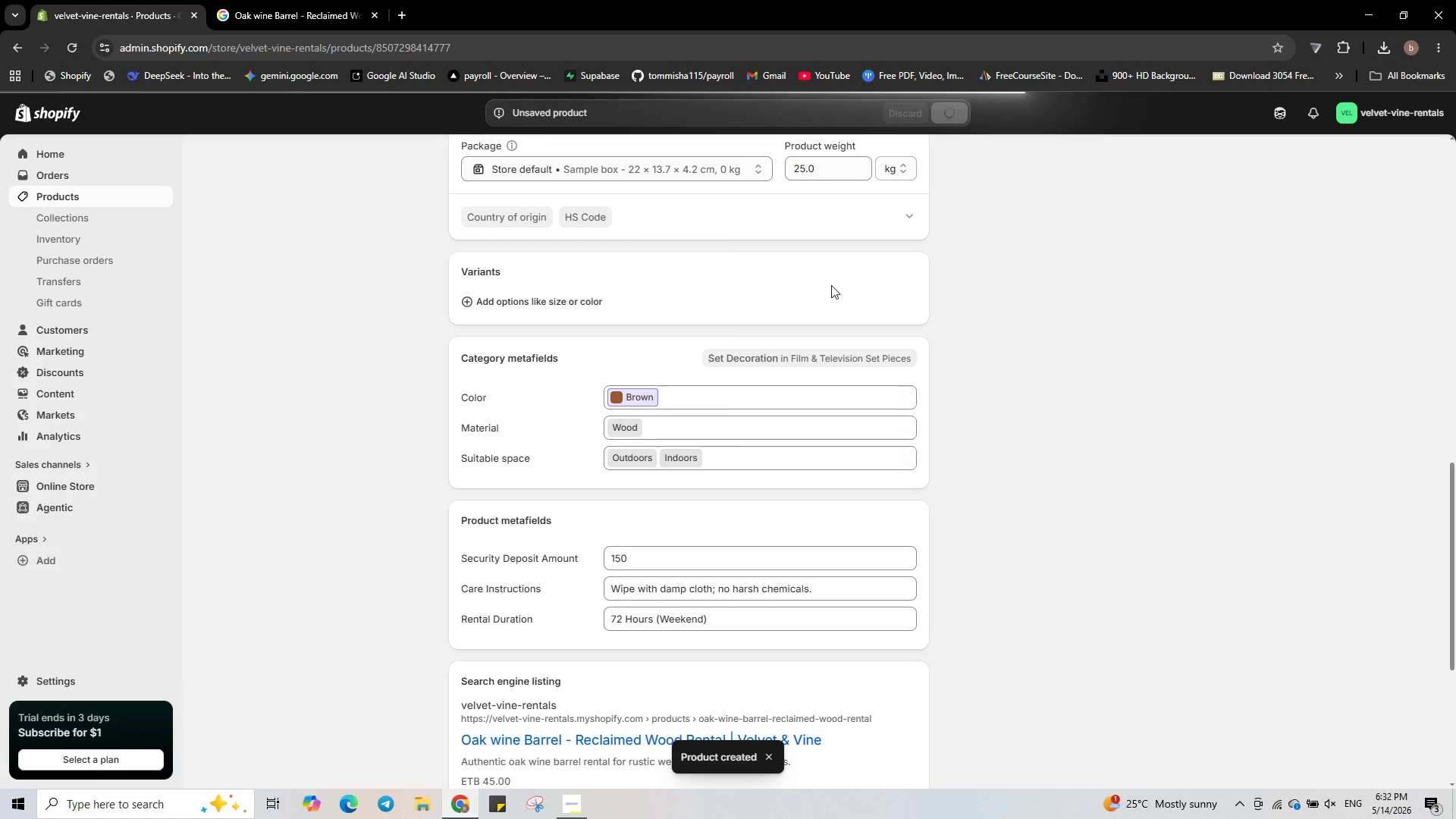 
wait(19.12)
 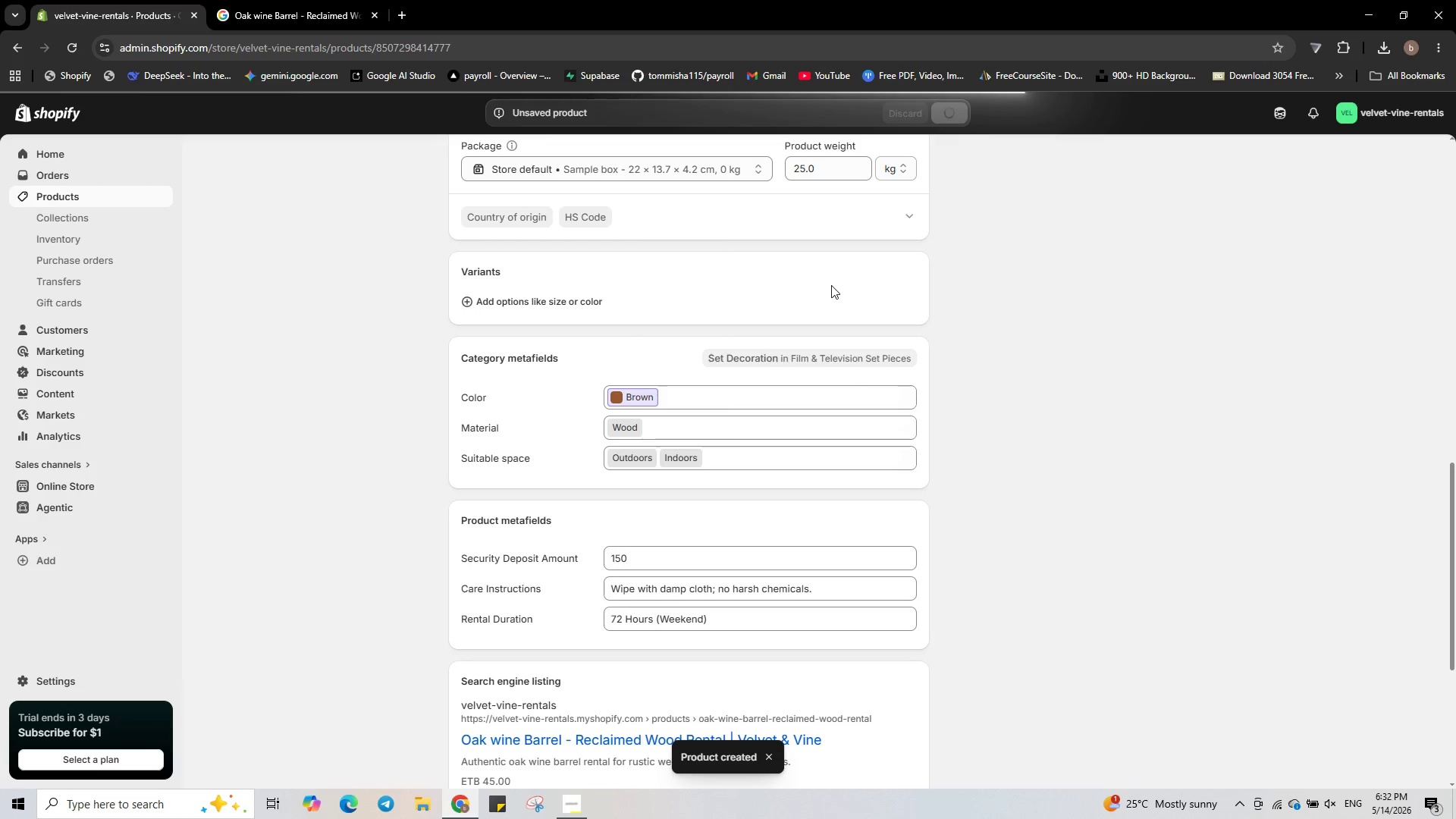 
left_click([118, 193])
 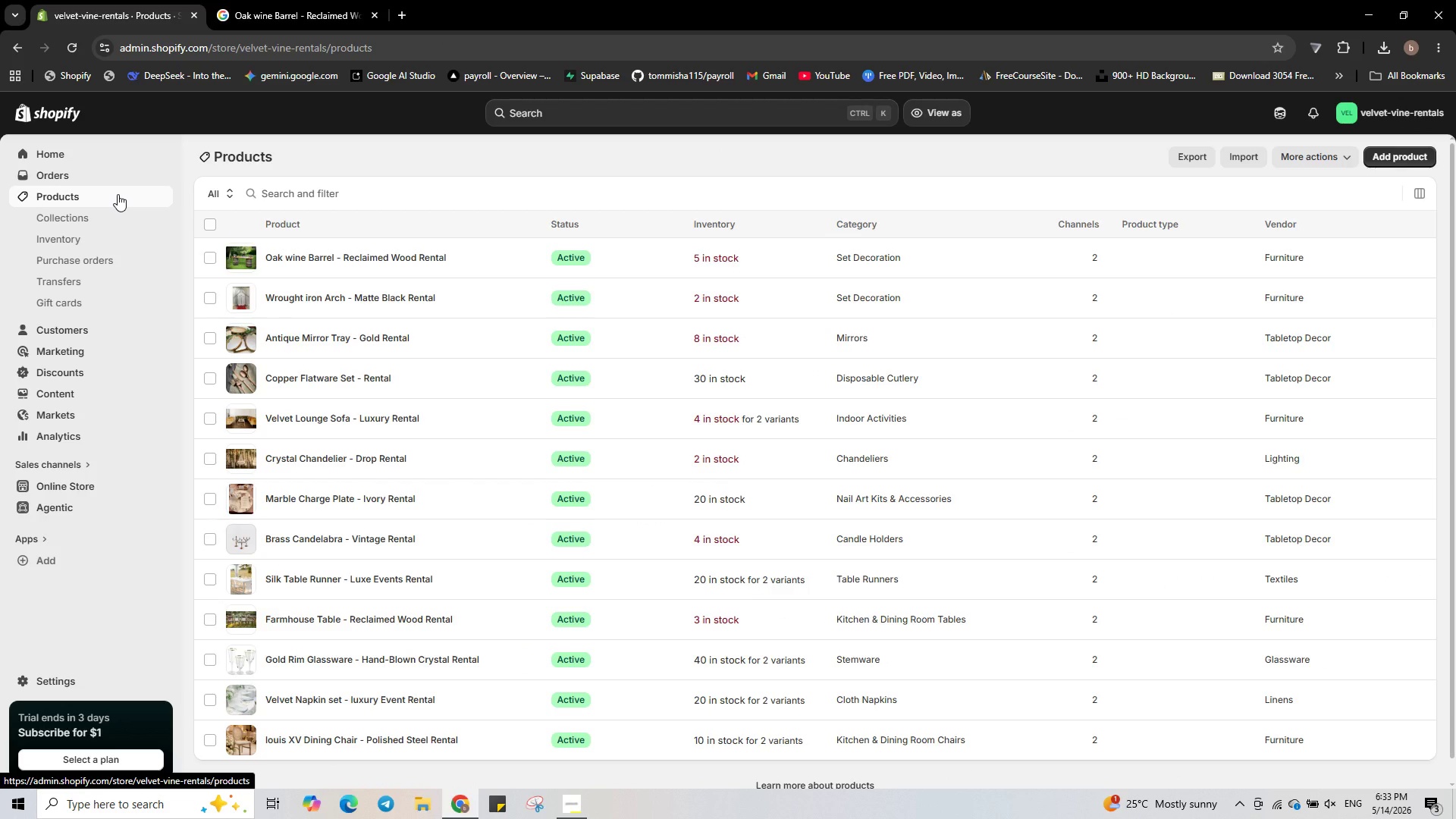 
wait(11.56)
 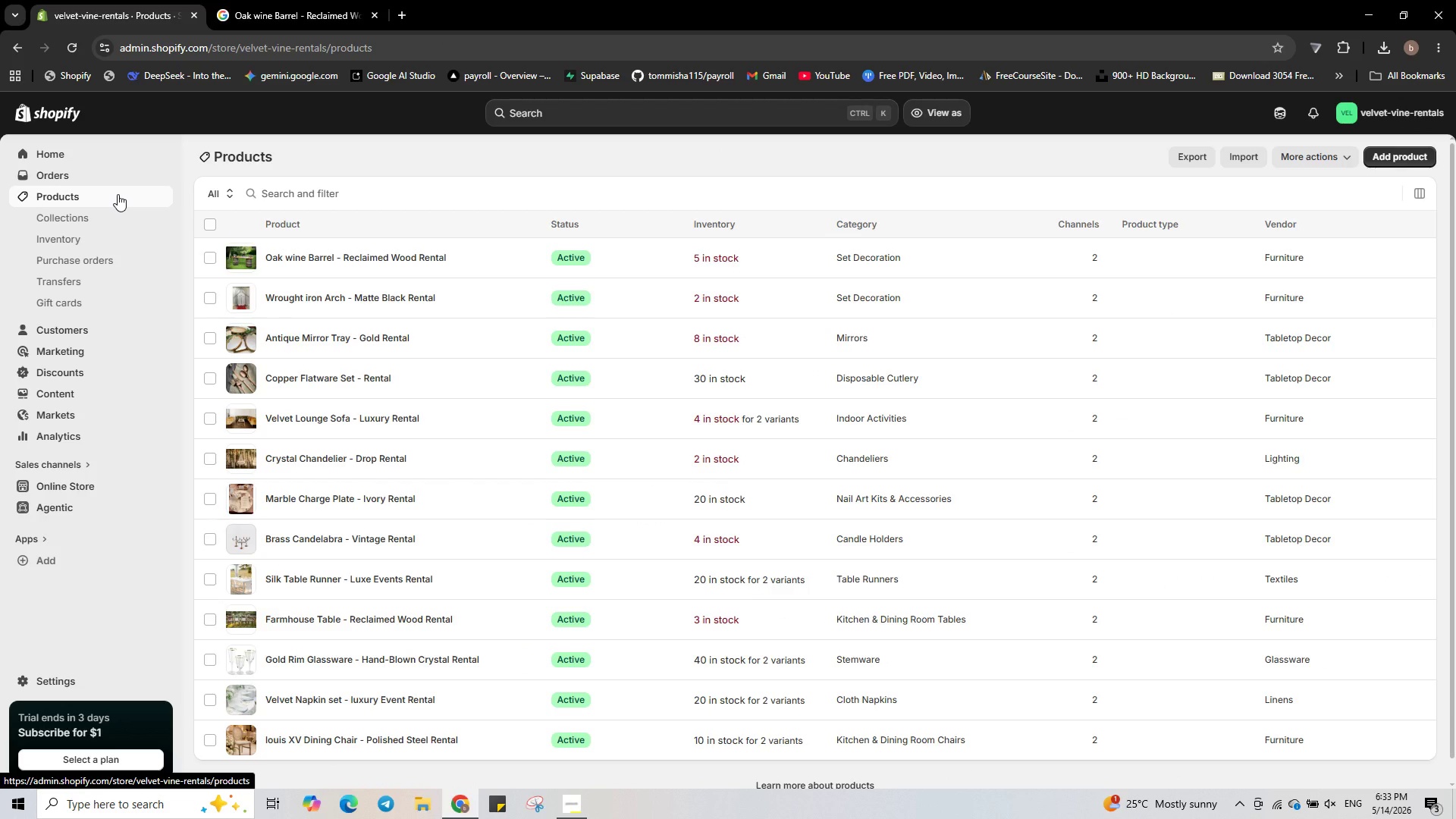 
left_click([1415, 155])
 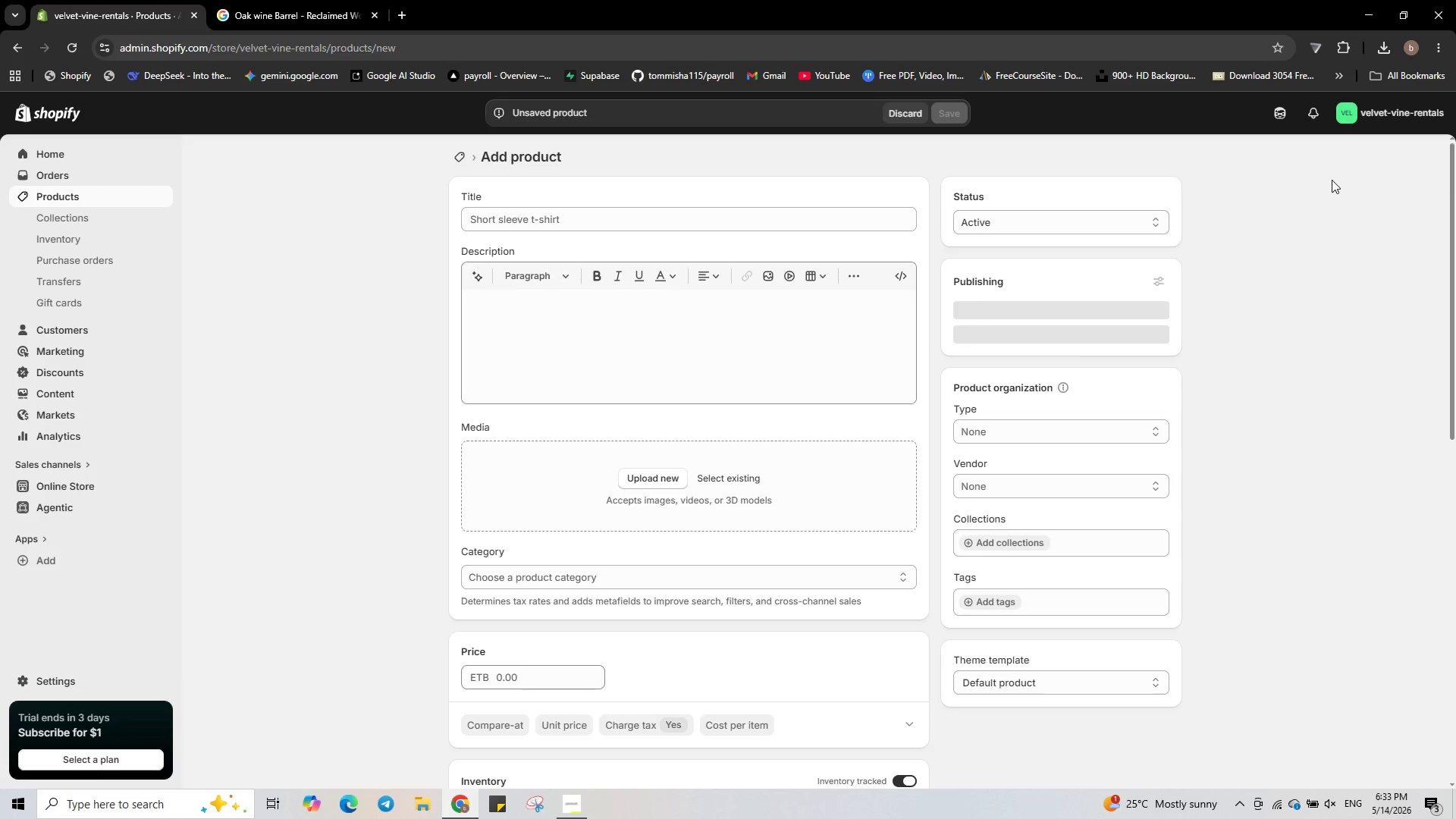 
left_click([897, 217])
 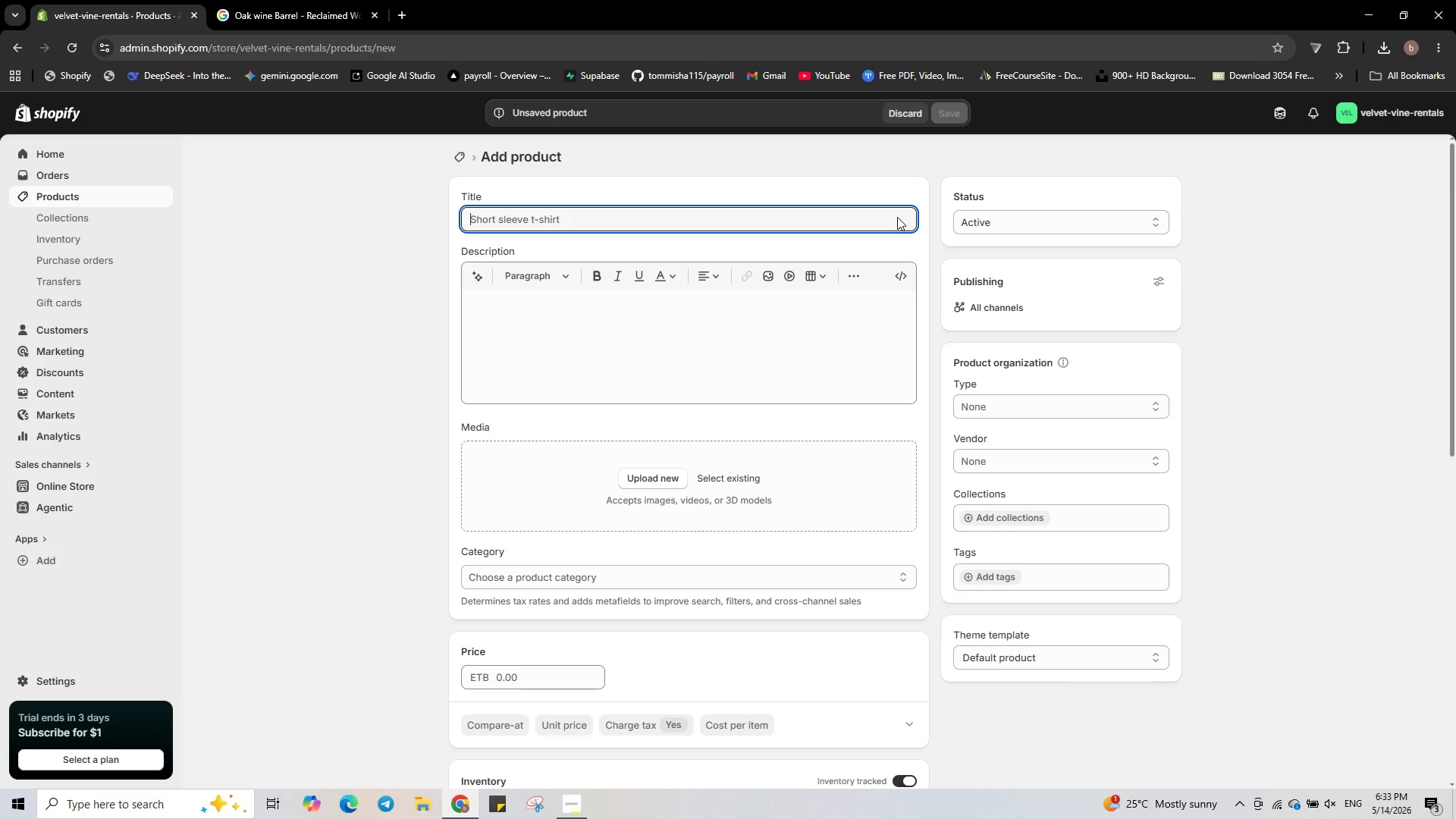 
type(Geometric Glass l)
key(Backspace)
type(Lantern - Rental)
 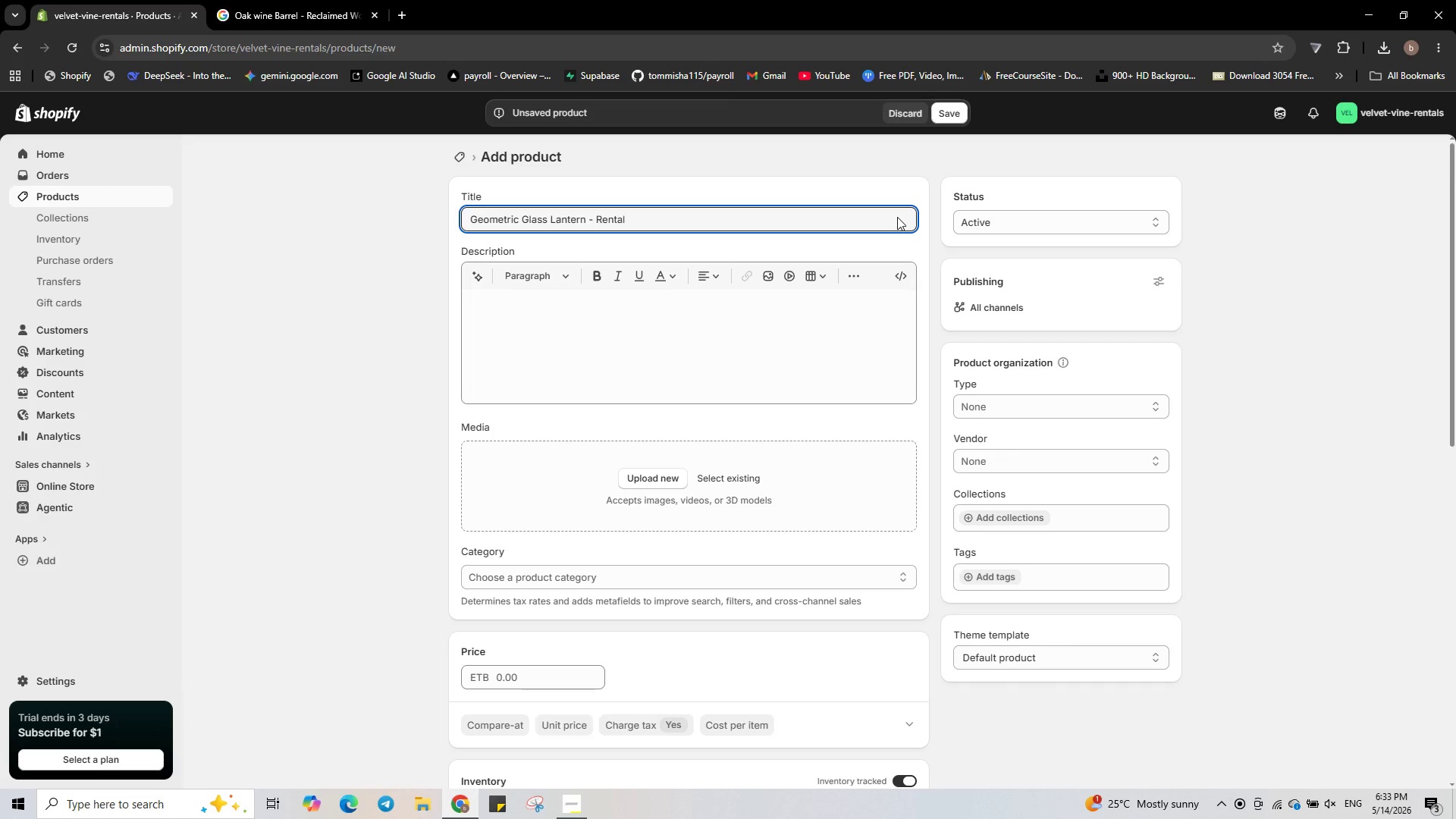 
key(Control+ControlLeft)
 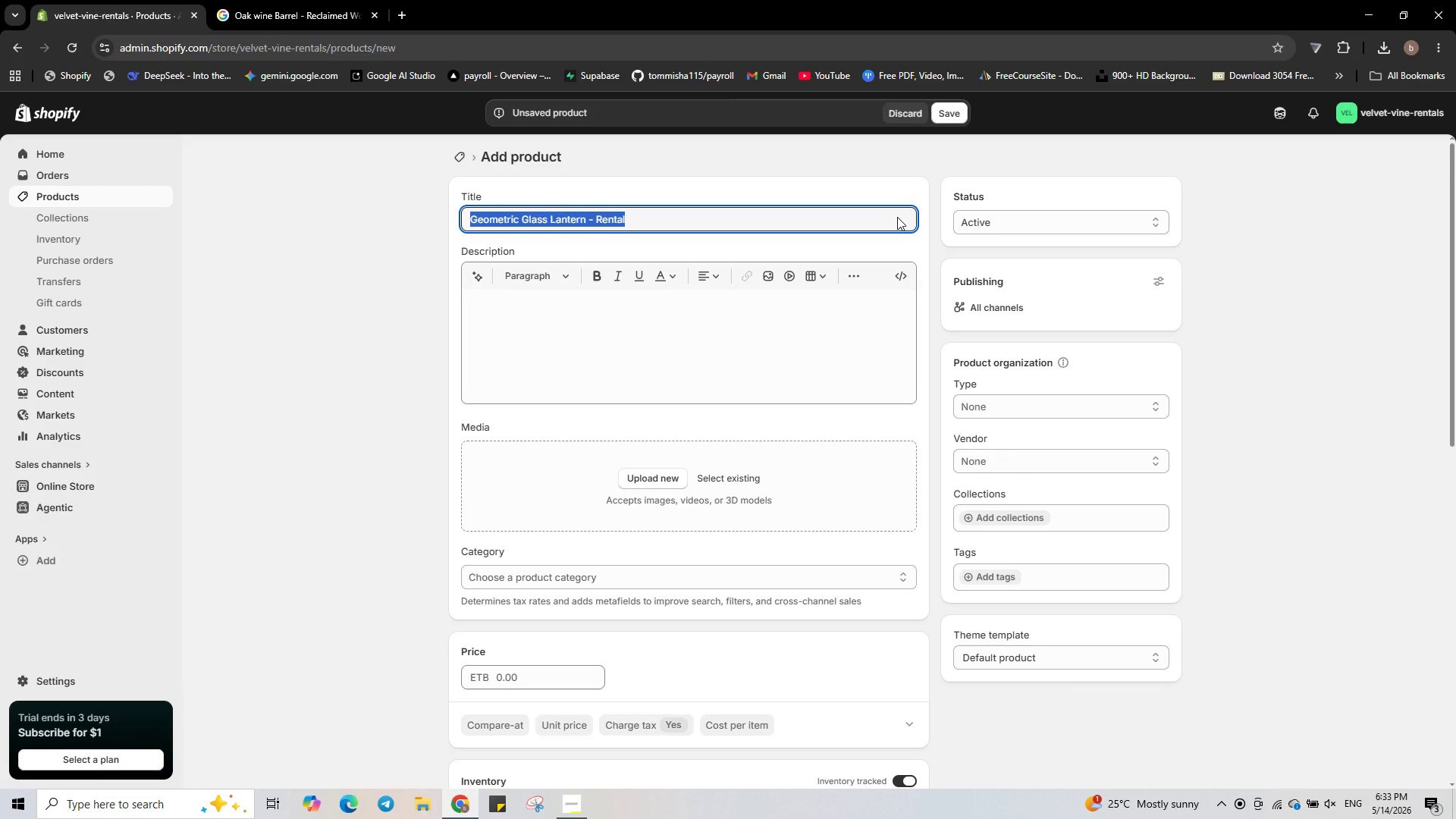 
key(Control+A)
 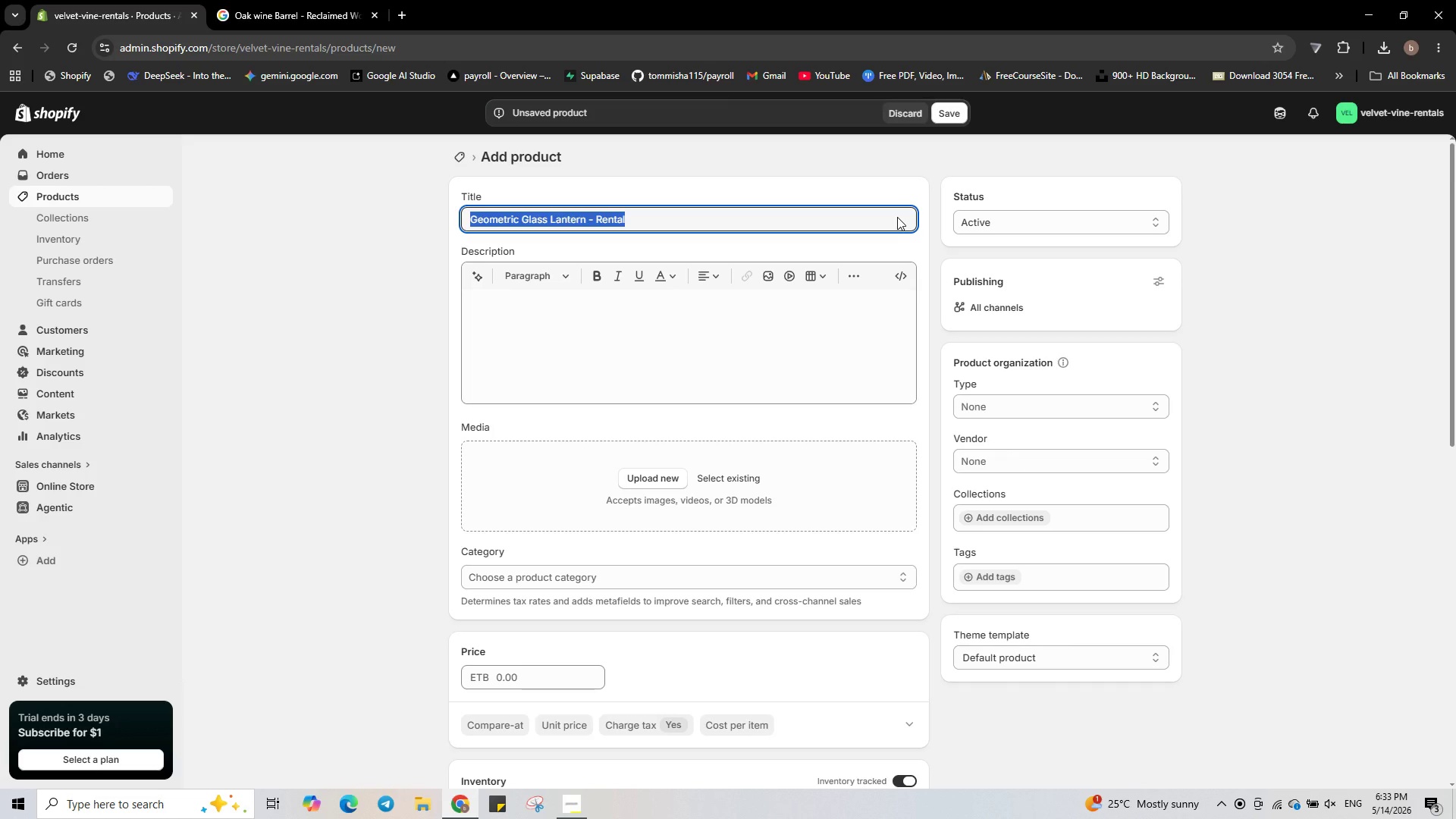 
key(Control+C)
 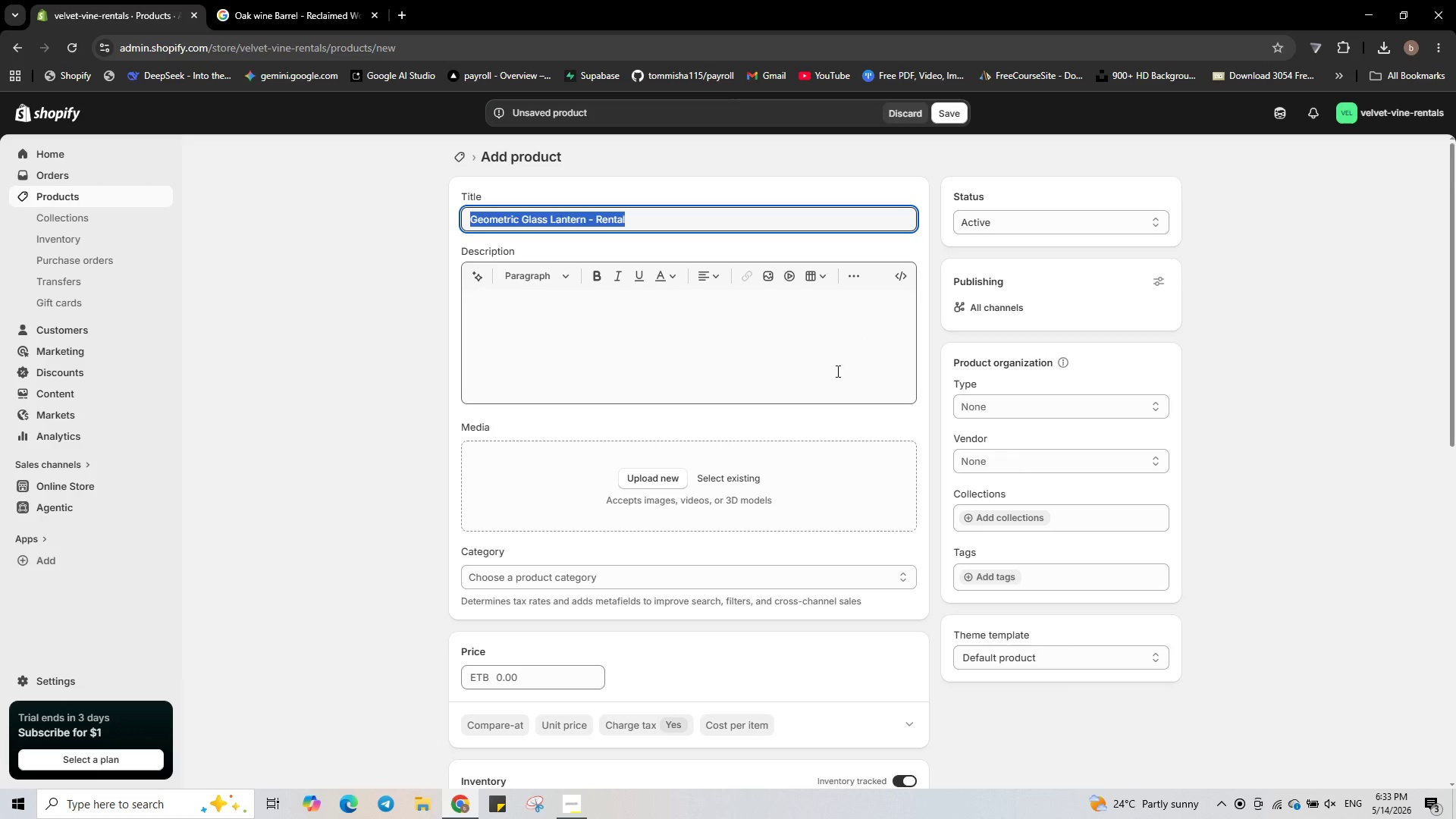 
wait(10.06)
 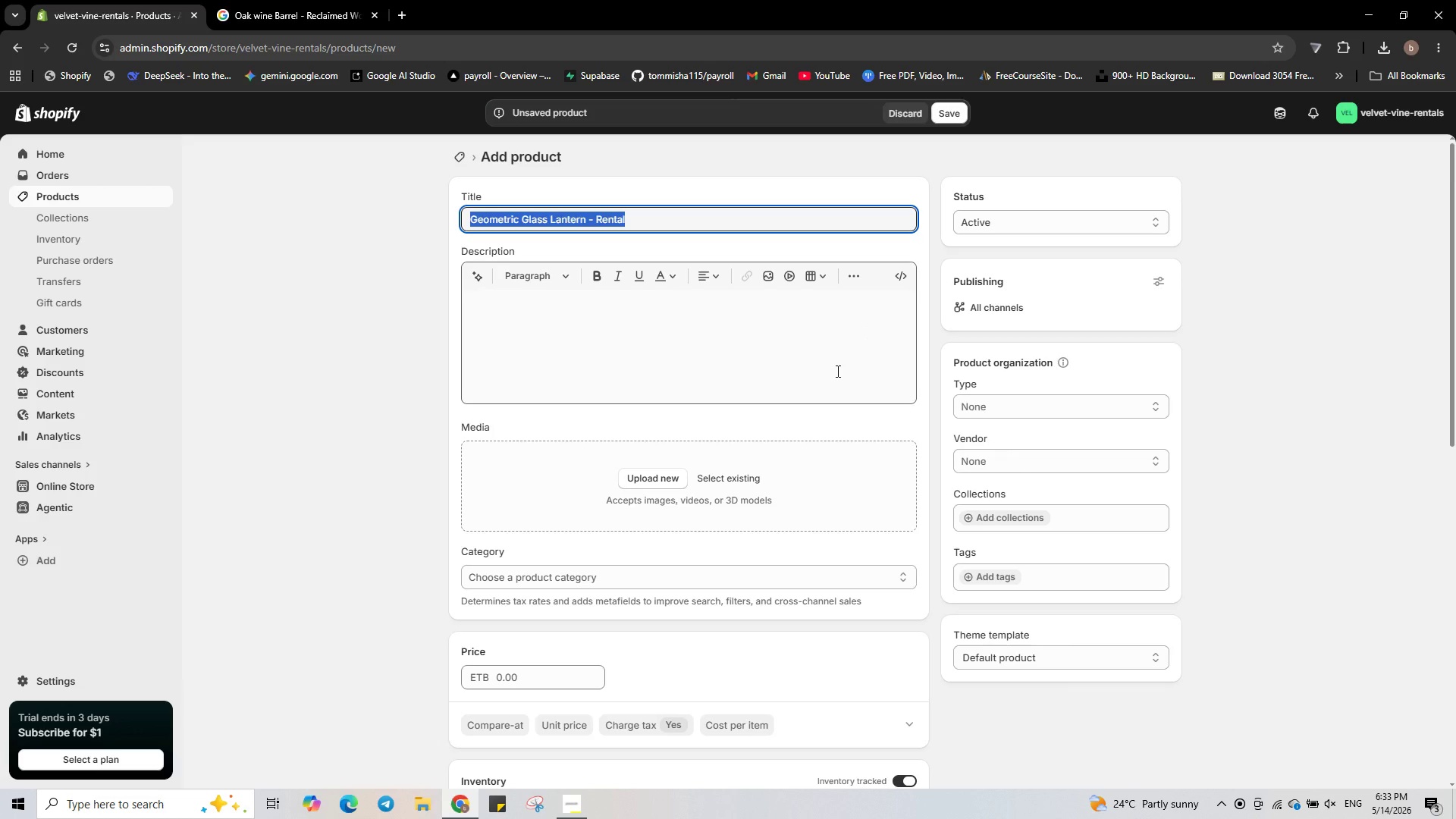 
left_click([331, 0])
 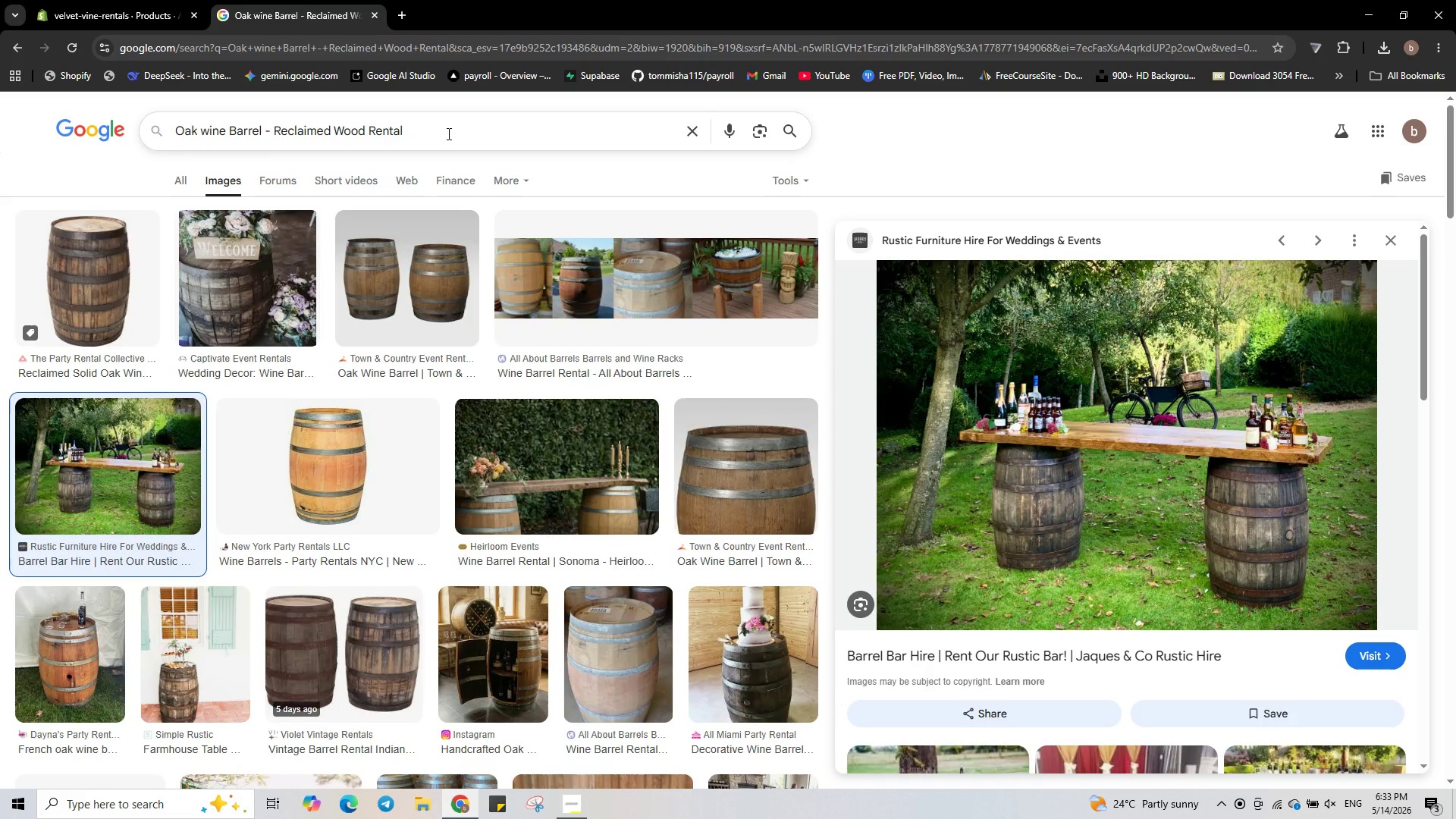 
key(Control+ControlLeft)
 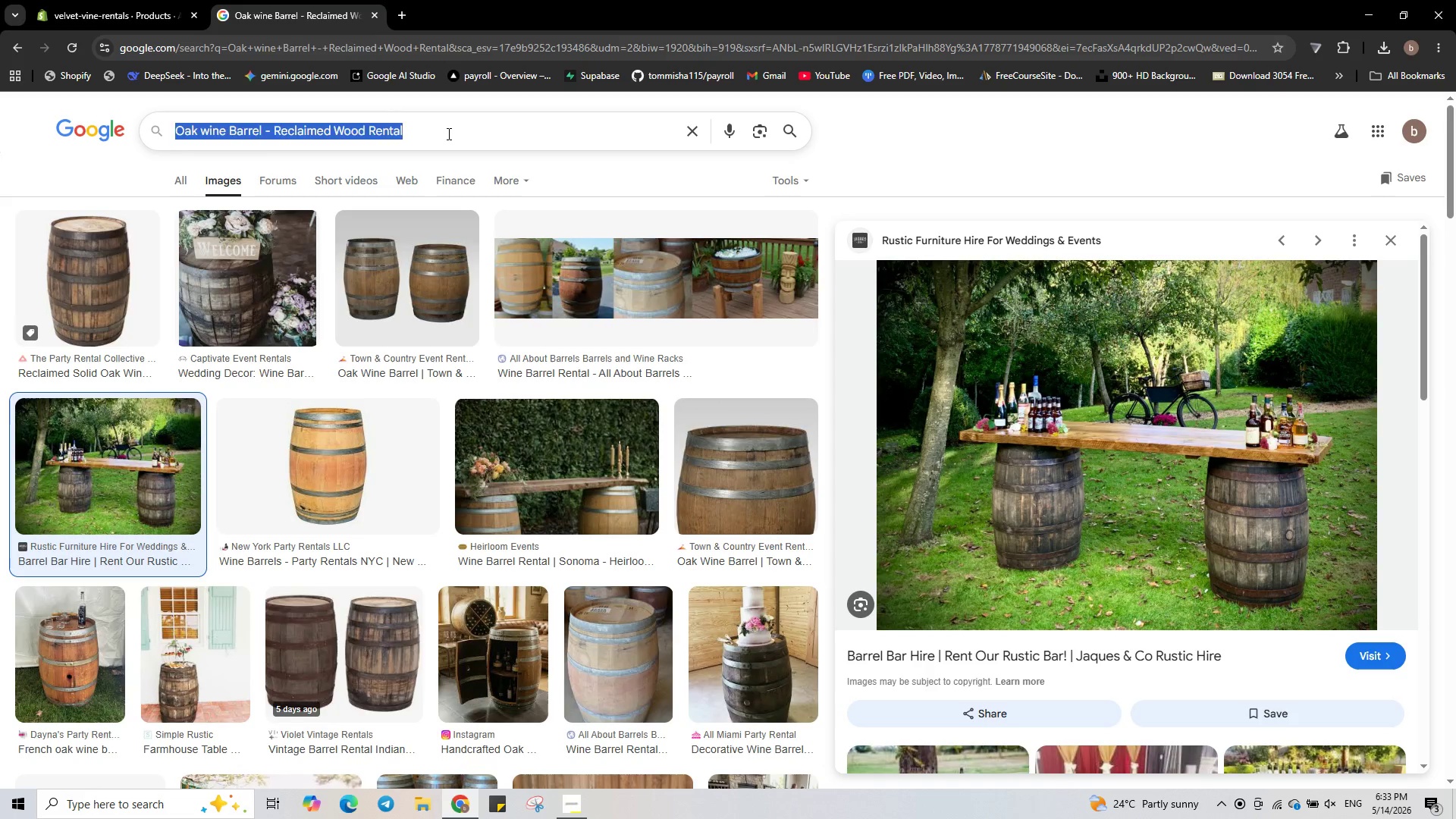 
key(Control+A)
 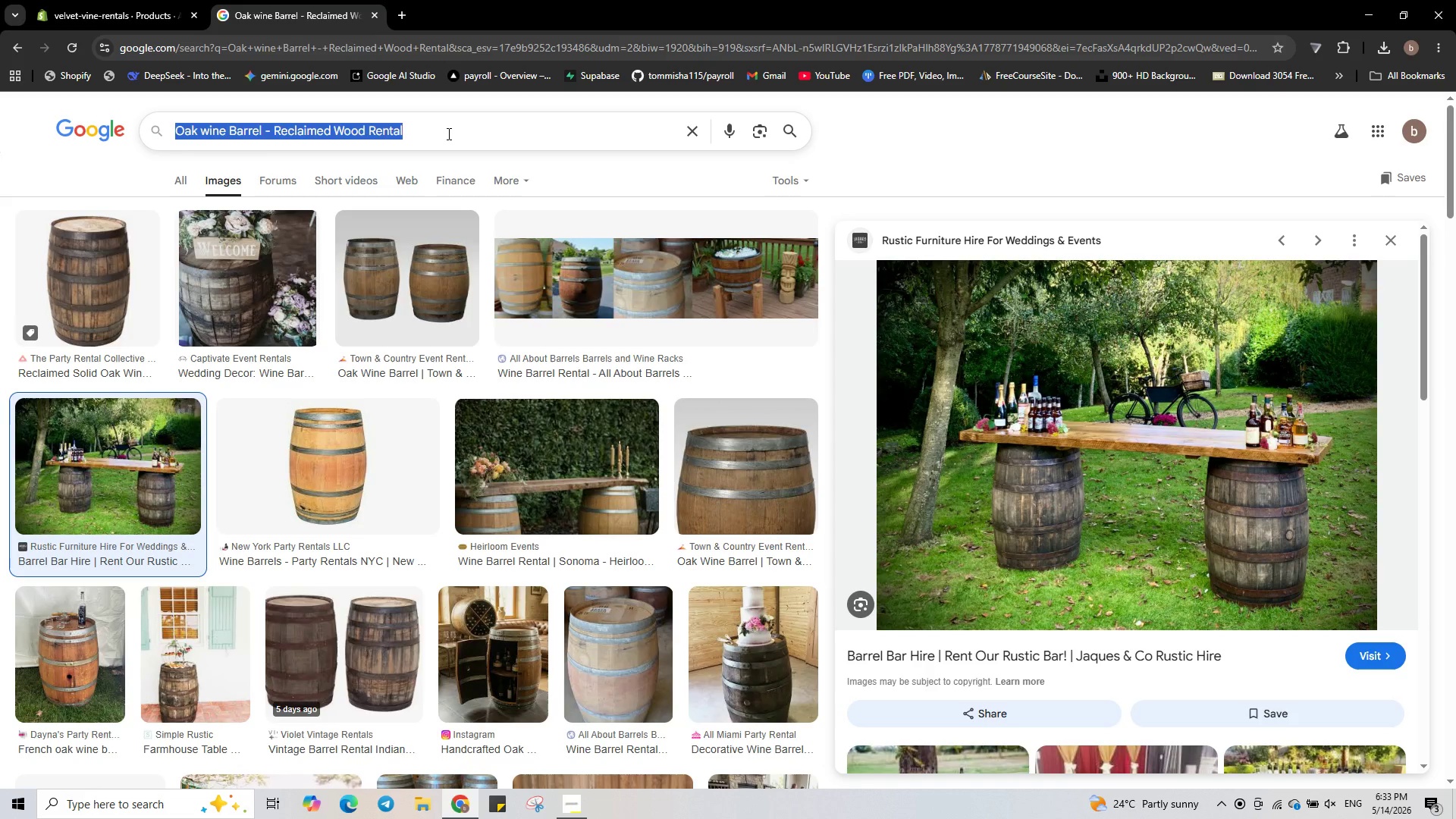 
key(Control+ControlLeft)
 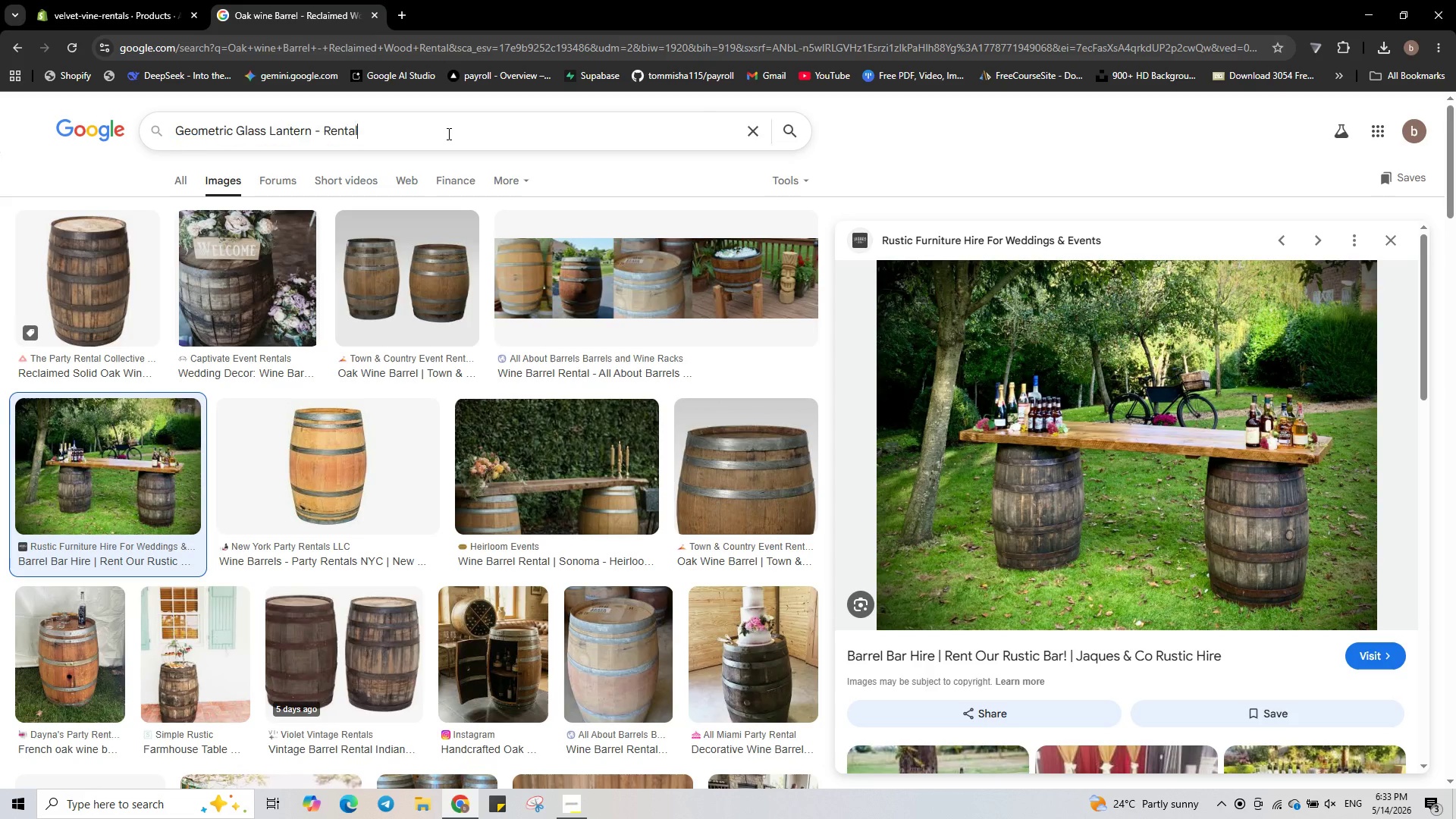 
key(Control+V)
 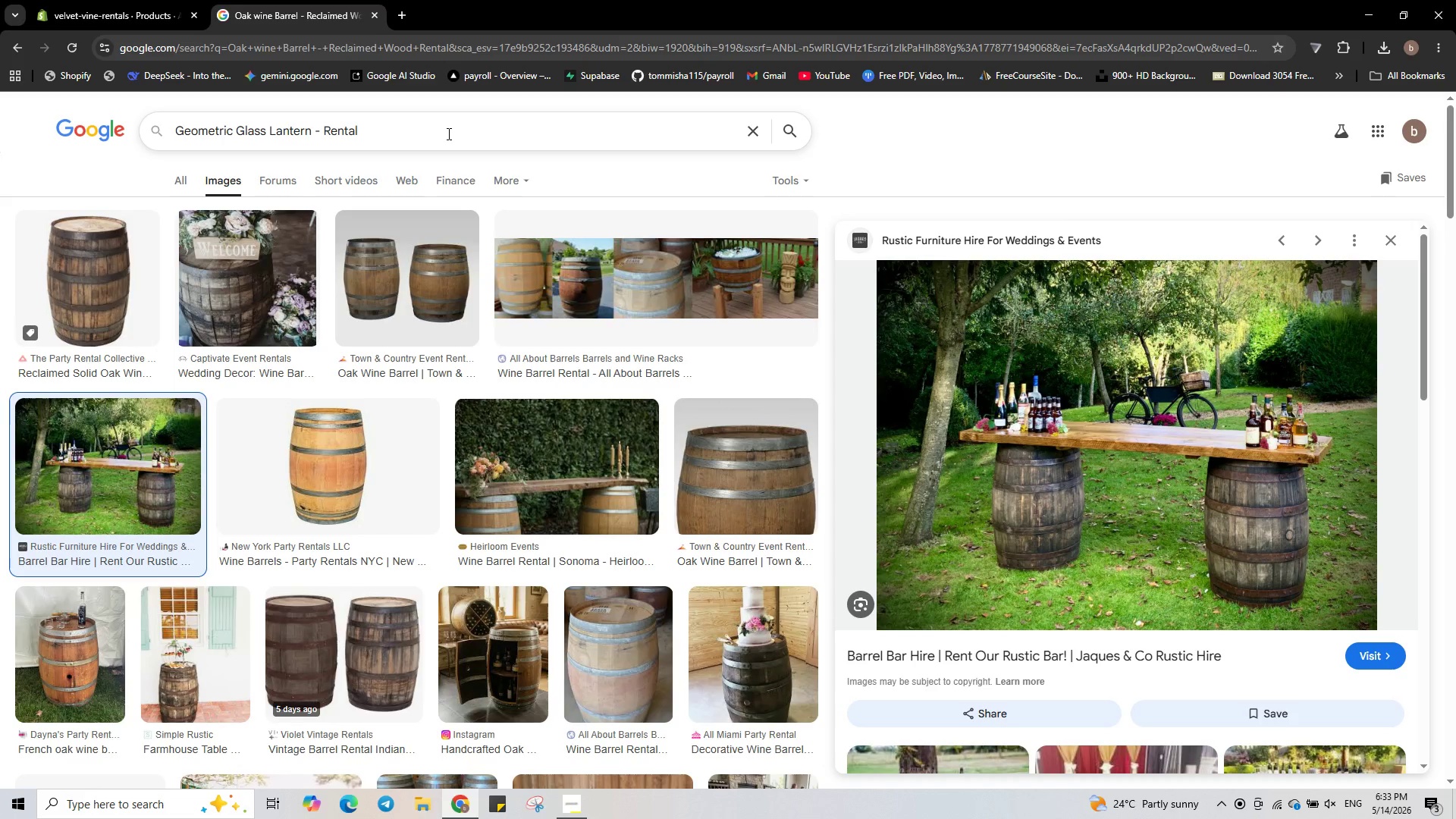 
key(Enter)
 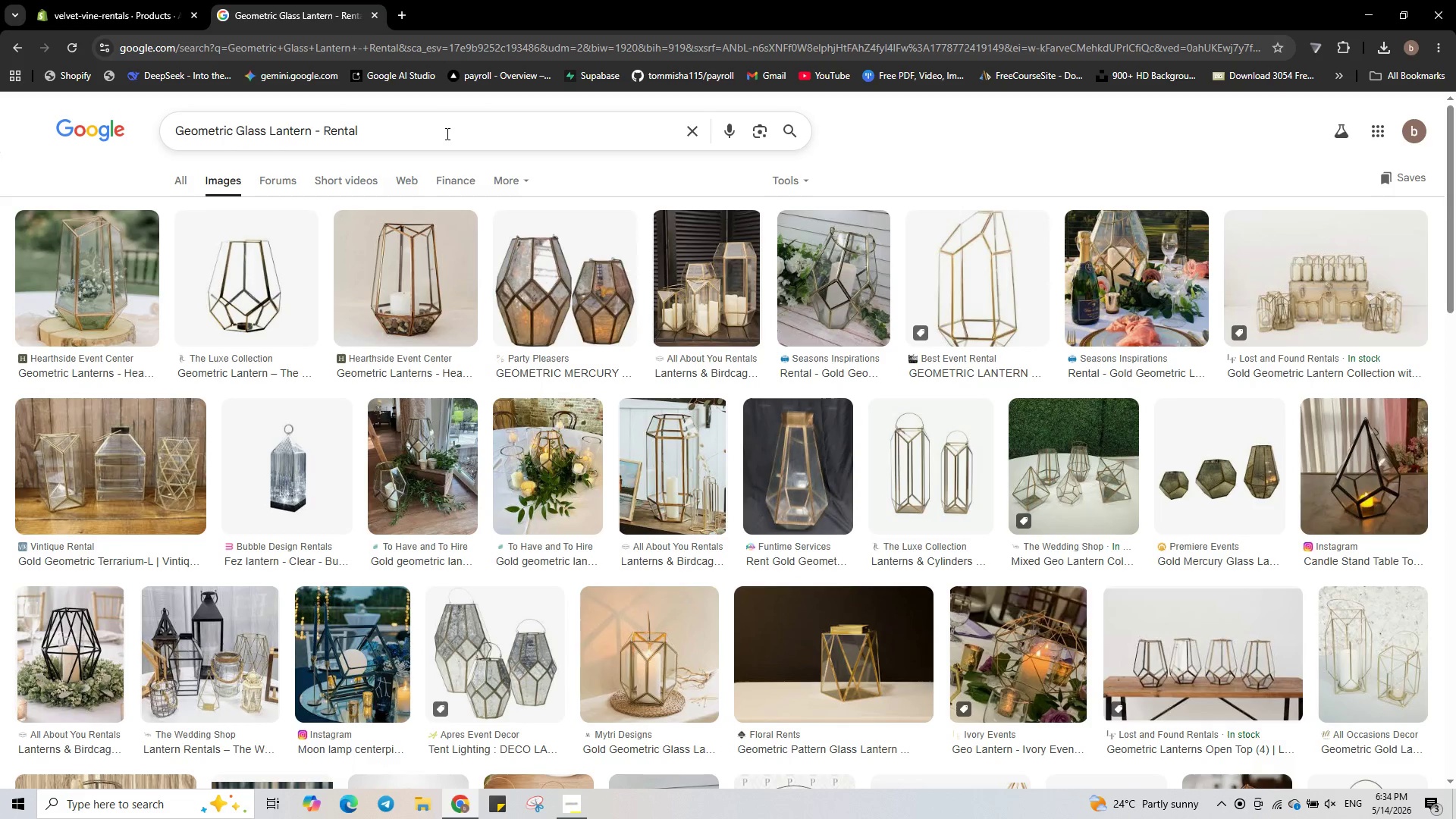 
wait(5.62)
 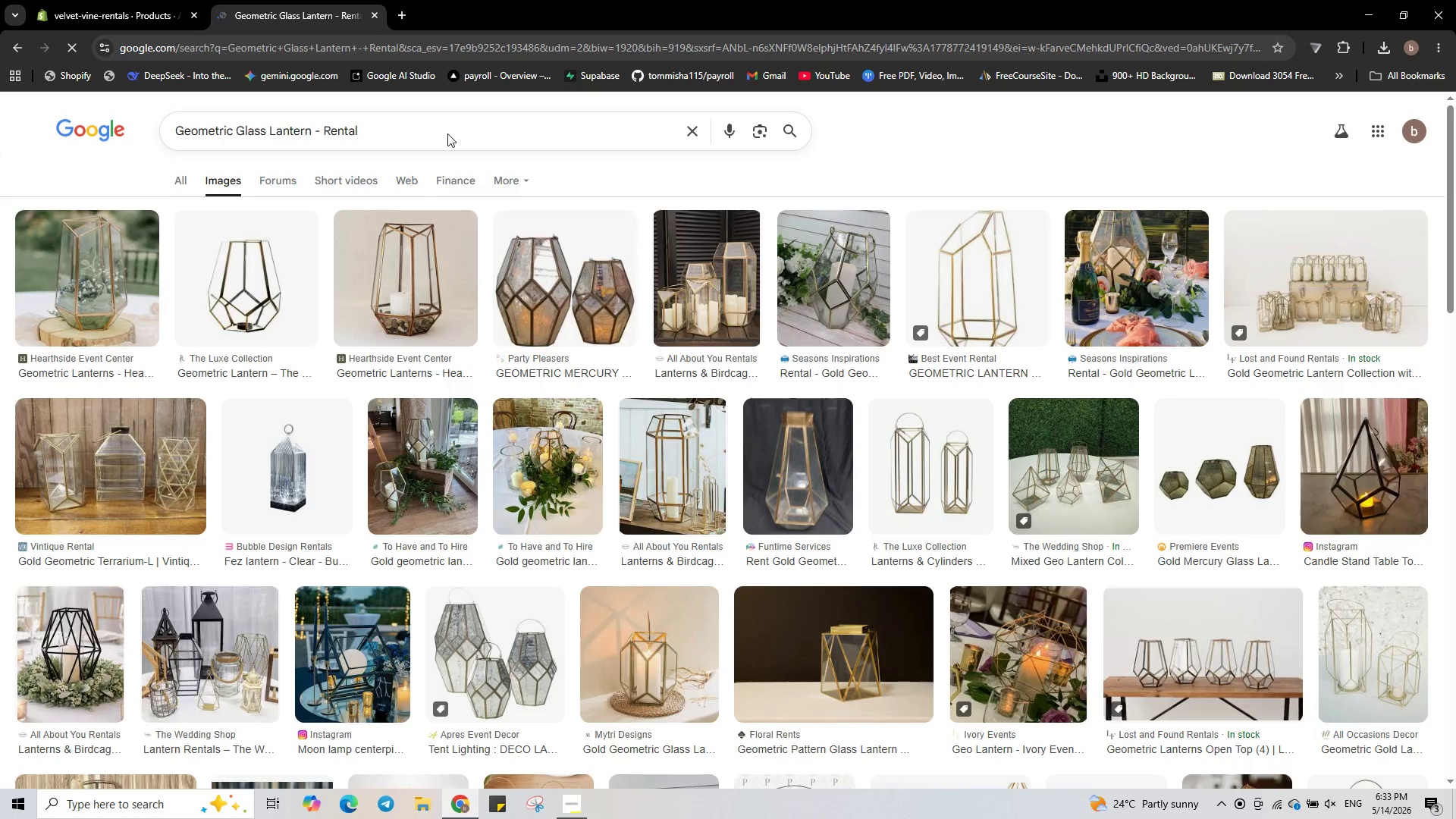 
left_click([114, 244])
 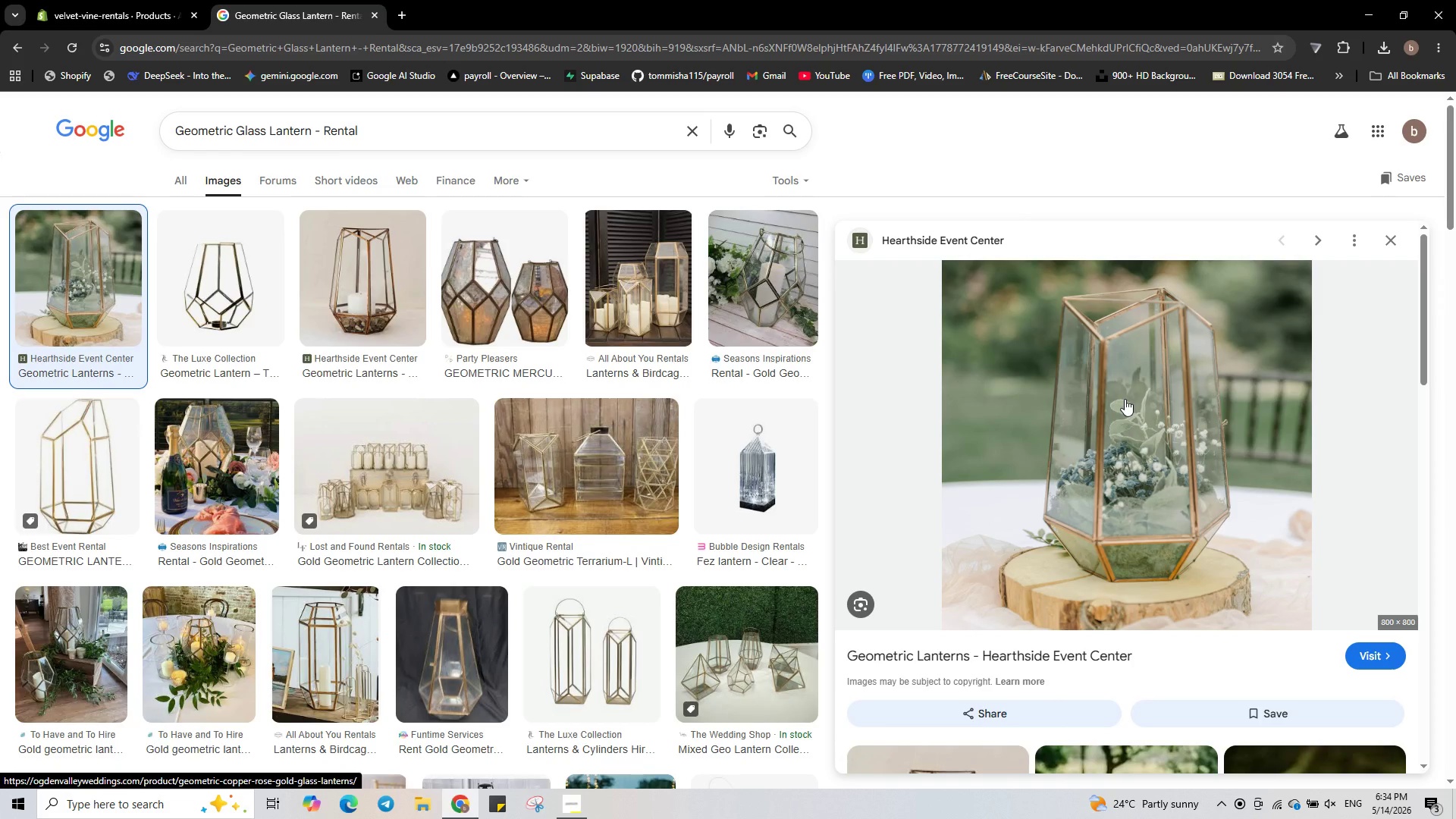 
wait(9.0)
 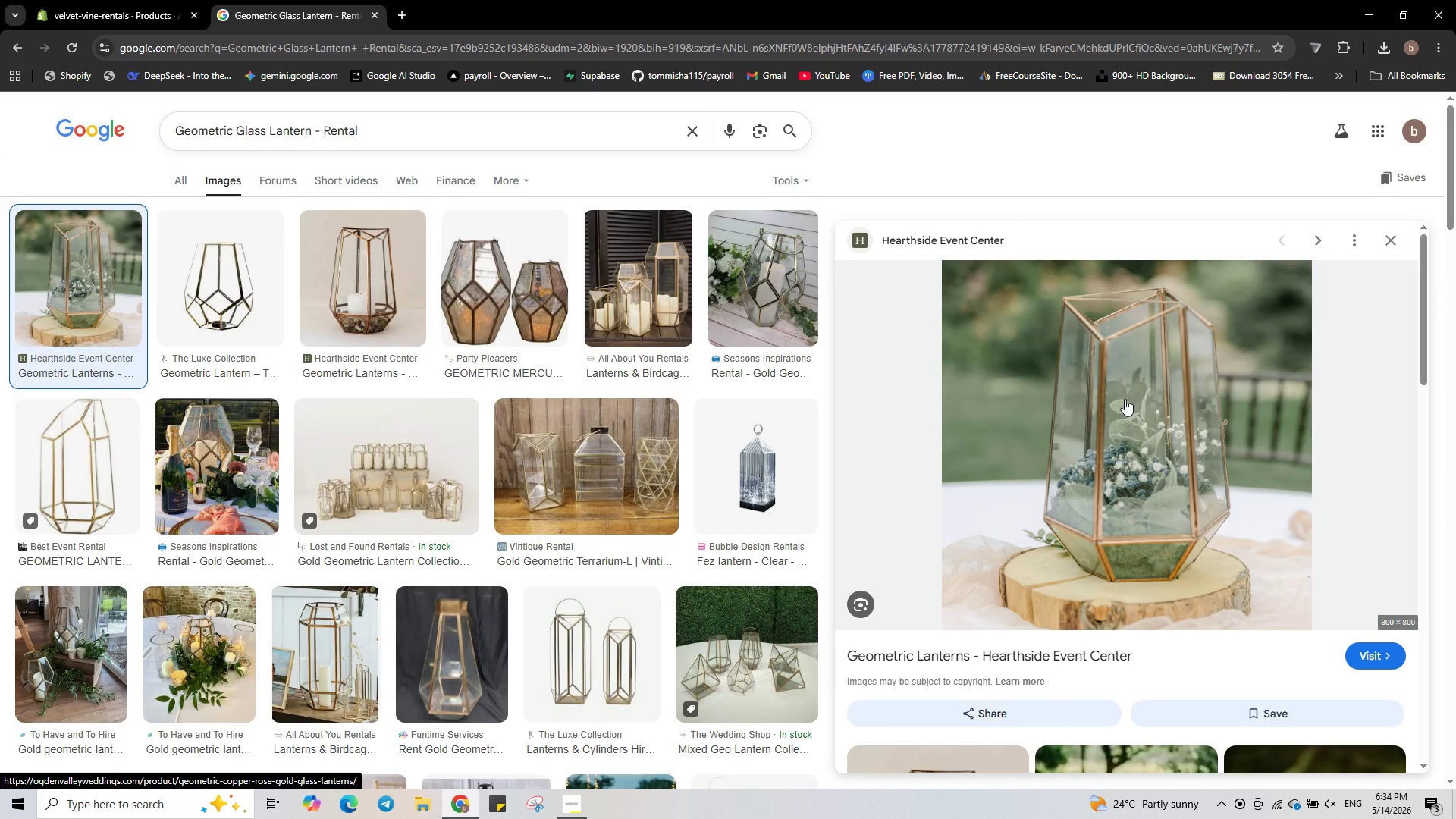 
right_click([1125, 399])
 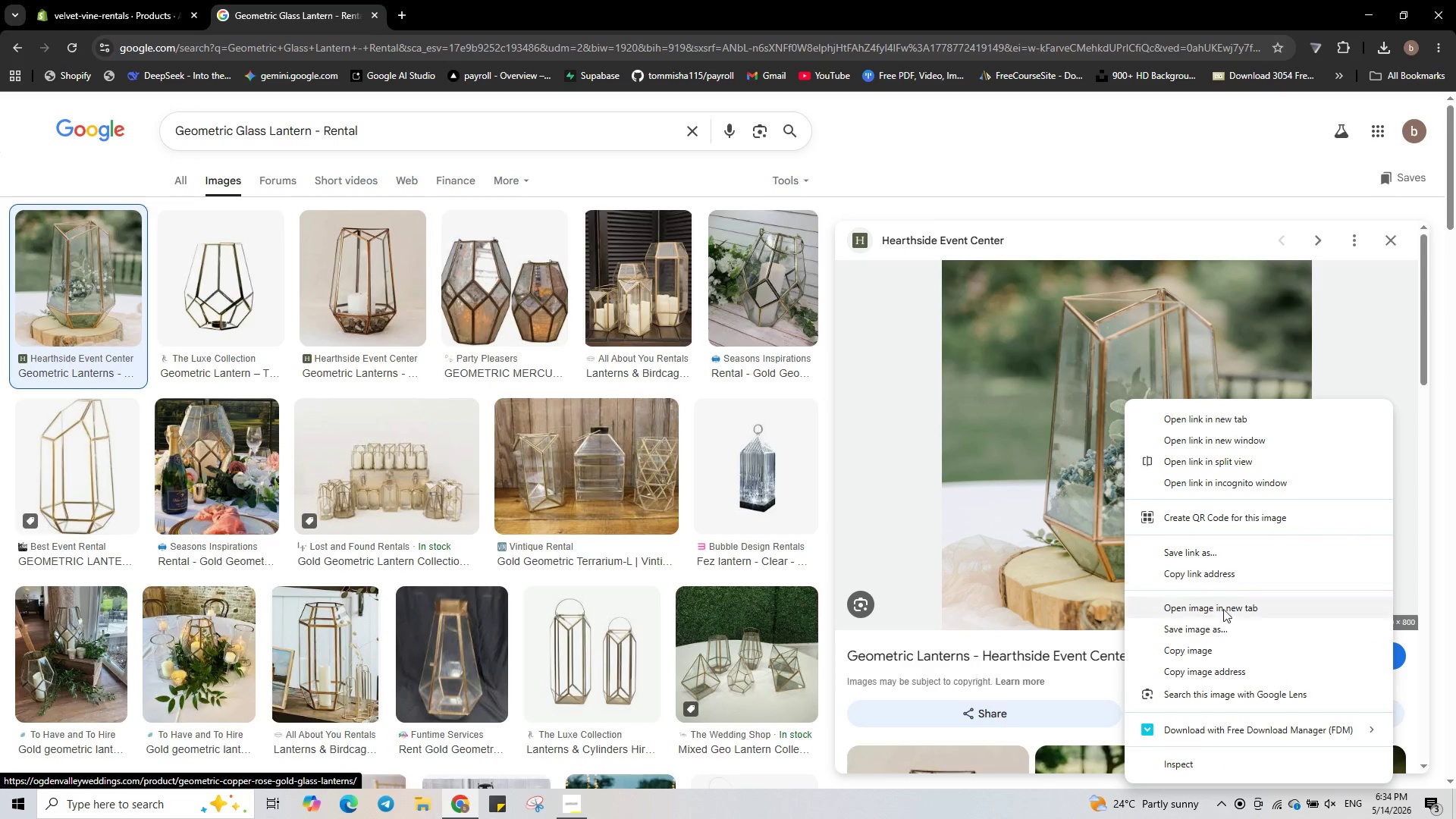 
wait(10.59)
 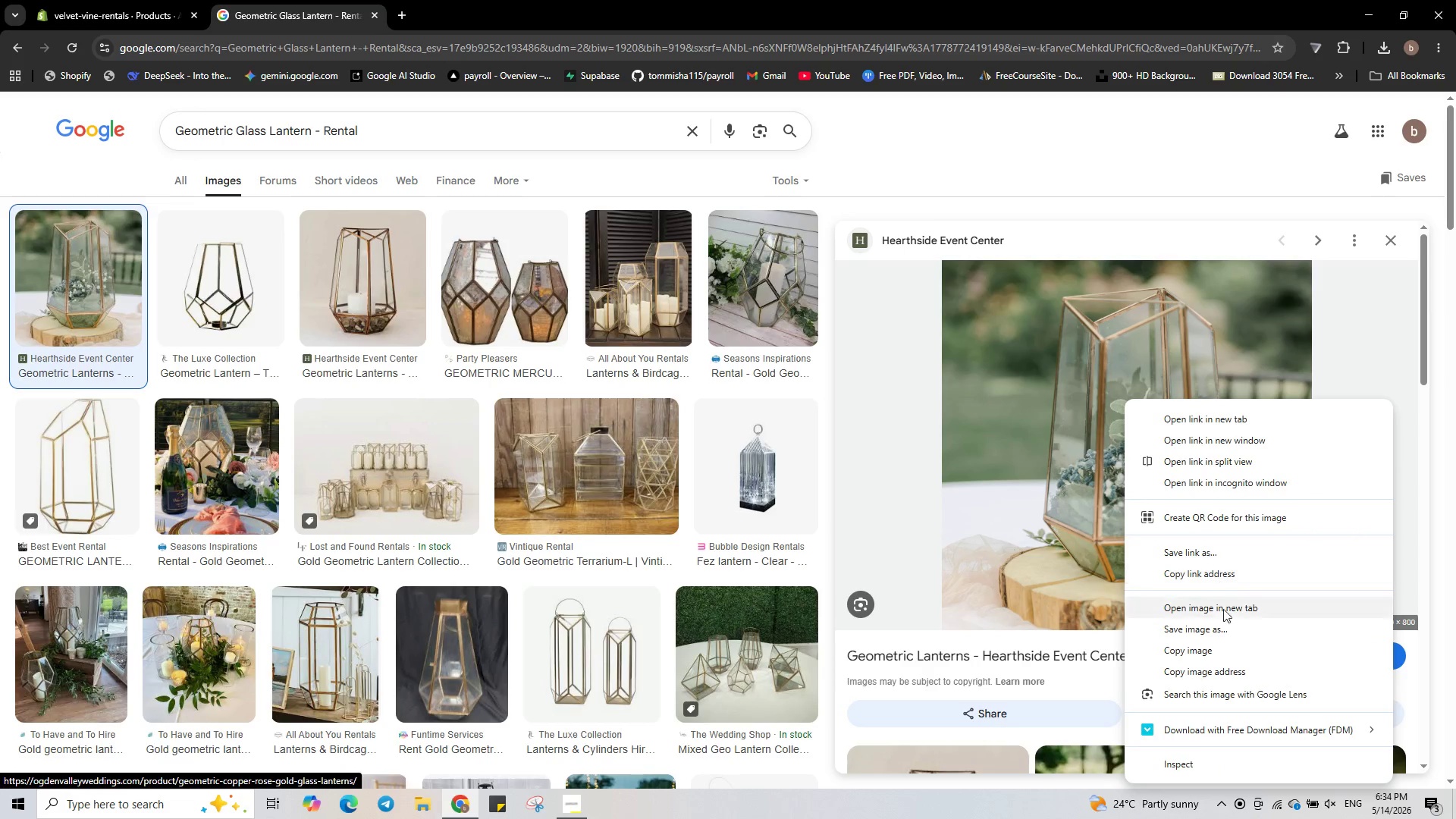 
left_click([1224, 627])
 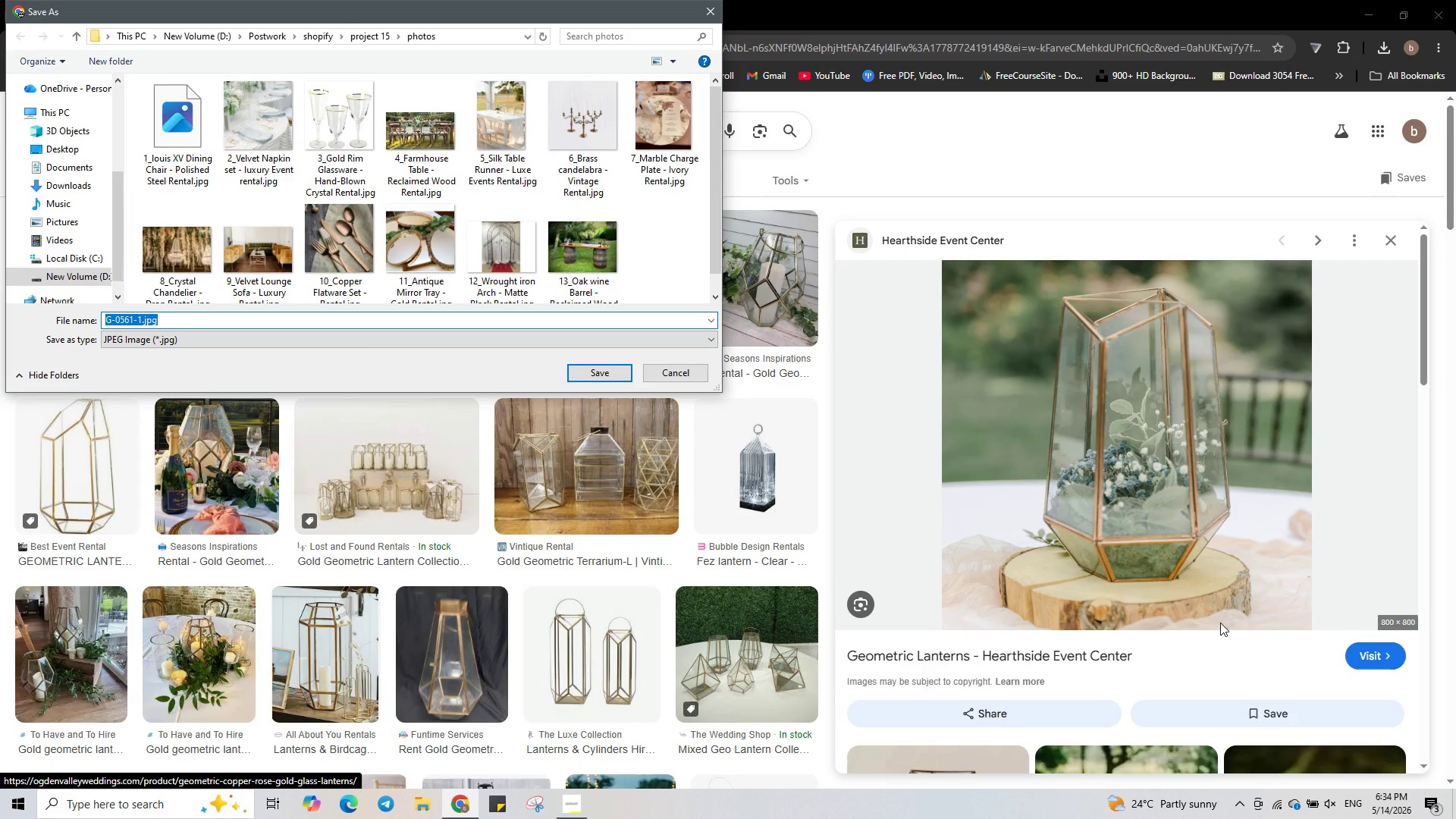 
key(Numpad1)
 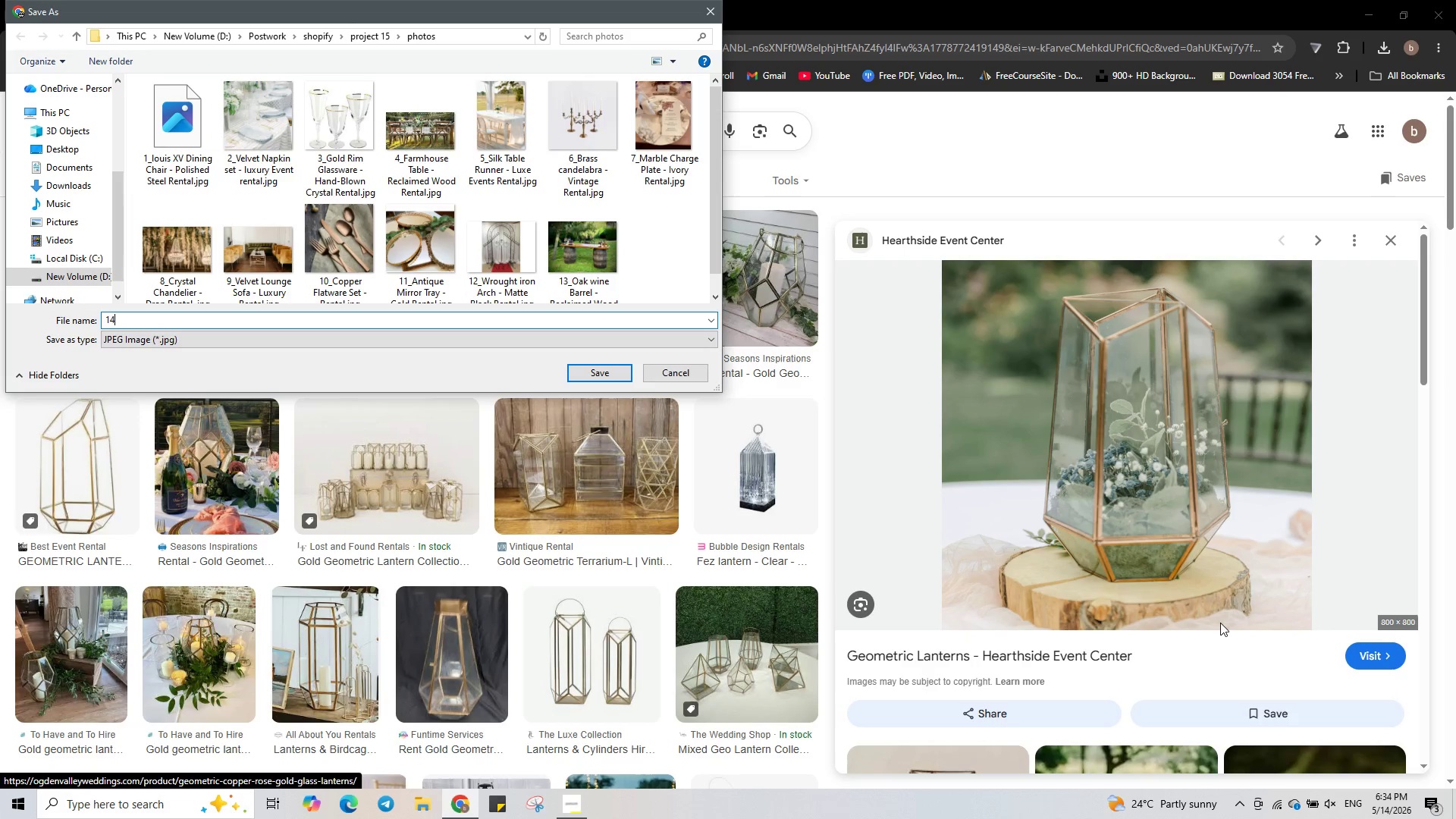 
key(Numpad4)
 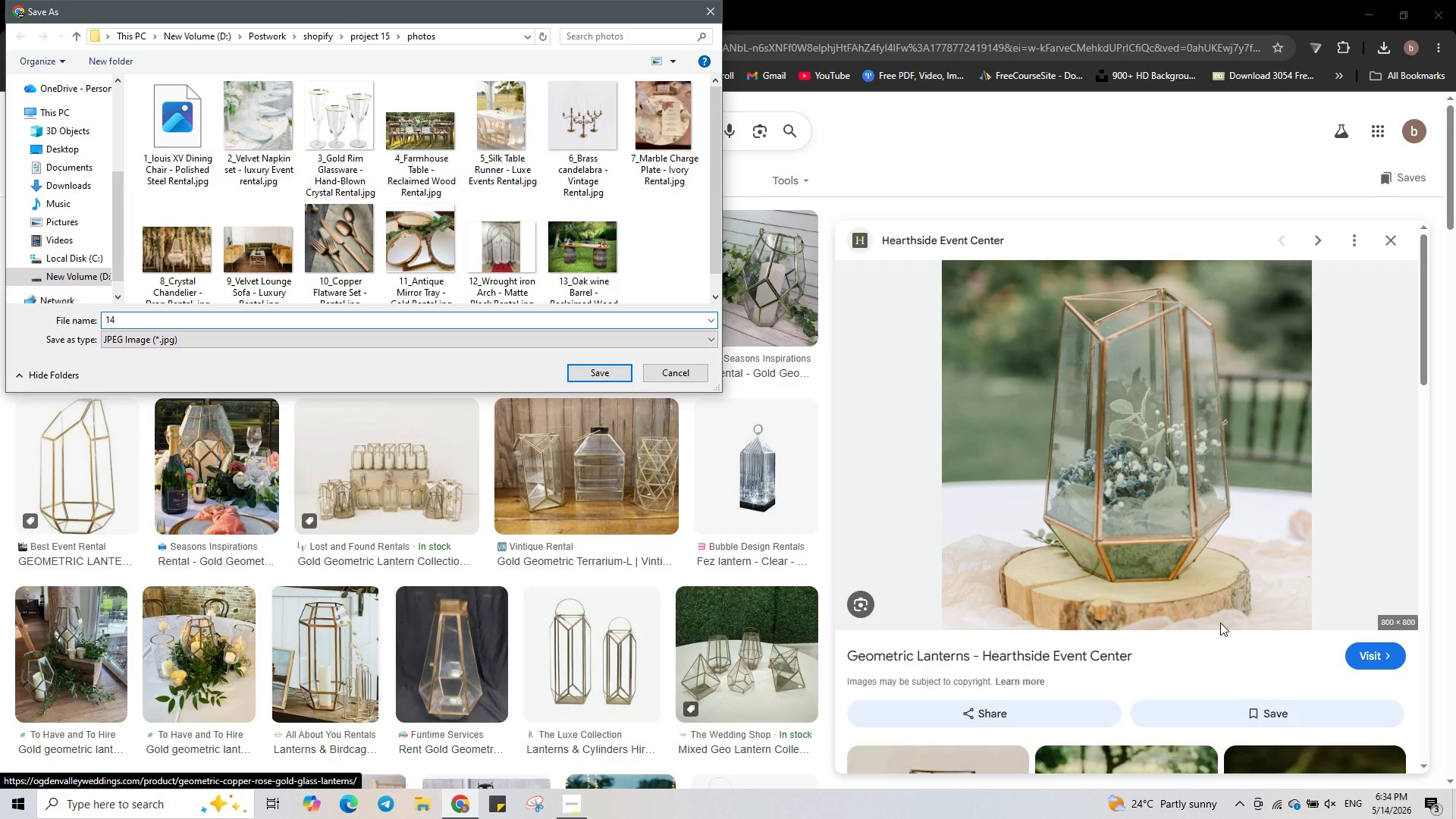 
key(Shift+Minus)
 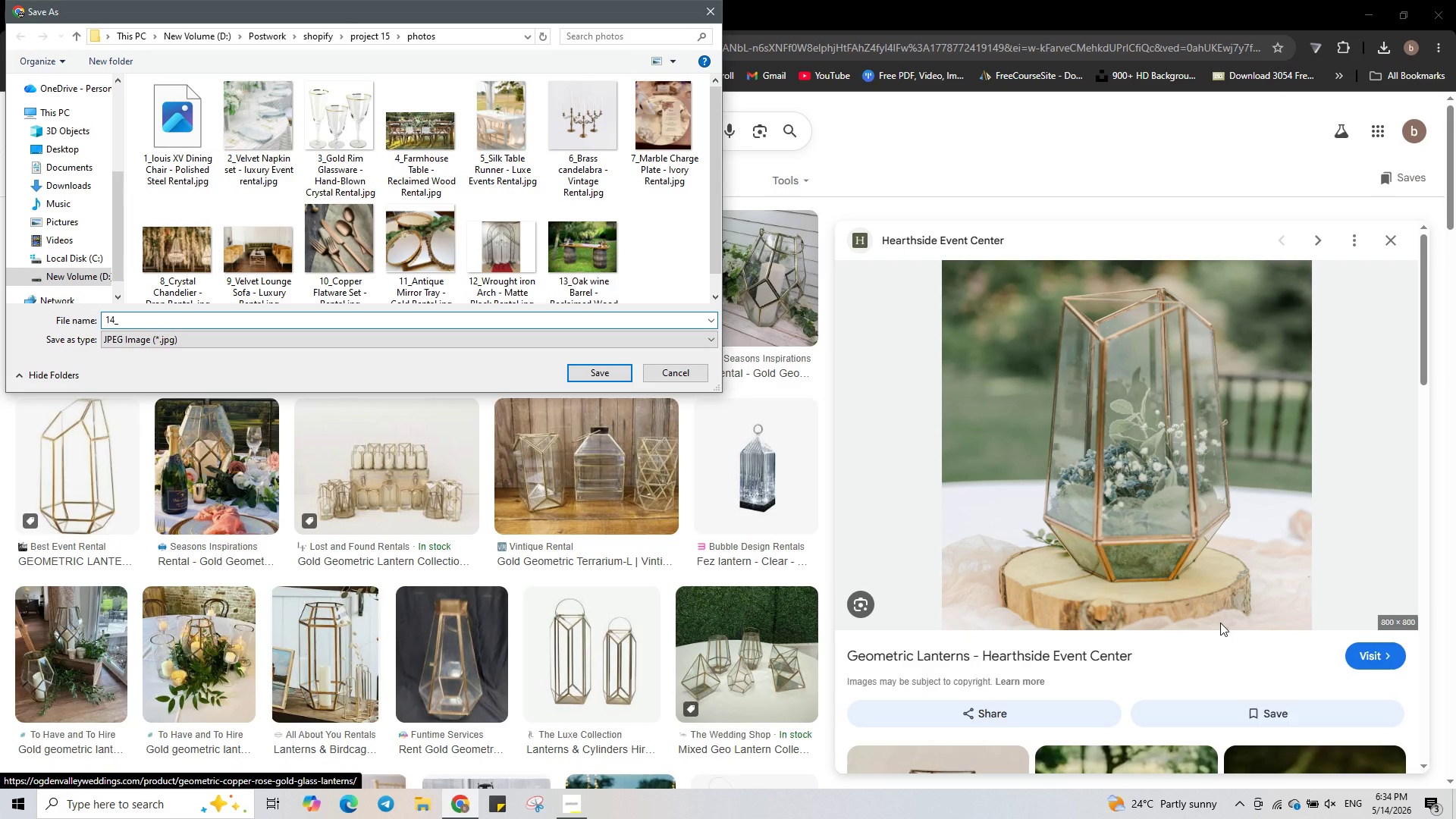 
key(Control+ControlLeft)
 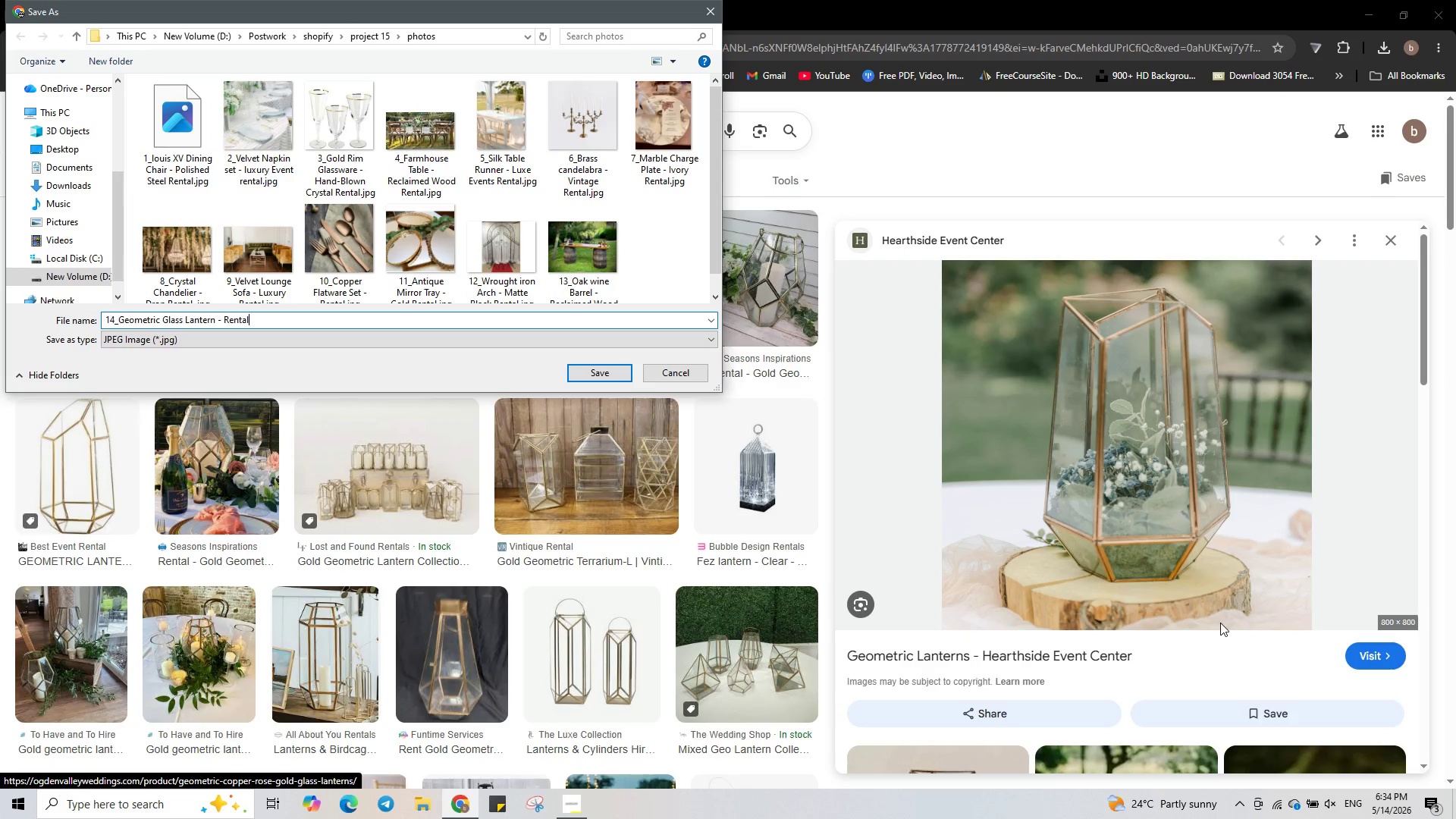 
key(Control+V)
 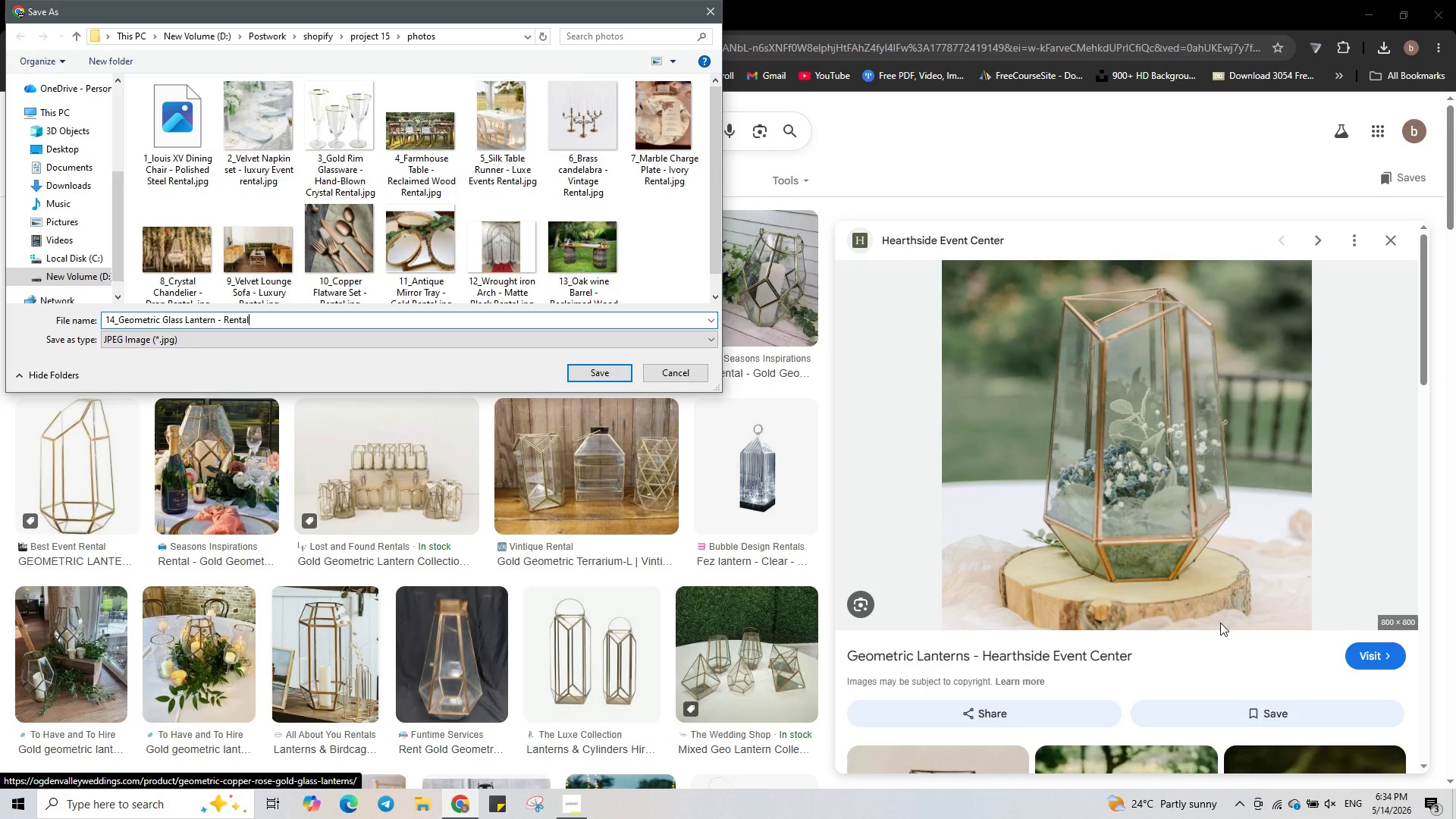 
type(.jpg)
 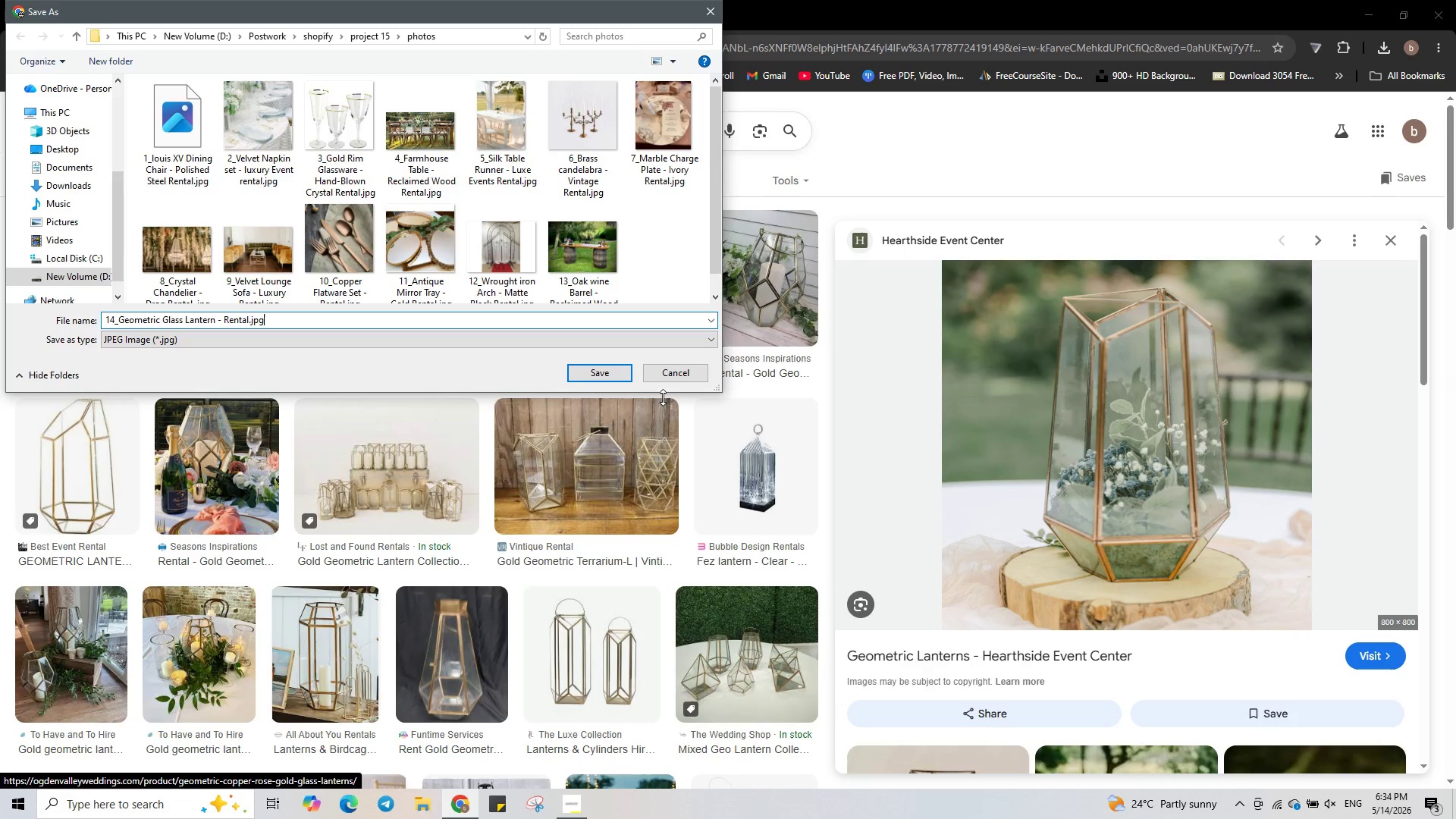 
left_click([582, 374])
 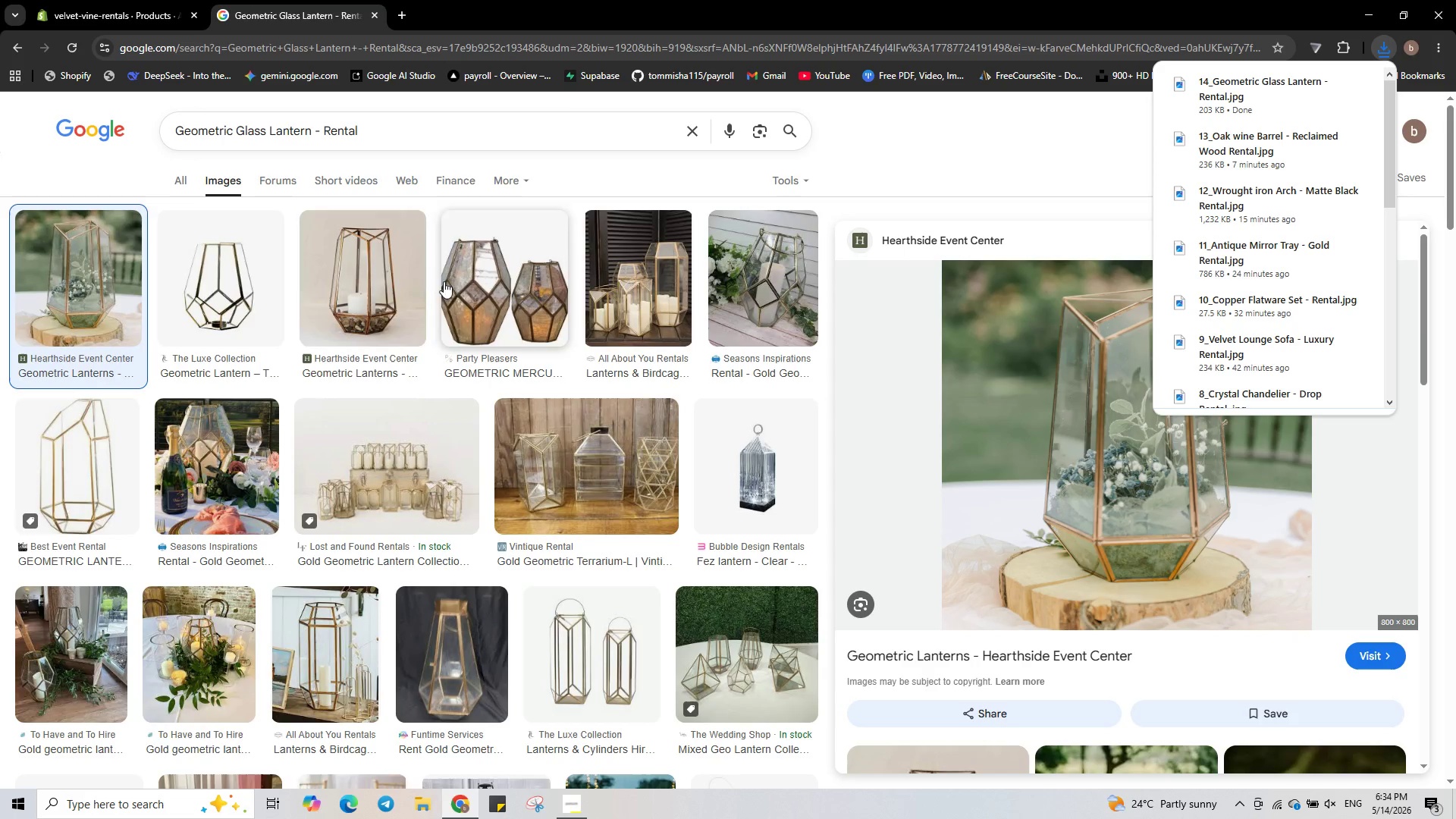 
wait(6.75)
 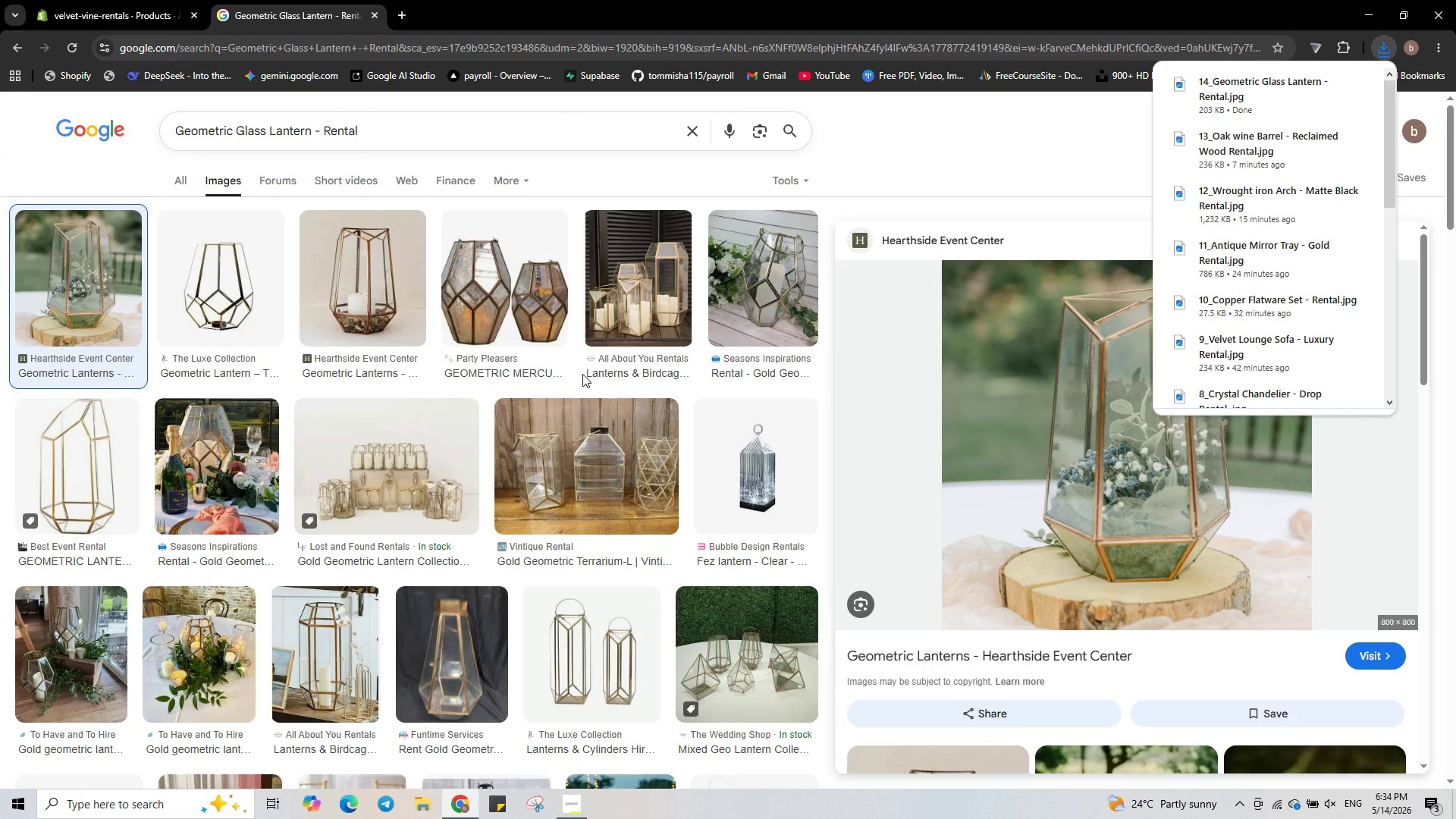 
left_click([89, 0])
 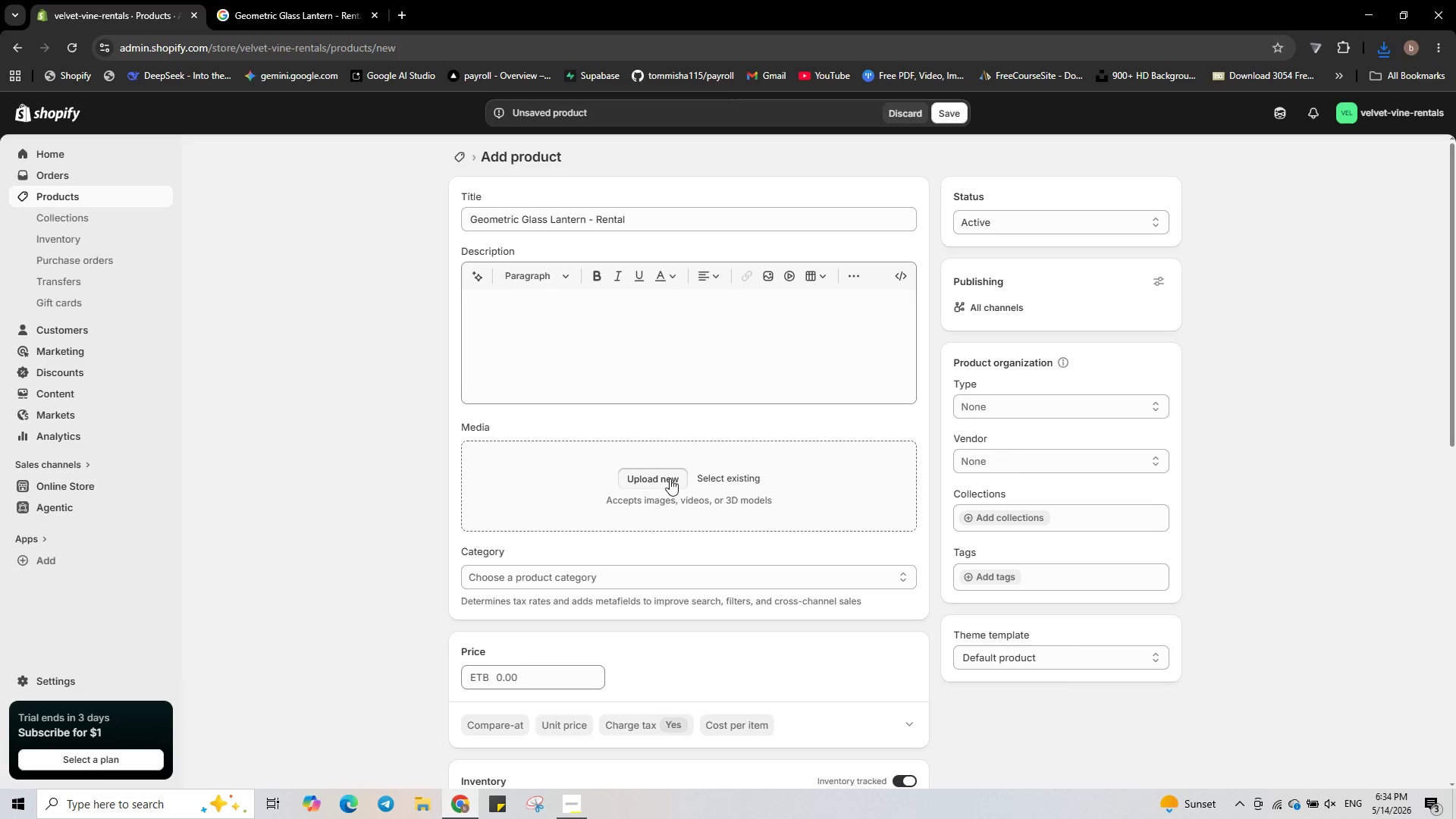 
wait(10.91)
 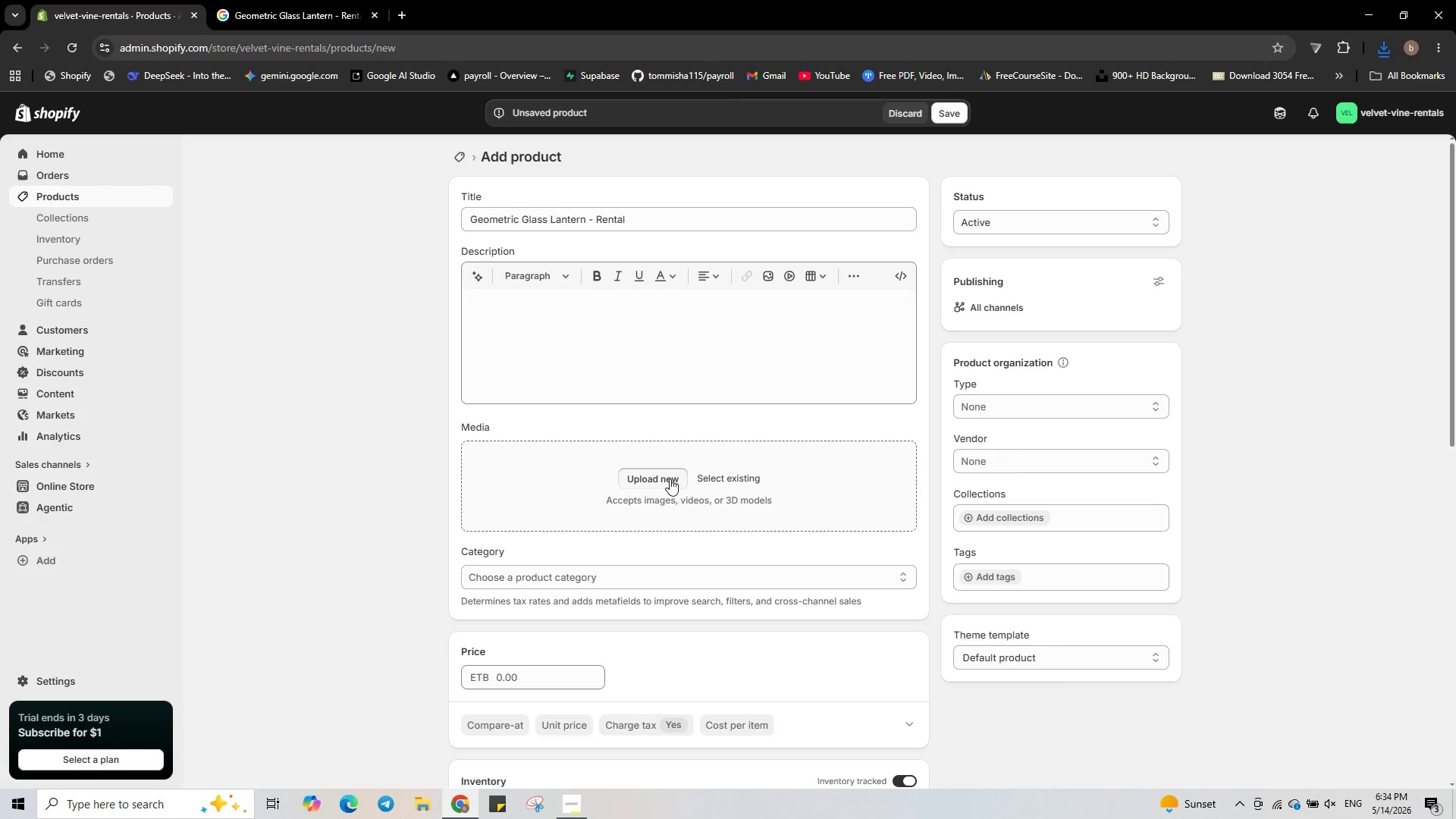 
left_click([670, 479])
 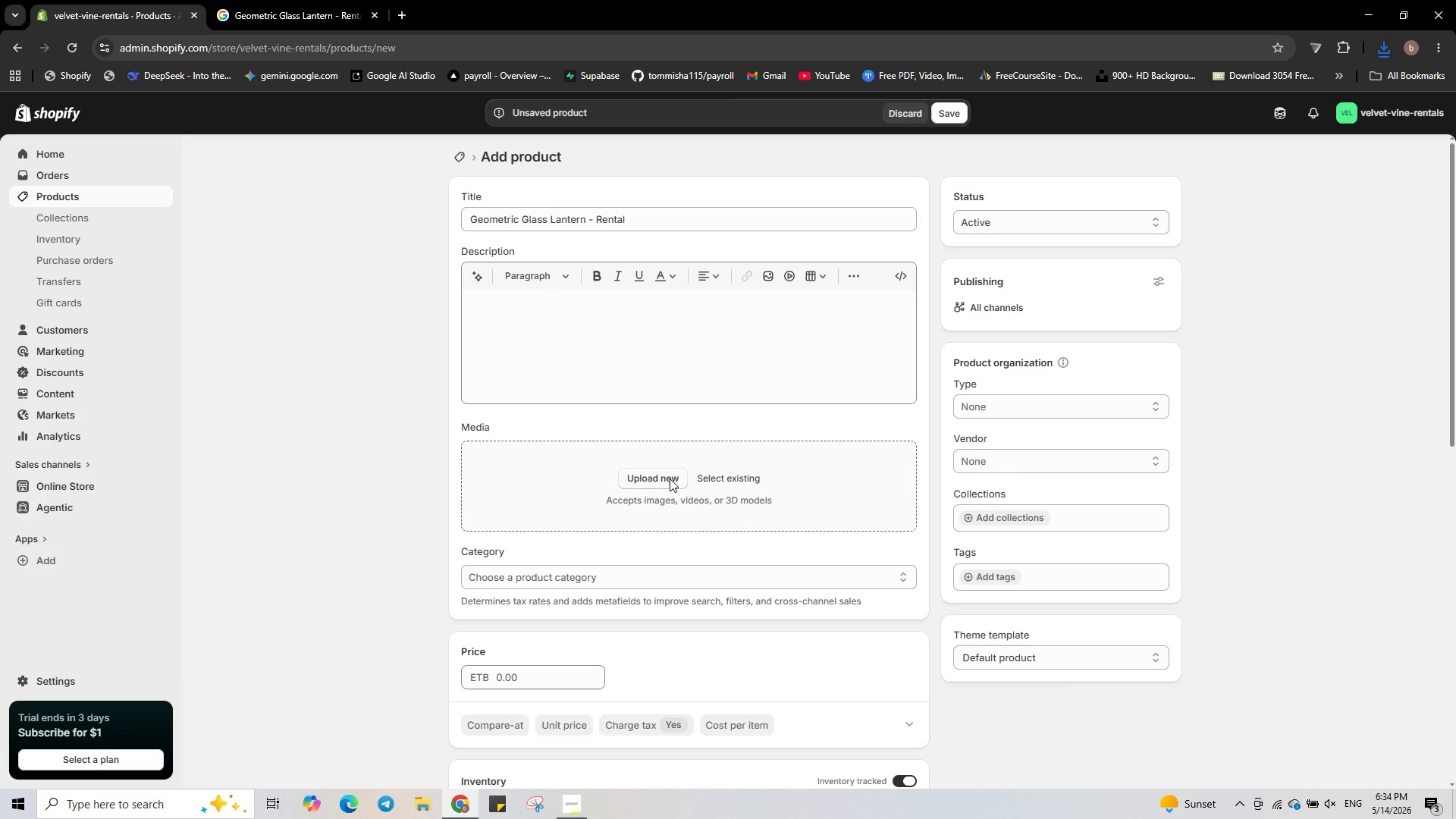 
left_click([670, 479])
 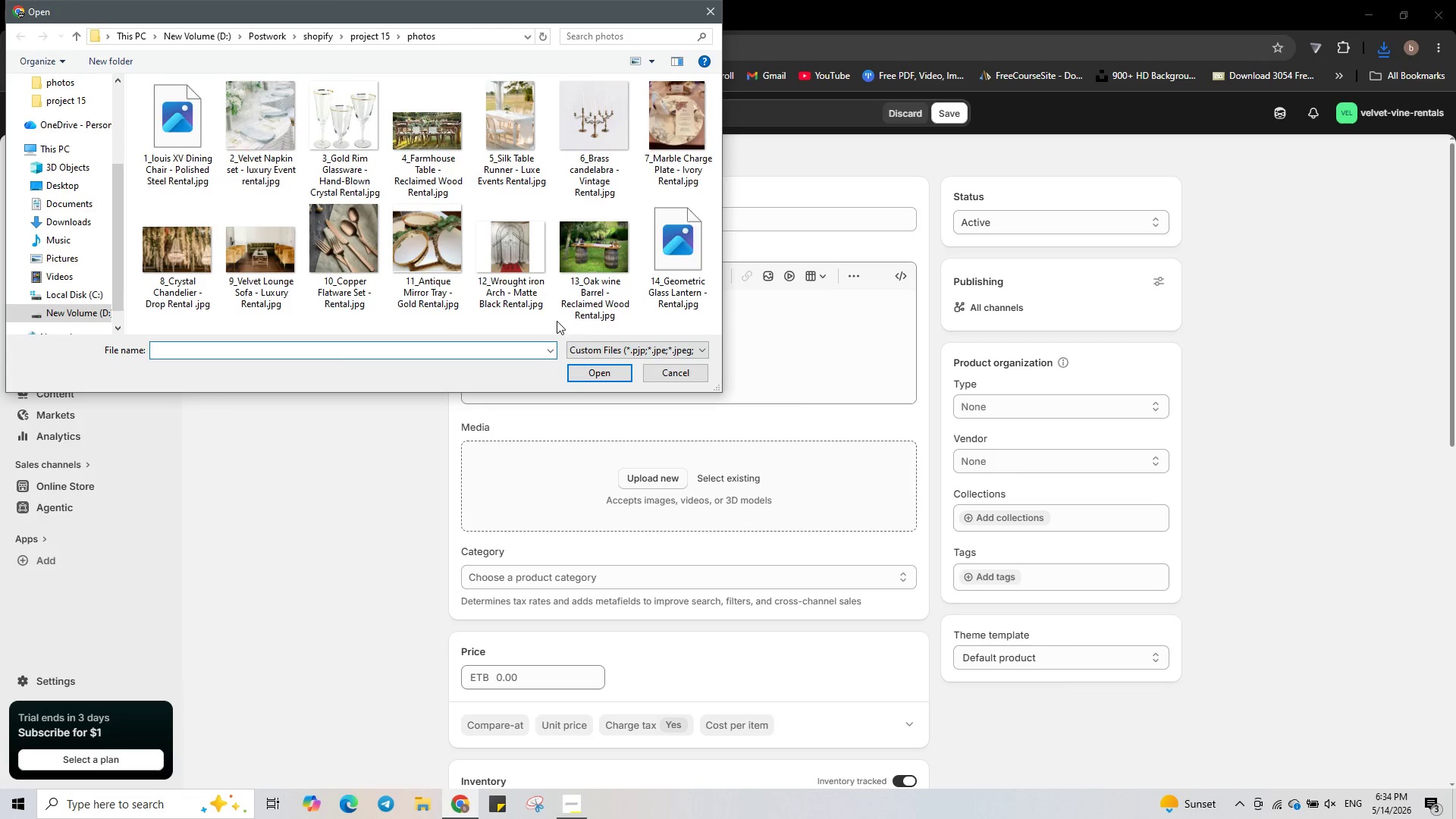 
scroll: coordinate [594, 257], scroll_direction: down, amount: 1.0
 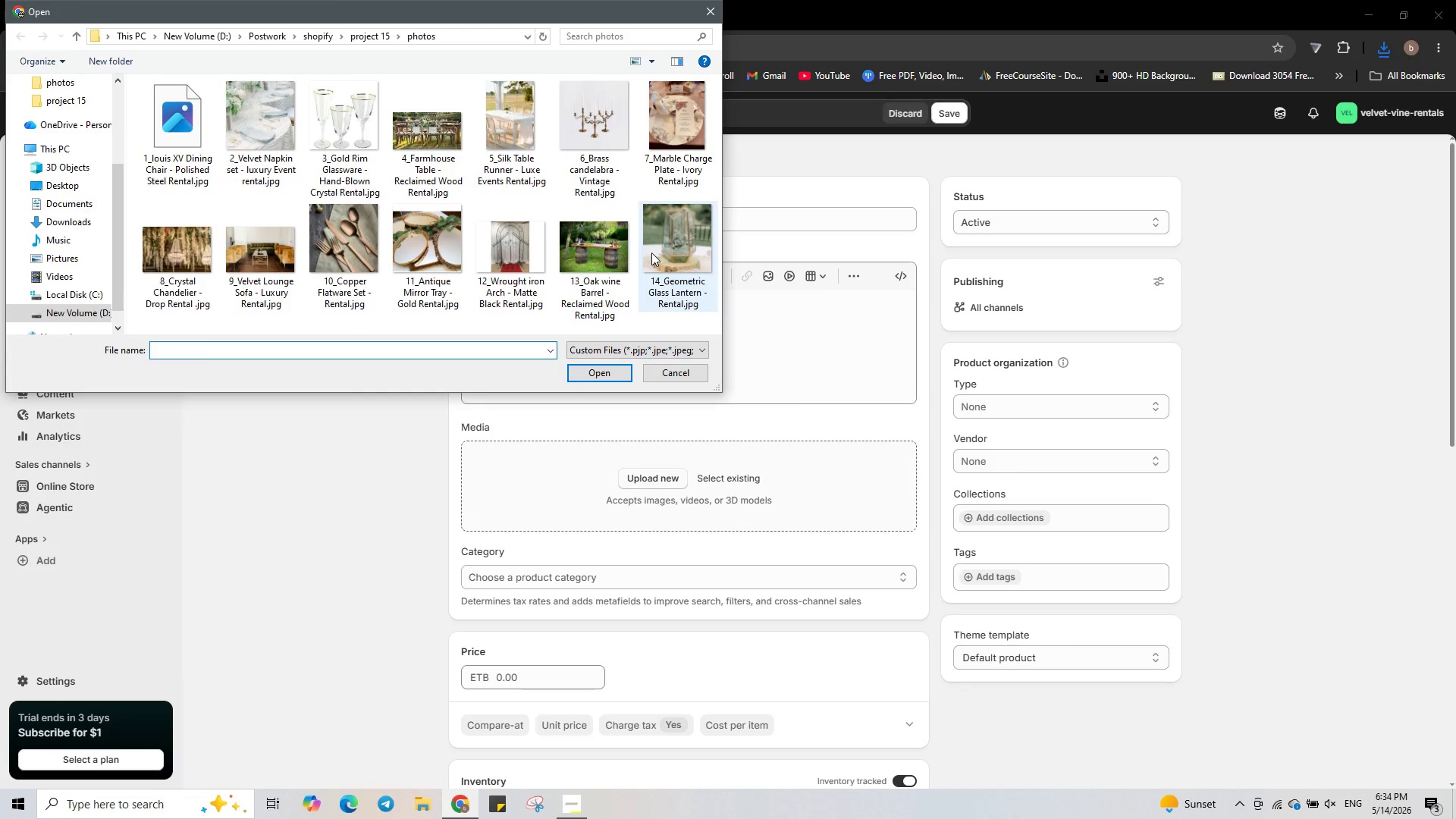 
left_click([653, 253])
 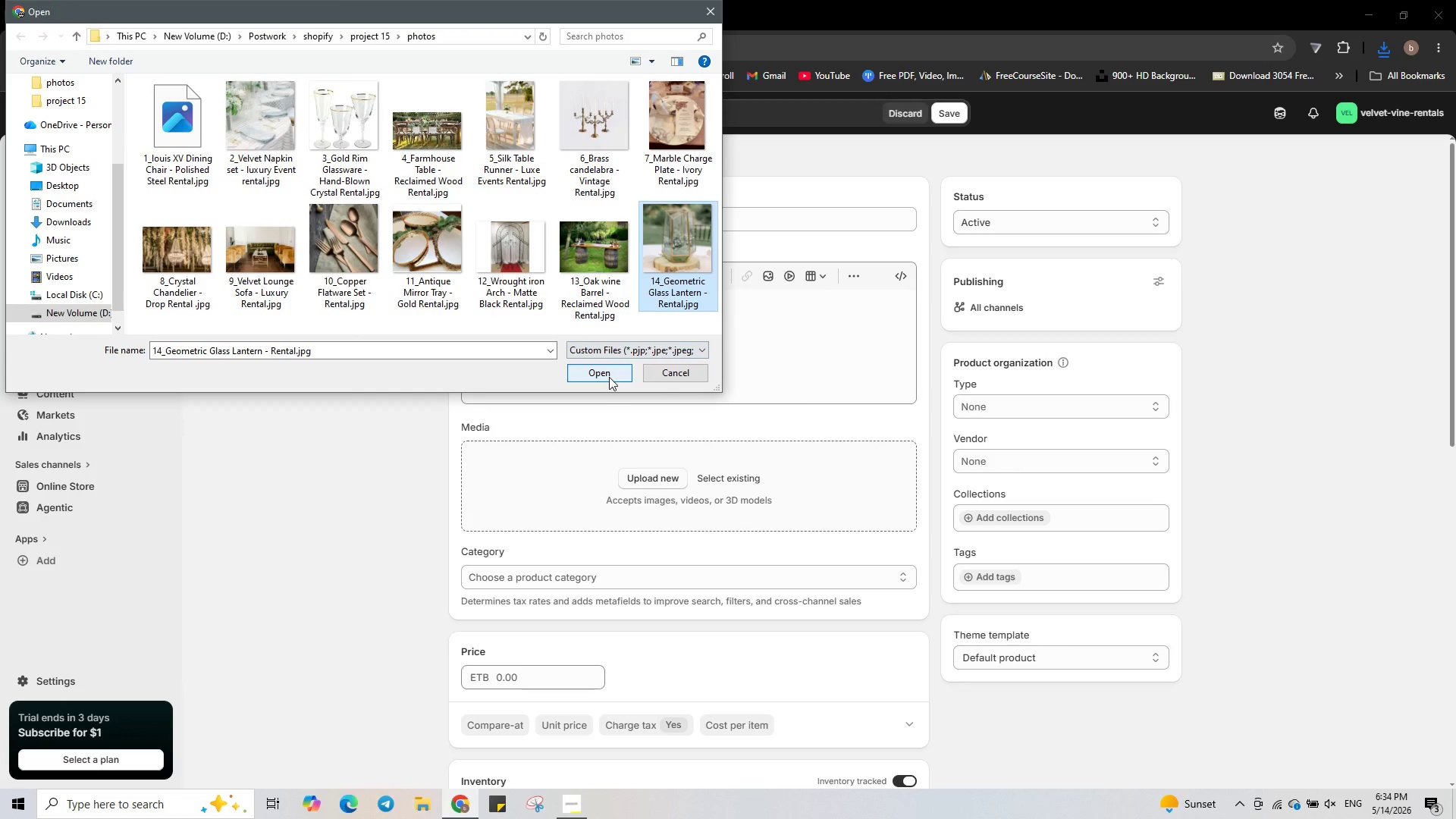 
left_click([607, 377])
 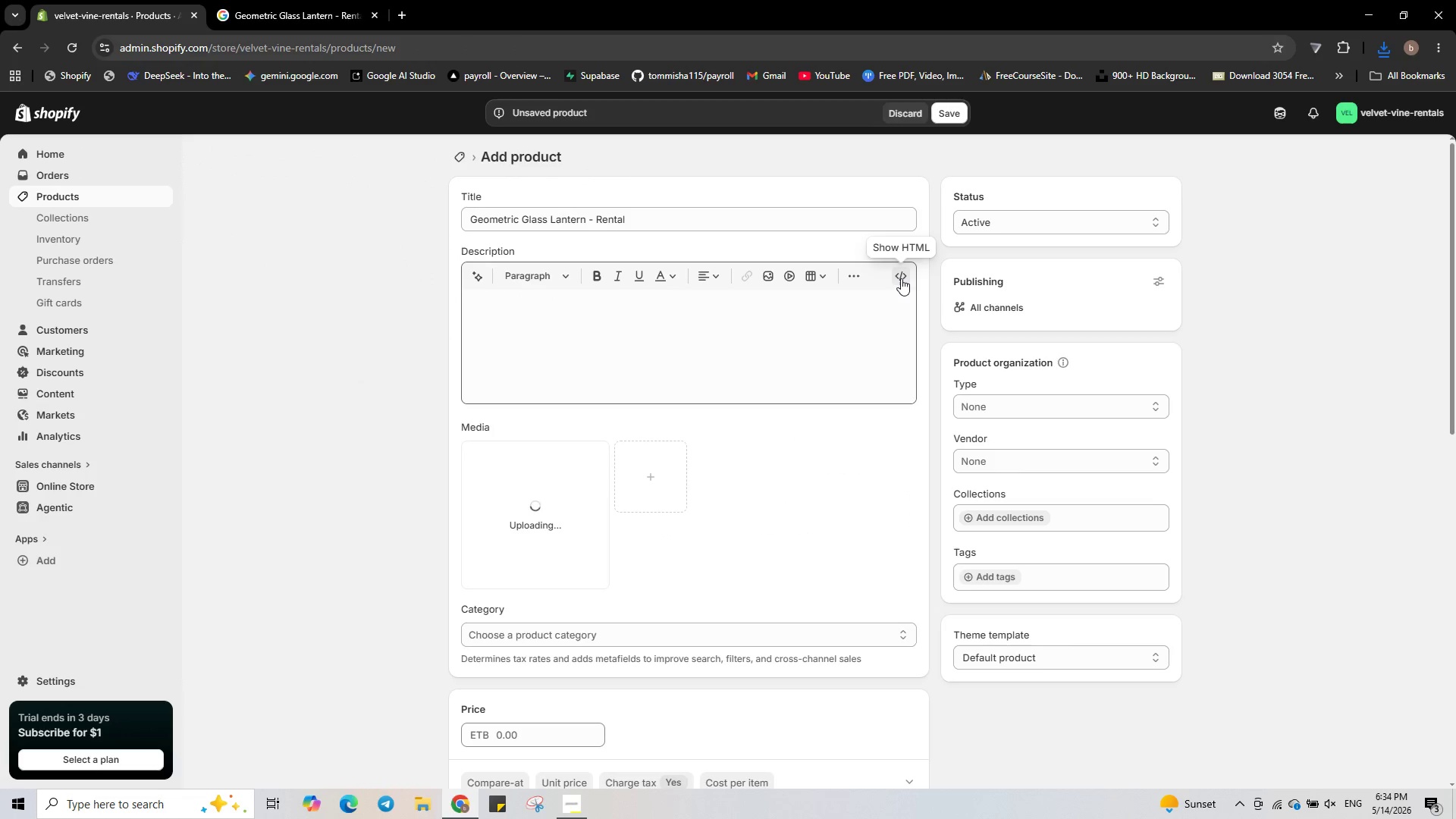 
left_click([901, 278])
 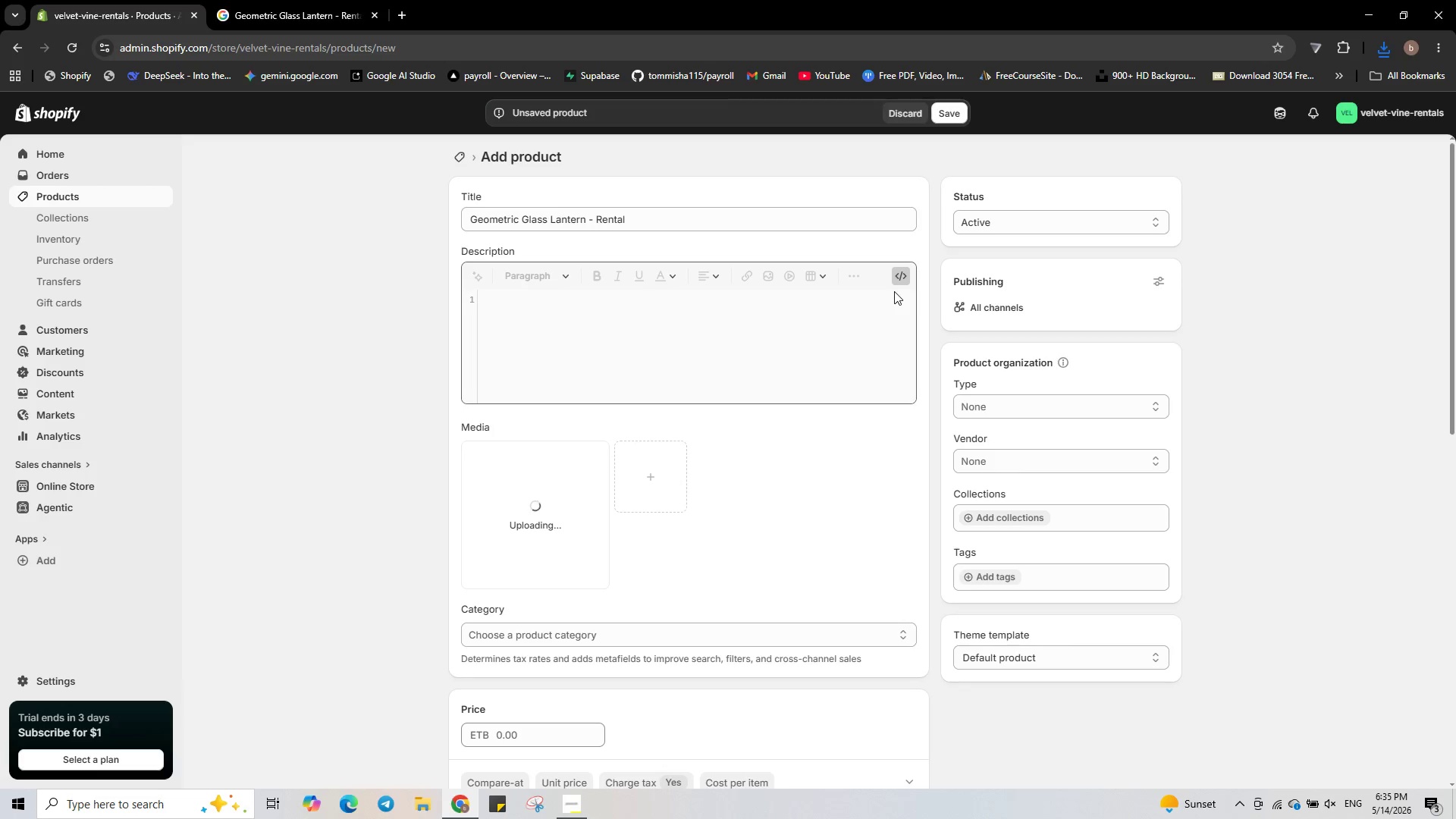 
type(<p>Modern geometric)
 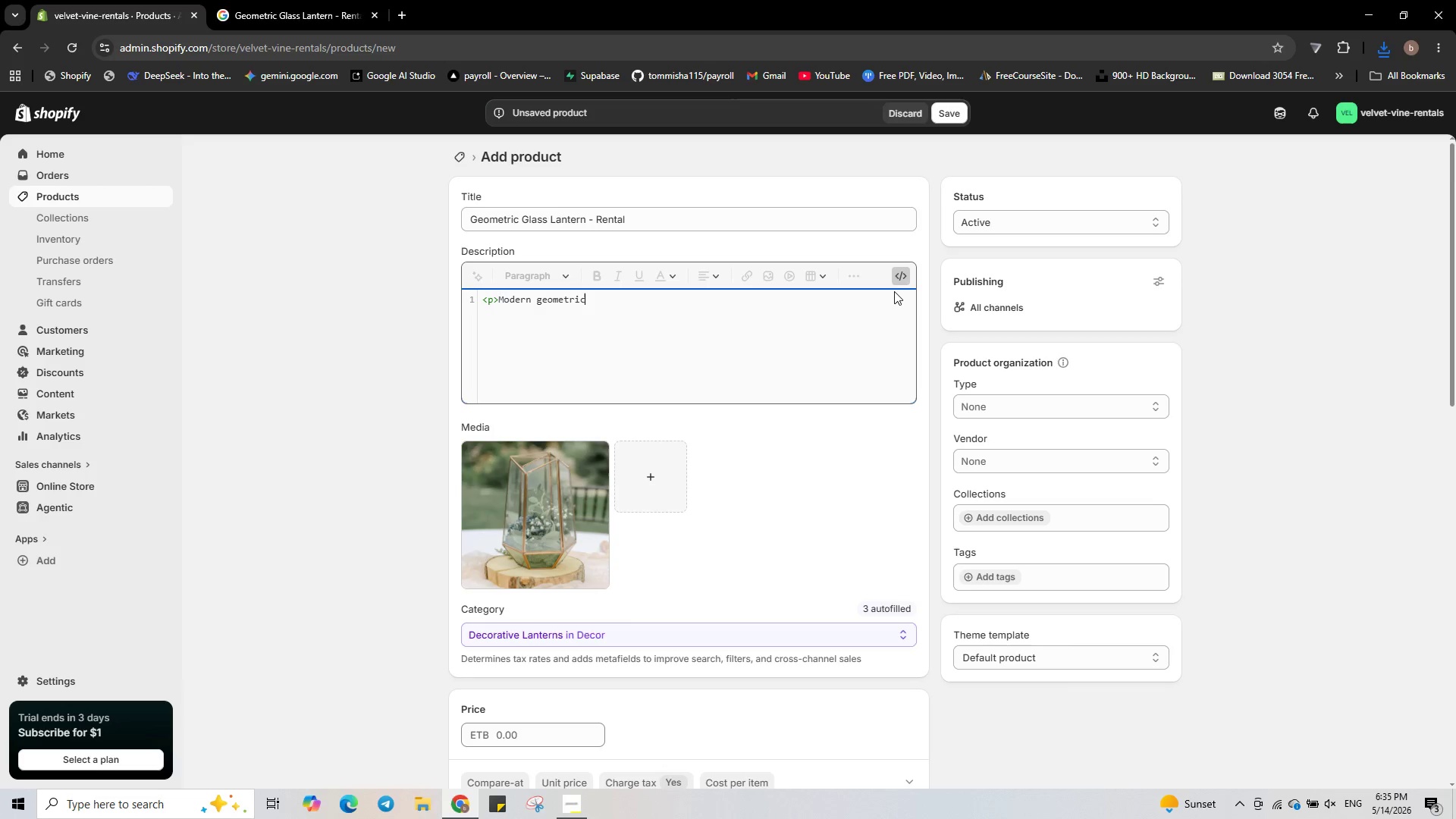 
type( glass lantern in therr)
key(Backspace)
key(Backspace)
key(Backspace)
type(ree finishes. Perfect for centerpieces and si)
key(Backspace)
key(Backspace)
type(s)
key(Backspace)
type(aisle decor.</p><p><strong> )
key(Backspace)
type(Material:<str)
key(Backspace)
key(Backspace)
key(Backspace)
type(/strong>)
 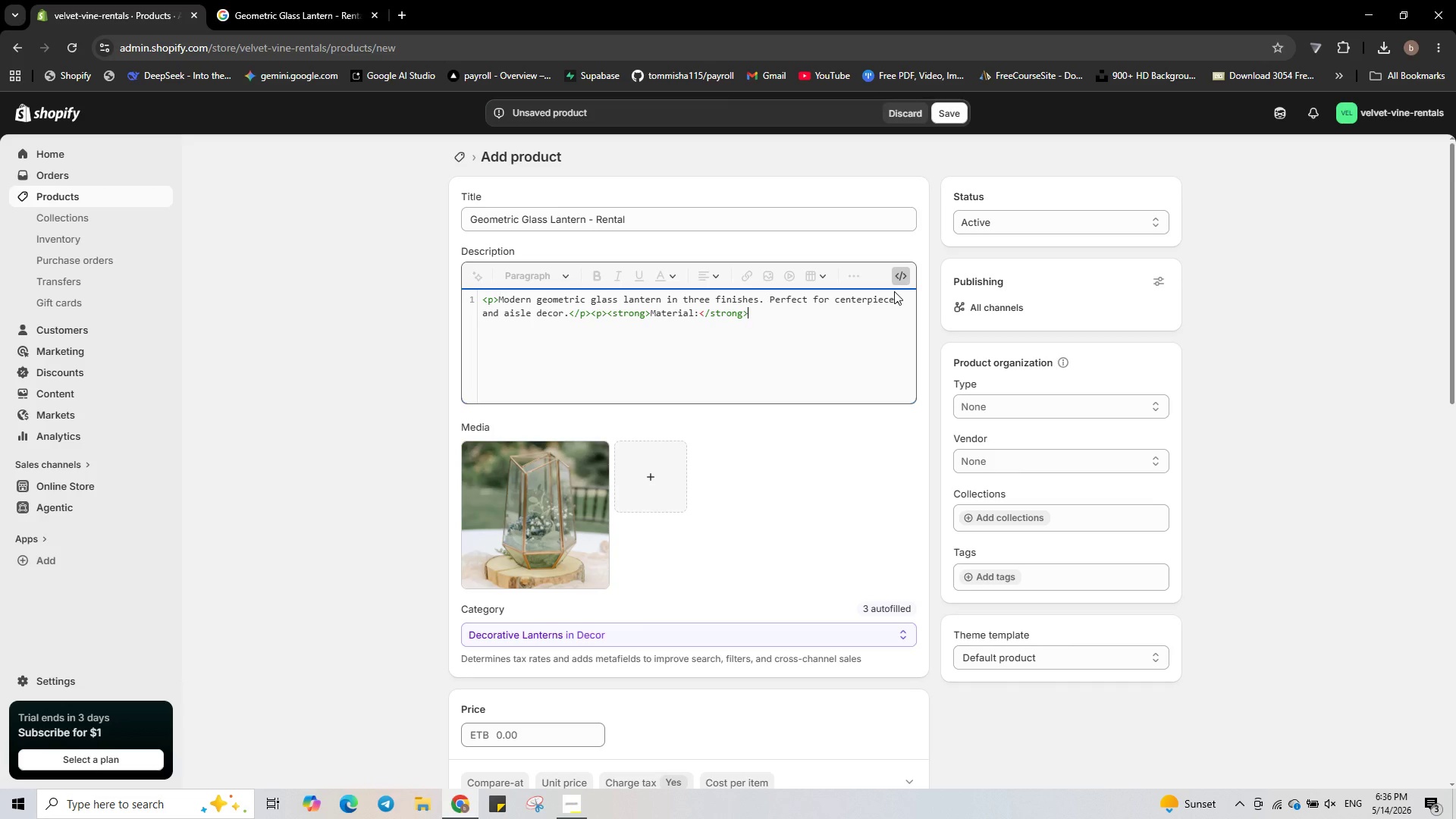 
type( Cryy=)
key(Backspace)
key(Backspace)
type(stal</p><p><strong>Cleaning fee:</strong>)
 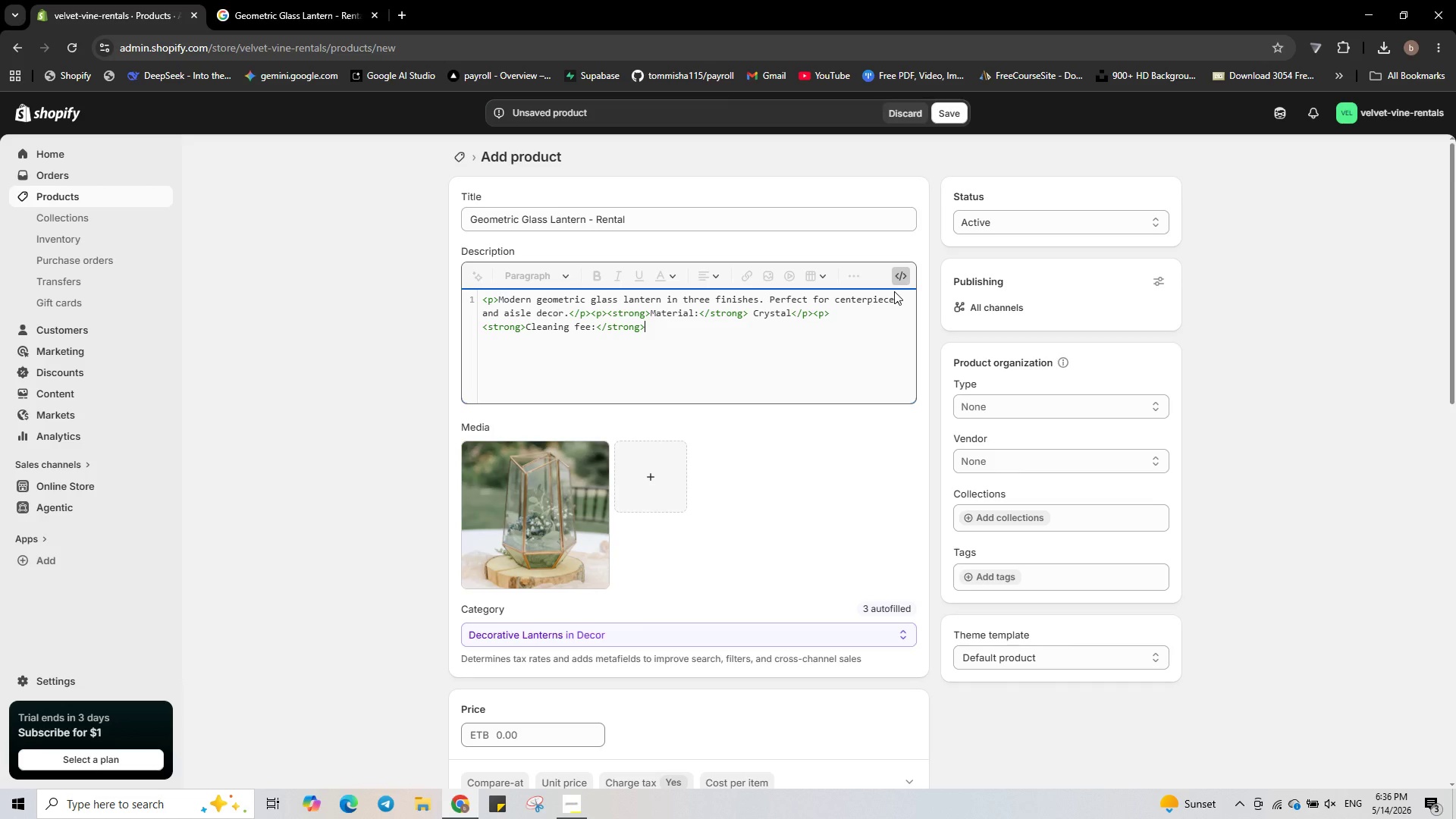 
type( $0.00</p><p><strong>)
 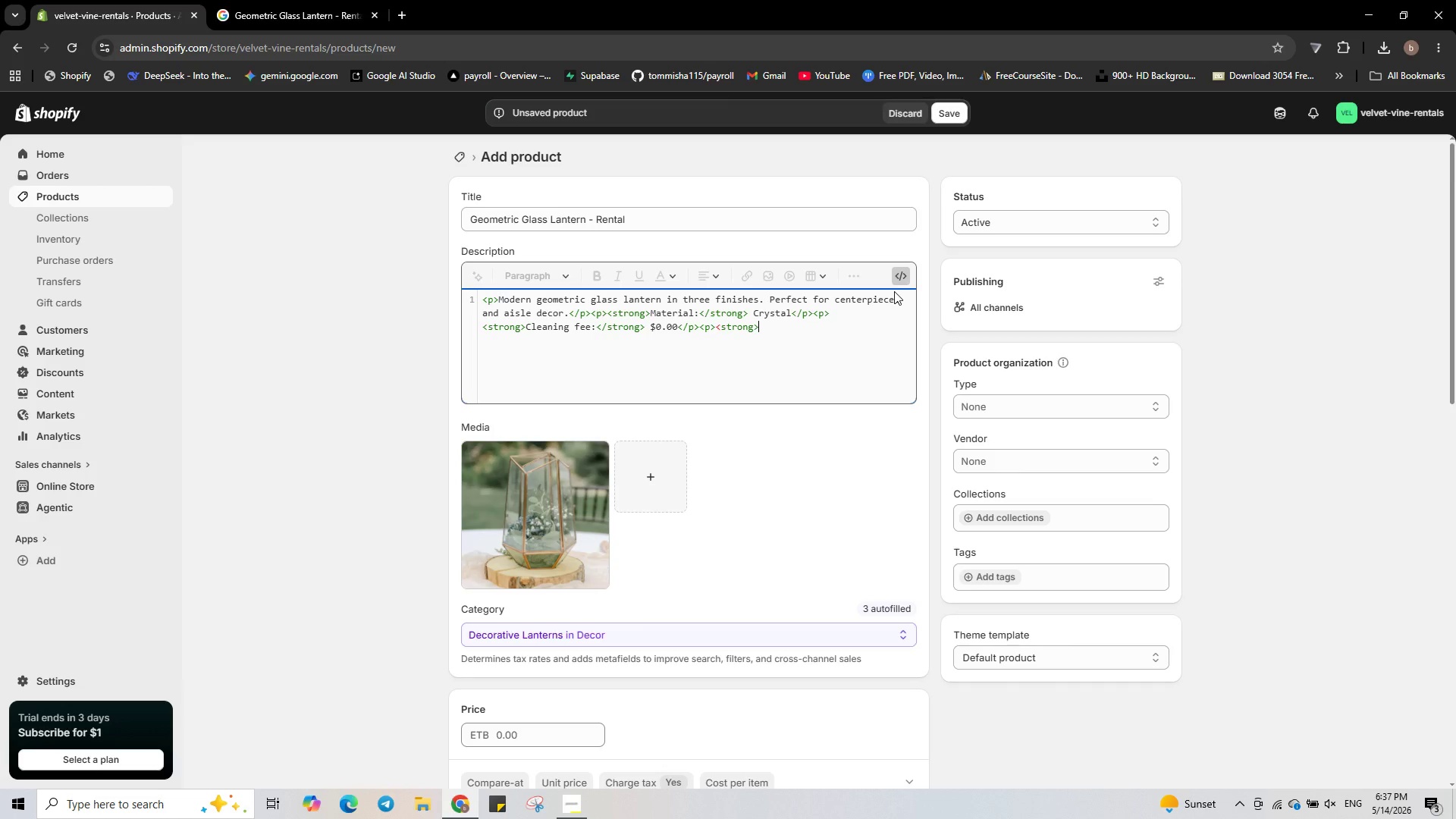 
type(Weight:</strong><)
key(Backspace)
type( 1.2kg</p>)
 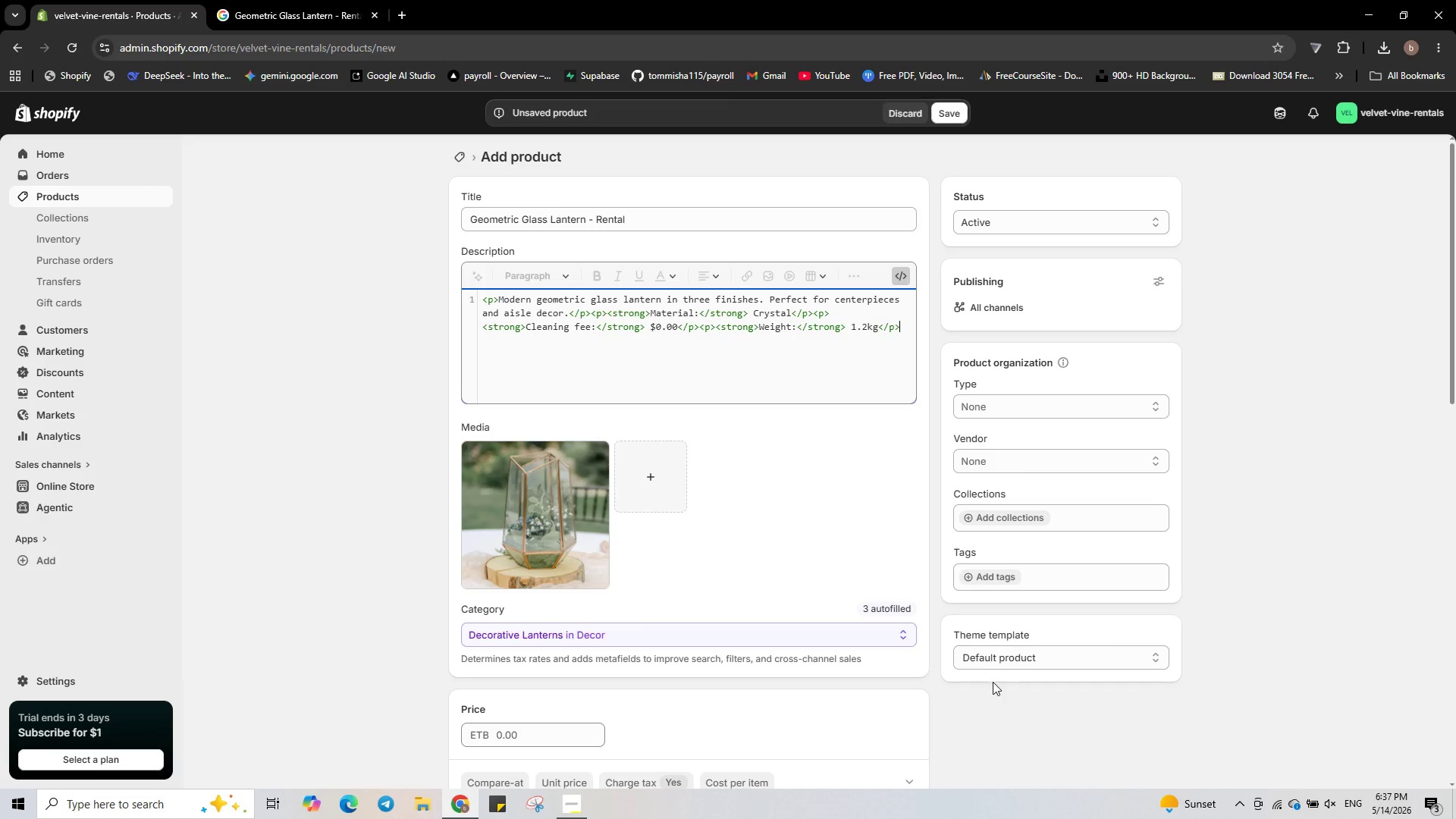 
left_click([987, 461])
 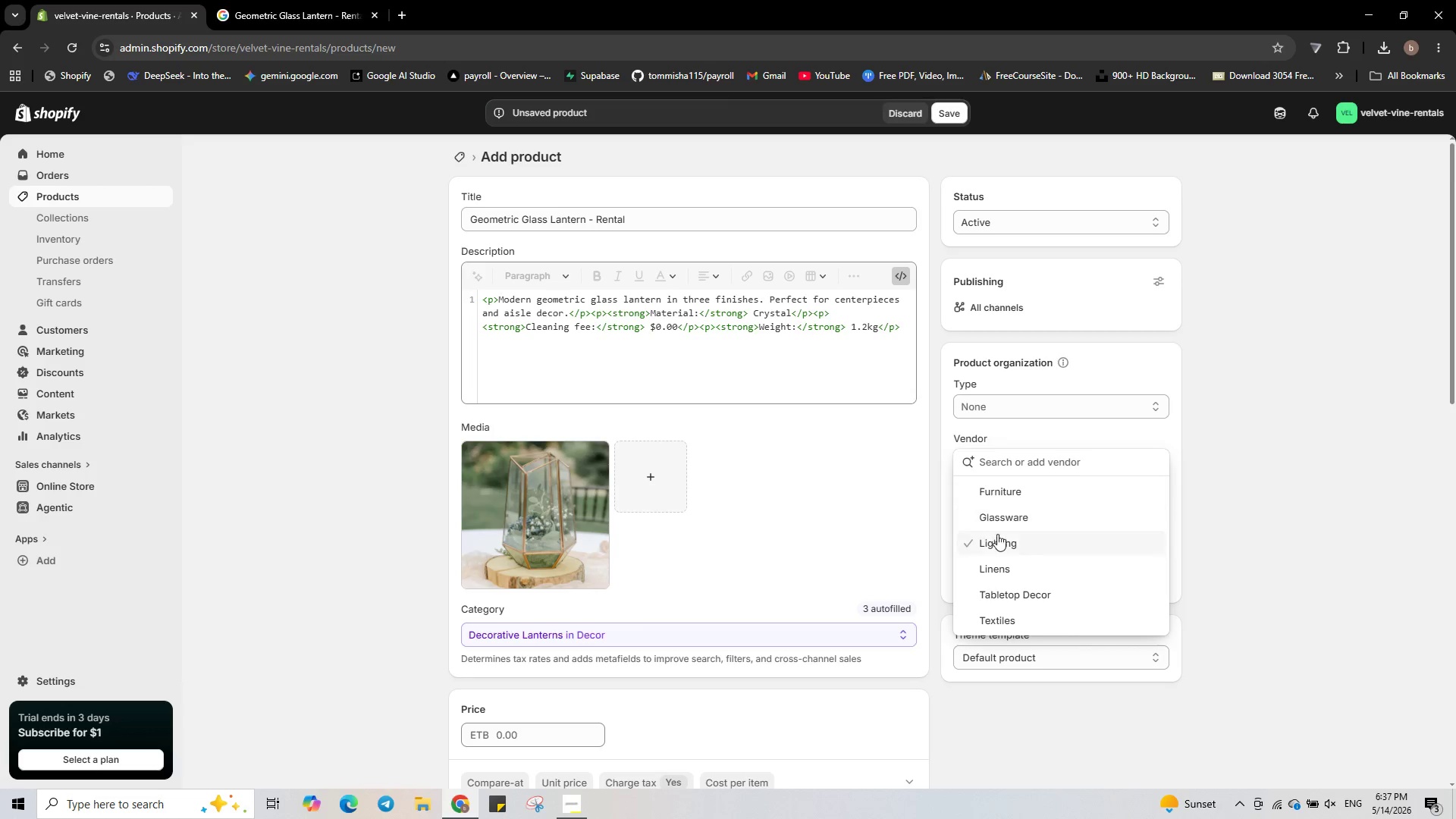 
left_click([1000, 541])
 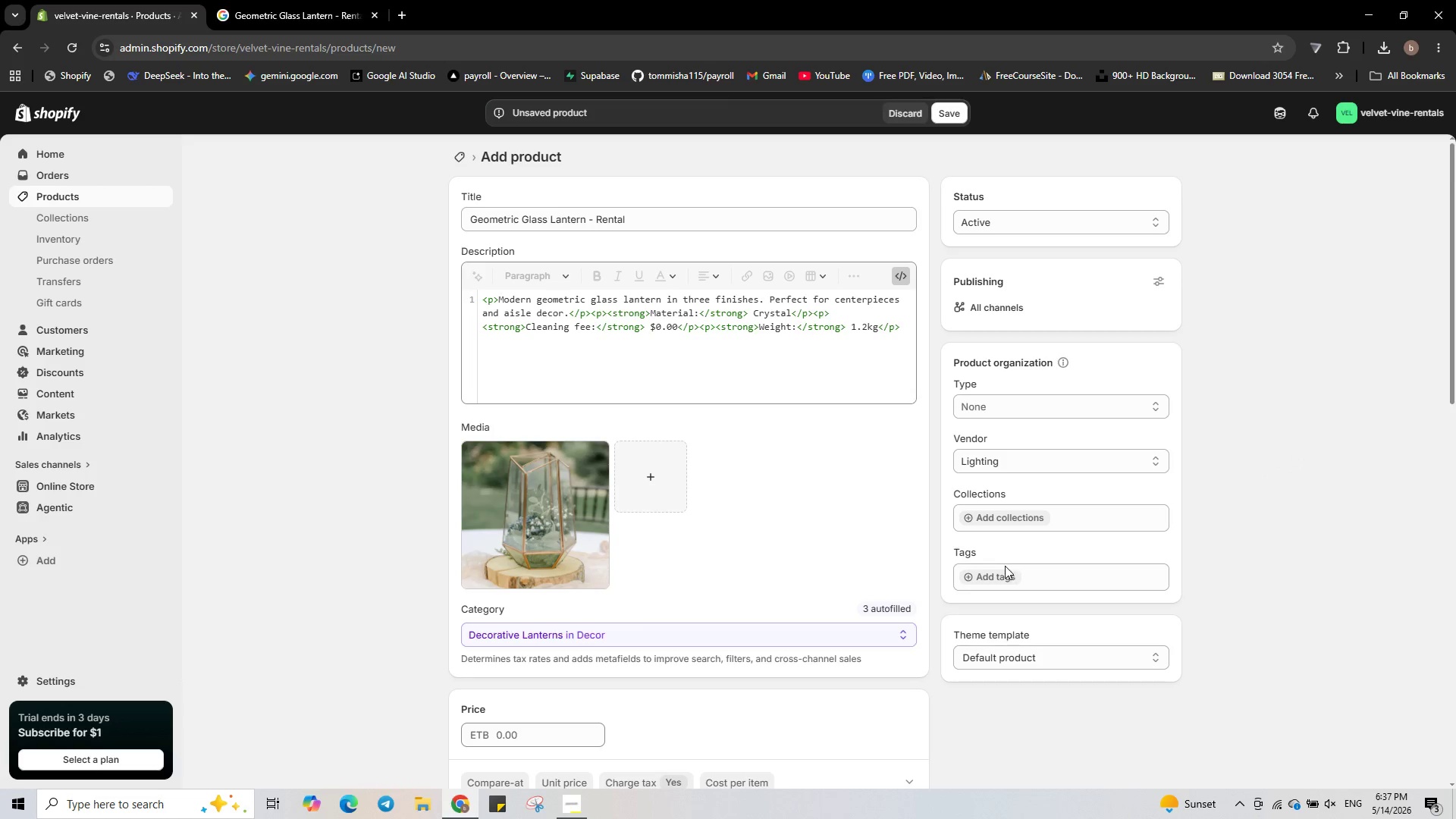 
left_click([993, 573])
 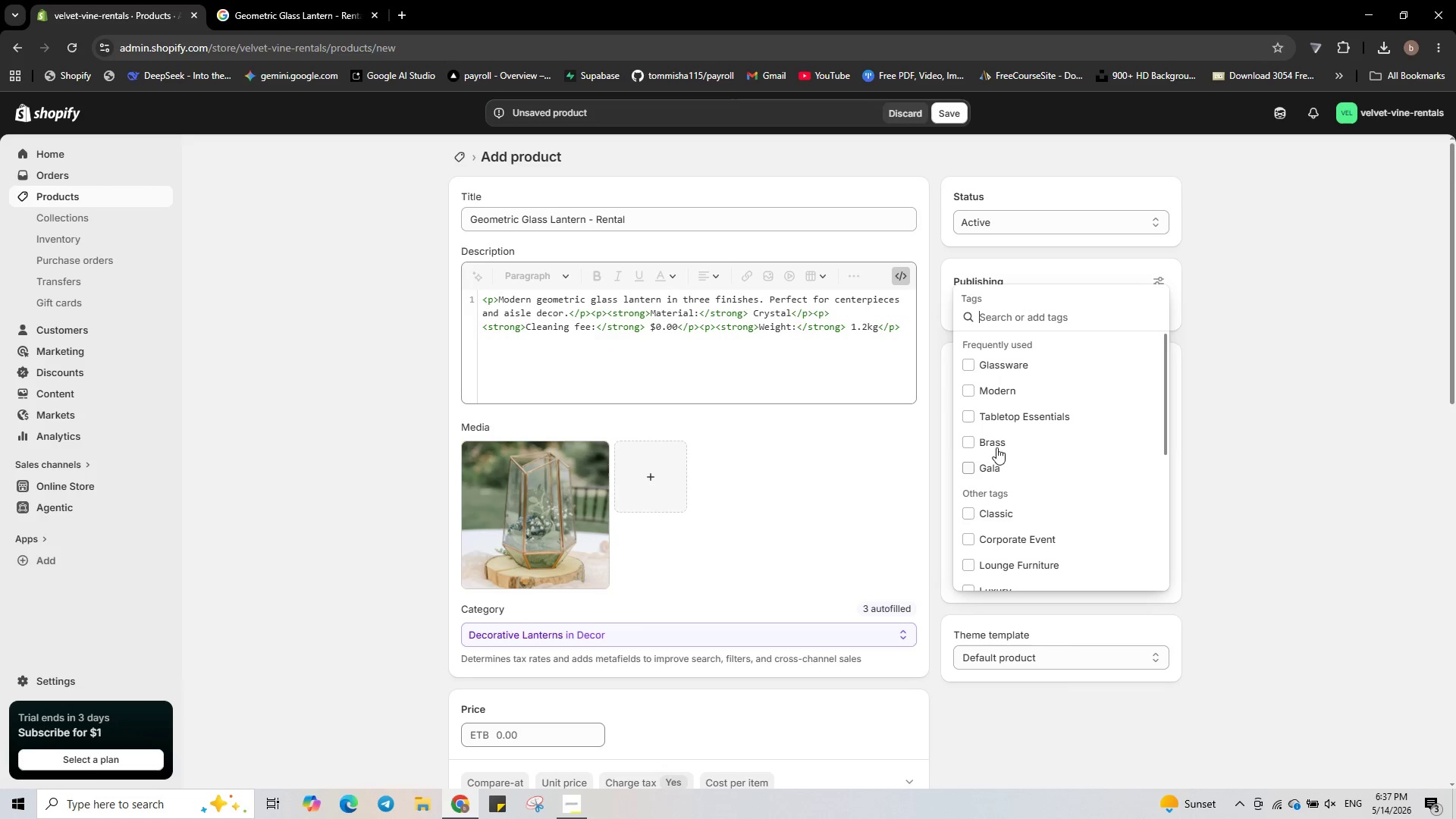 
scroll: coordinate [1046, 474], scroll_direction: down, amount: 4.0
 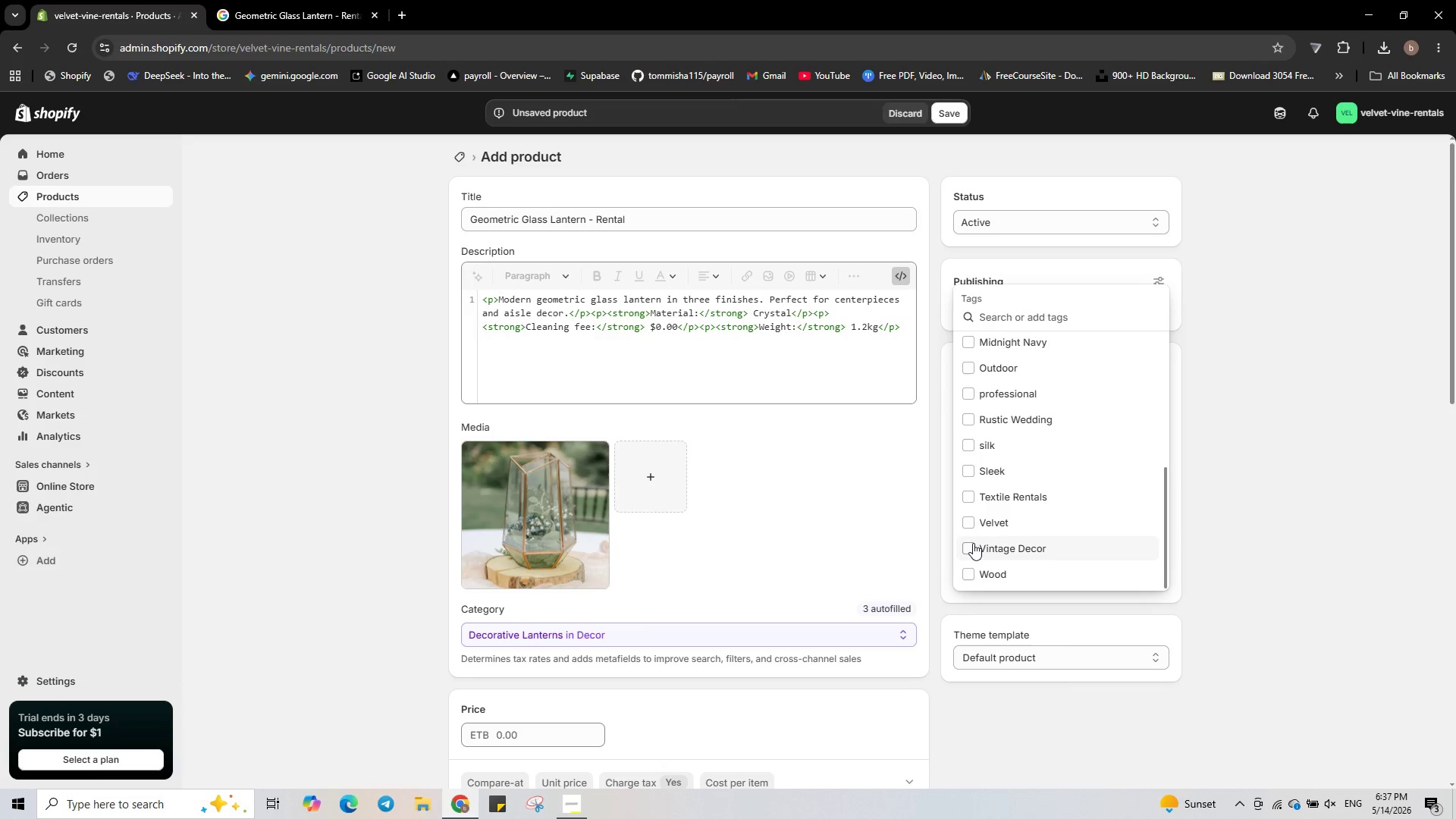 
left_click([972, 543])
 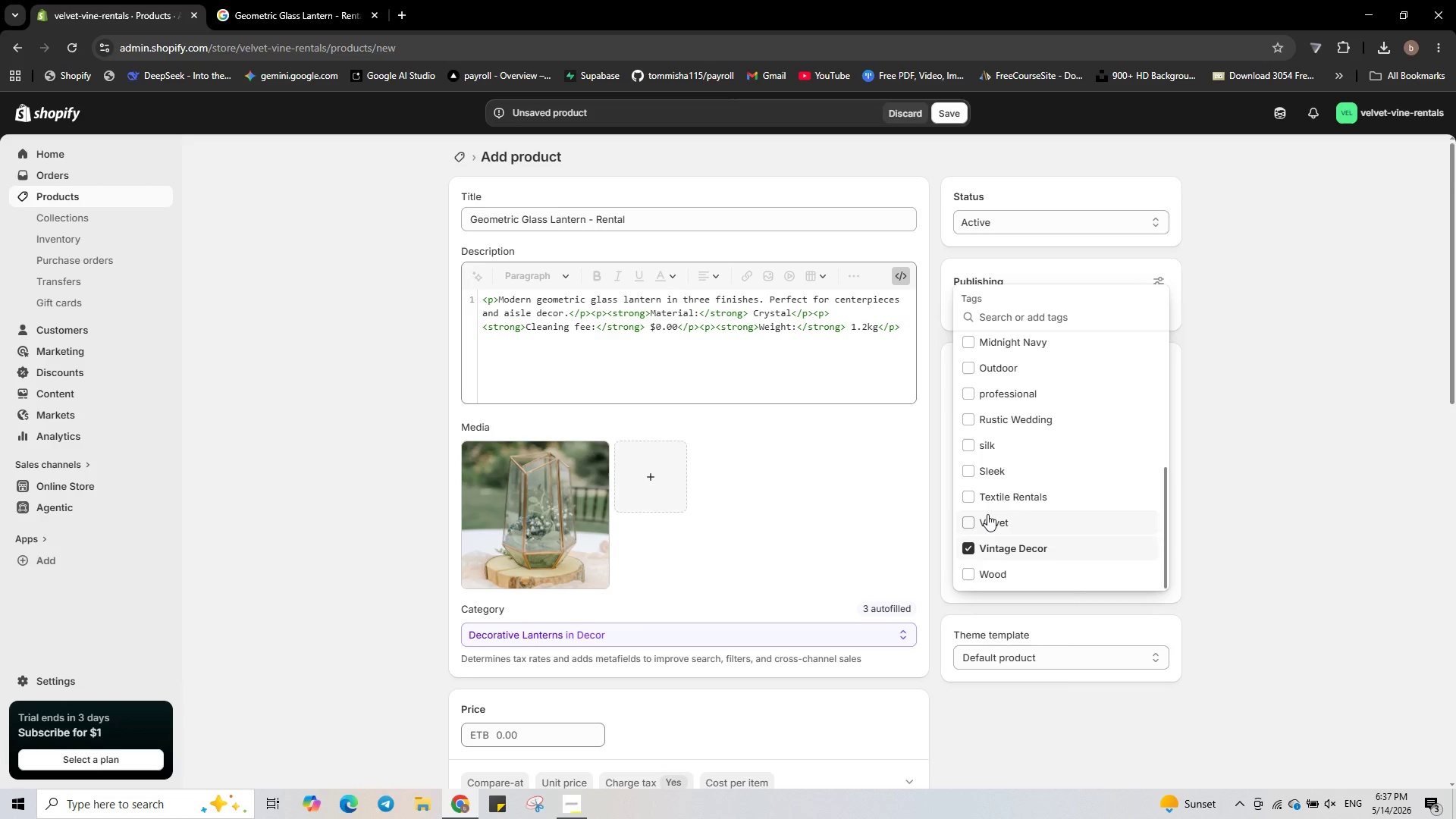 
wait(5.22)
 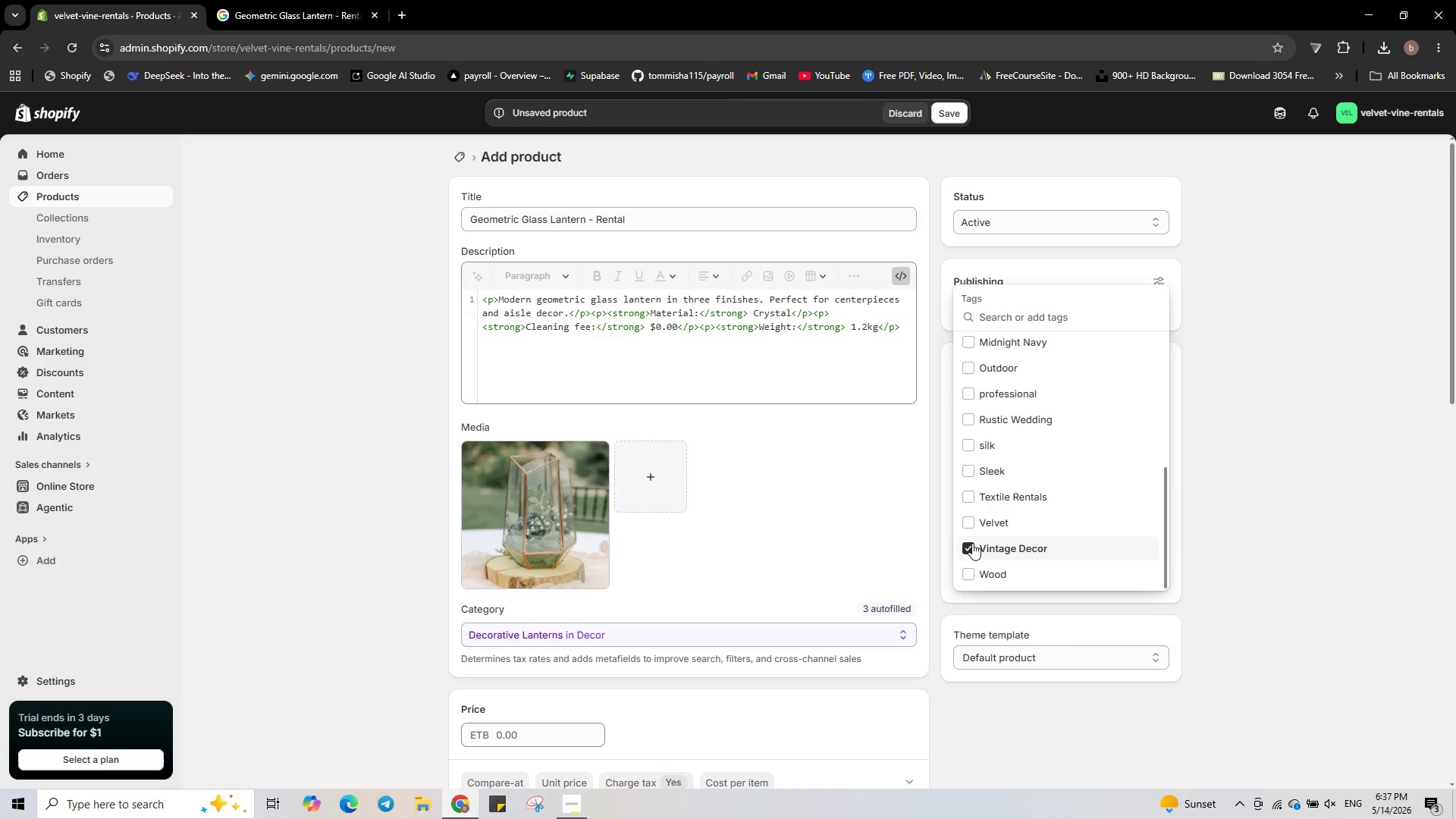 
scroll: coordinate [987, 514], scroll_direction: up, amount: 1.0
 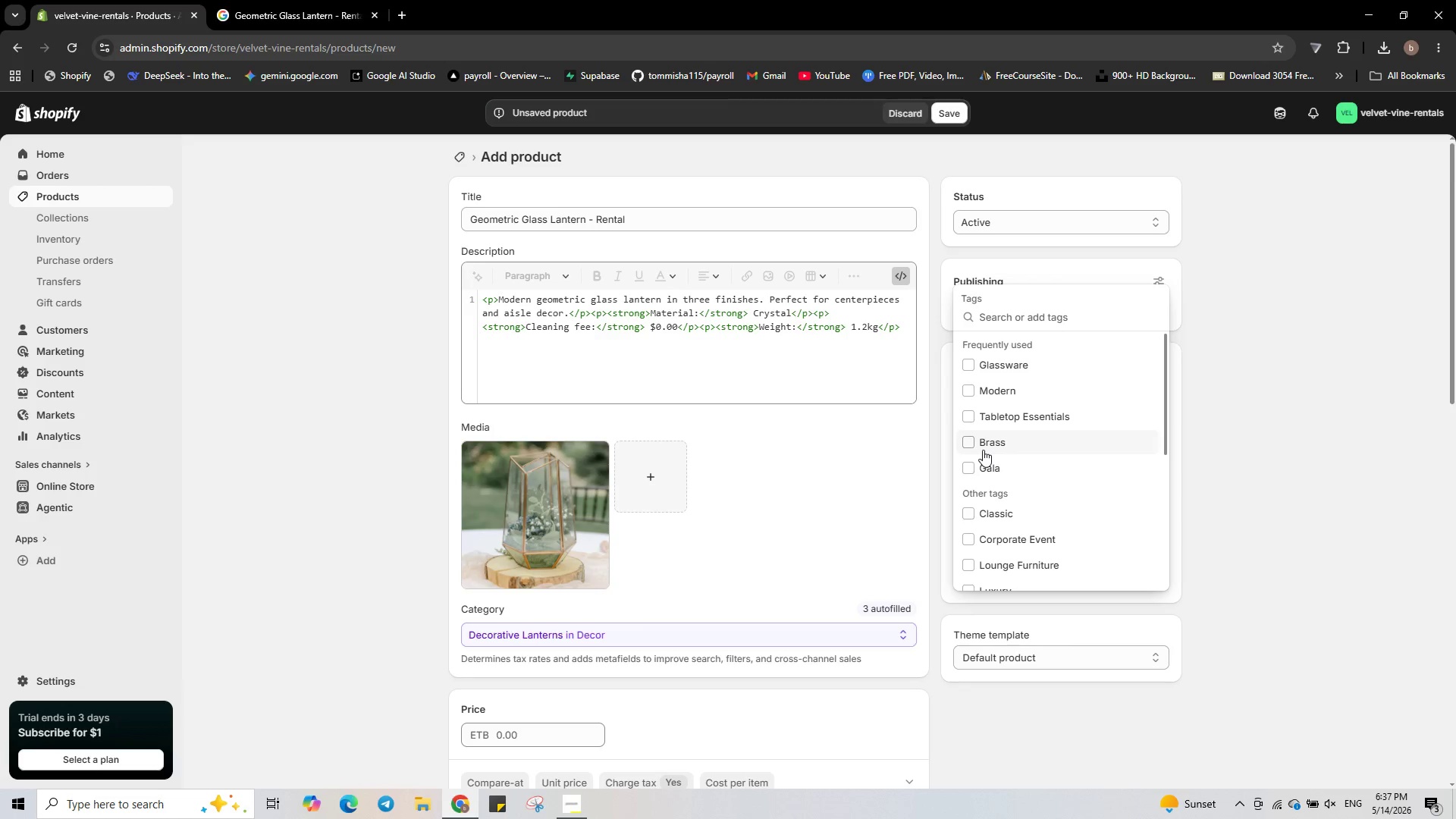 
left_click([968, 441])
 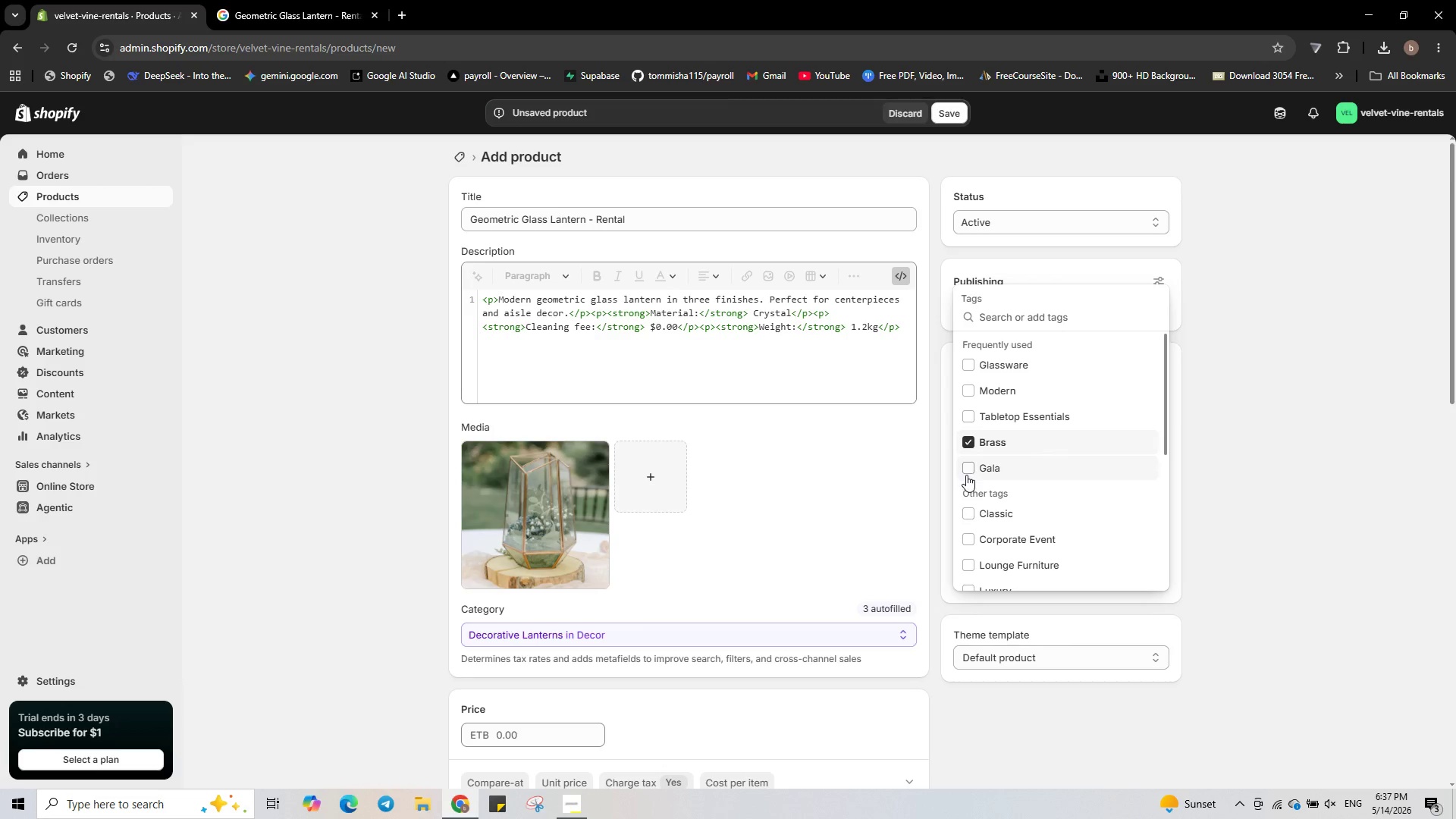 
left_click([970, 469])
 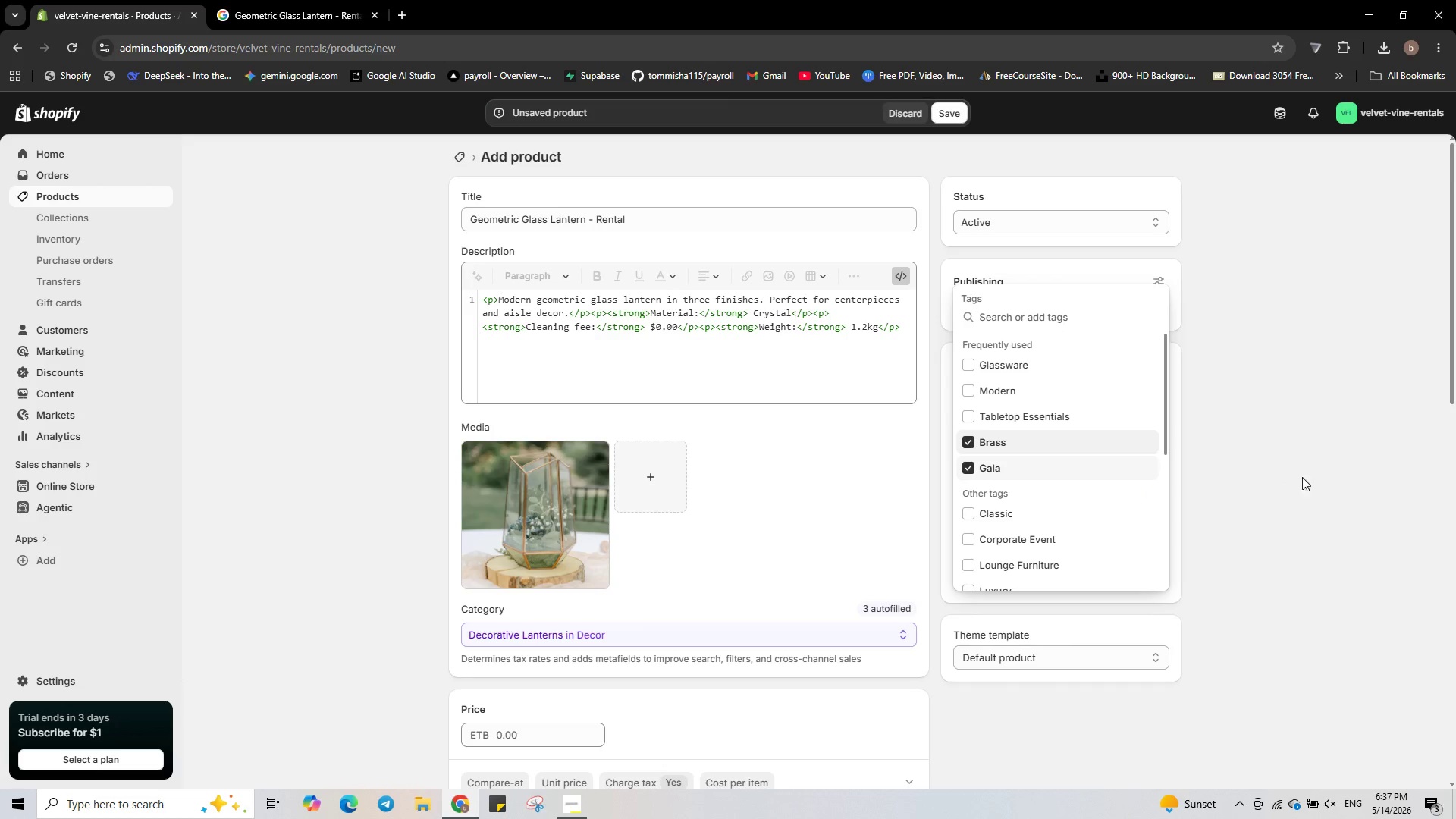 
left_click([1316, 471])
 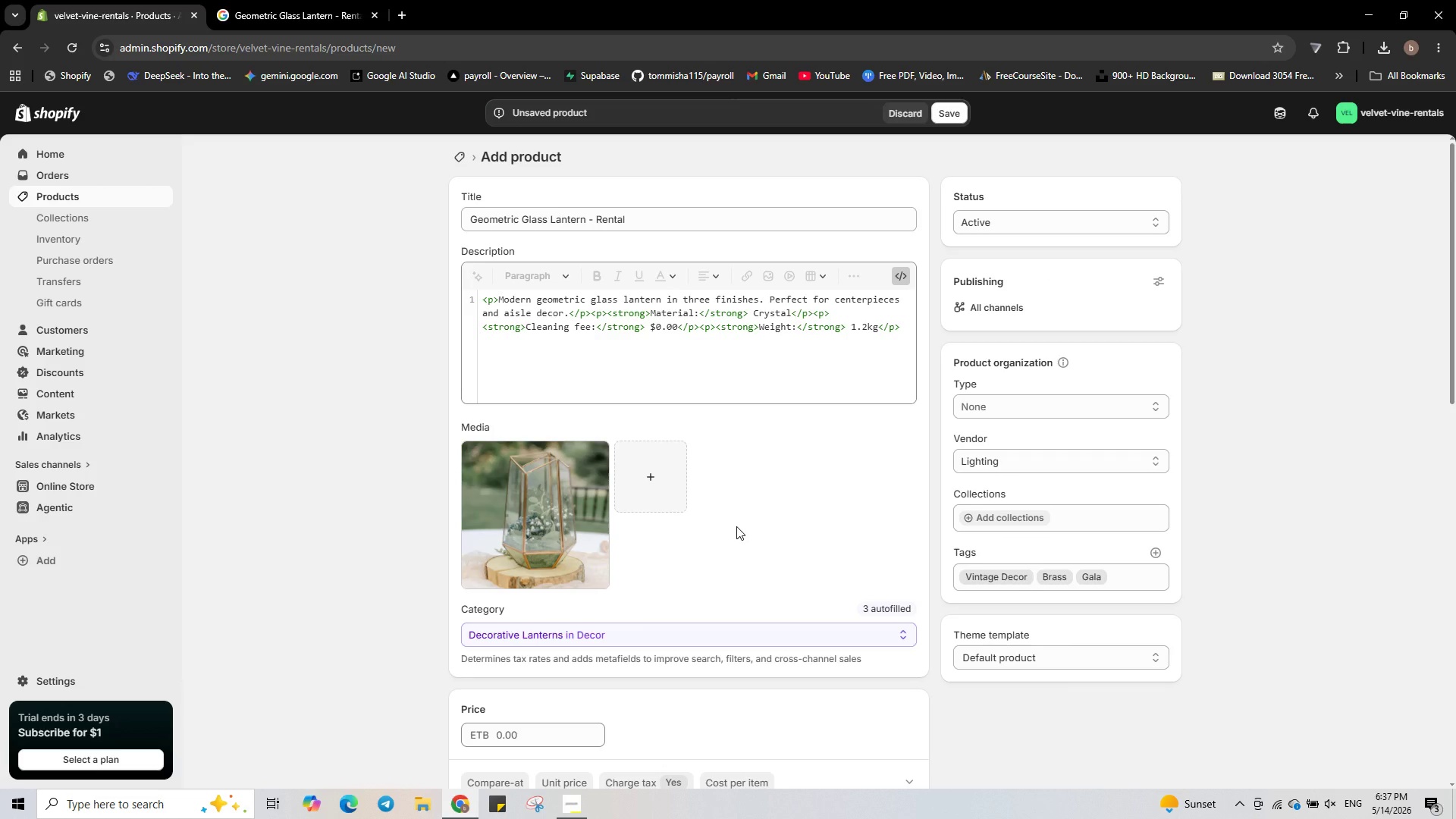 
wait(9.42)
 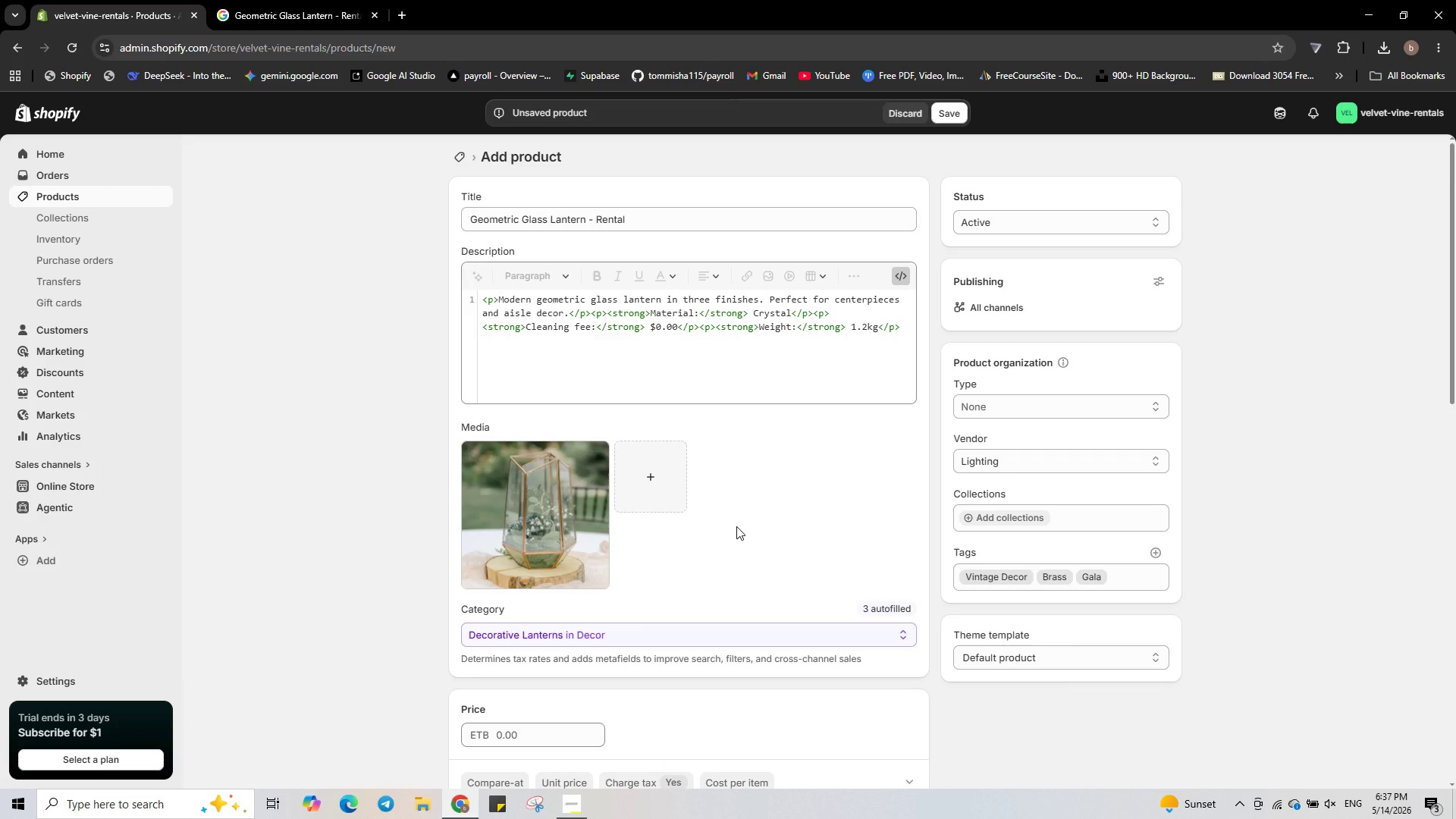 
scroll: coordinate [849, 595], scroll_direction: down, amount: 3.0
 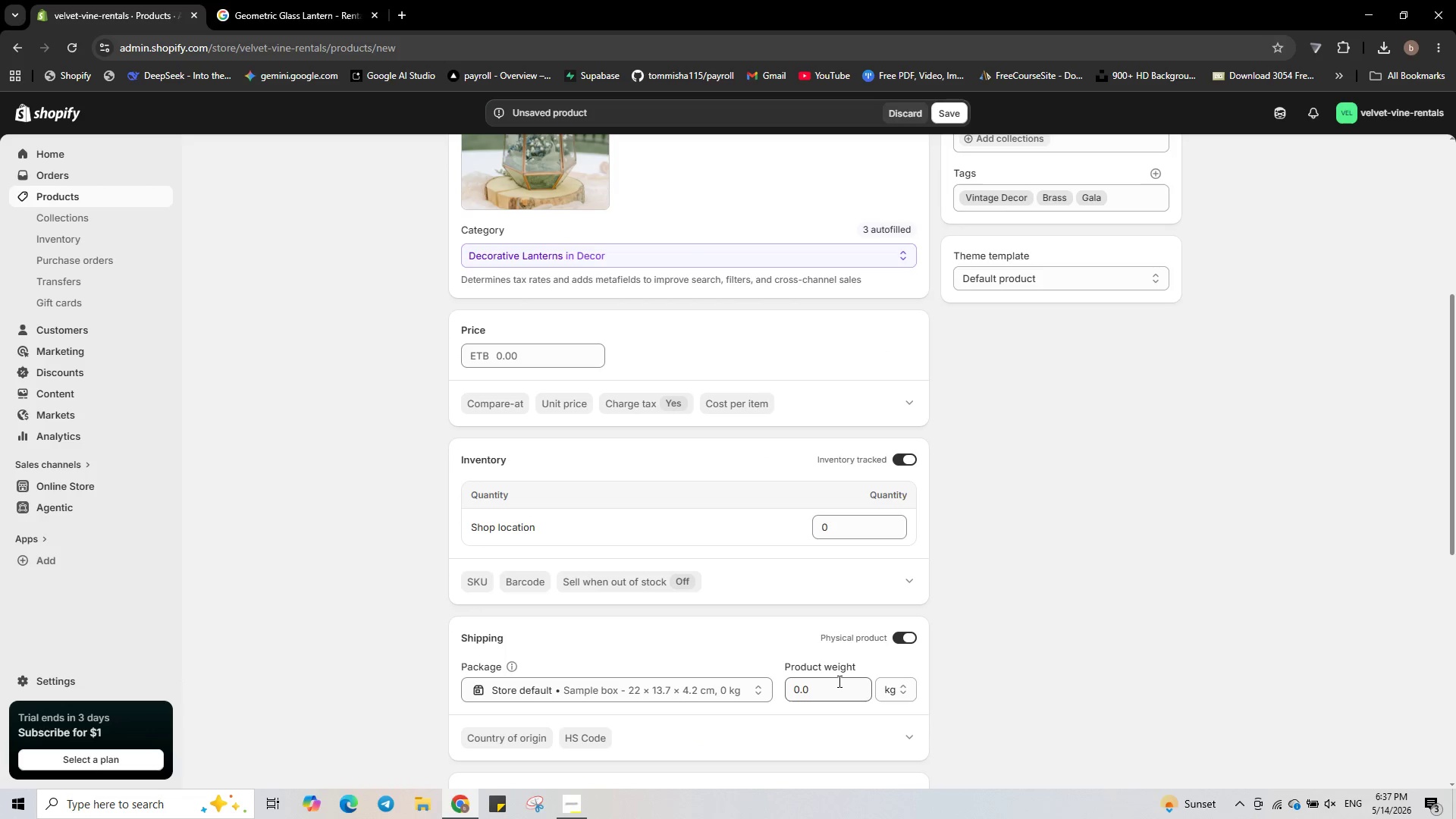 
left_click([838, 682])
 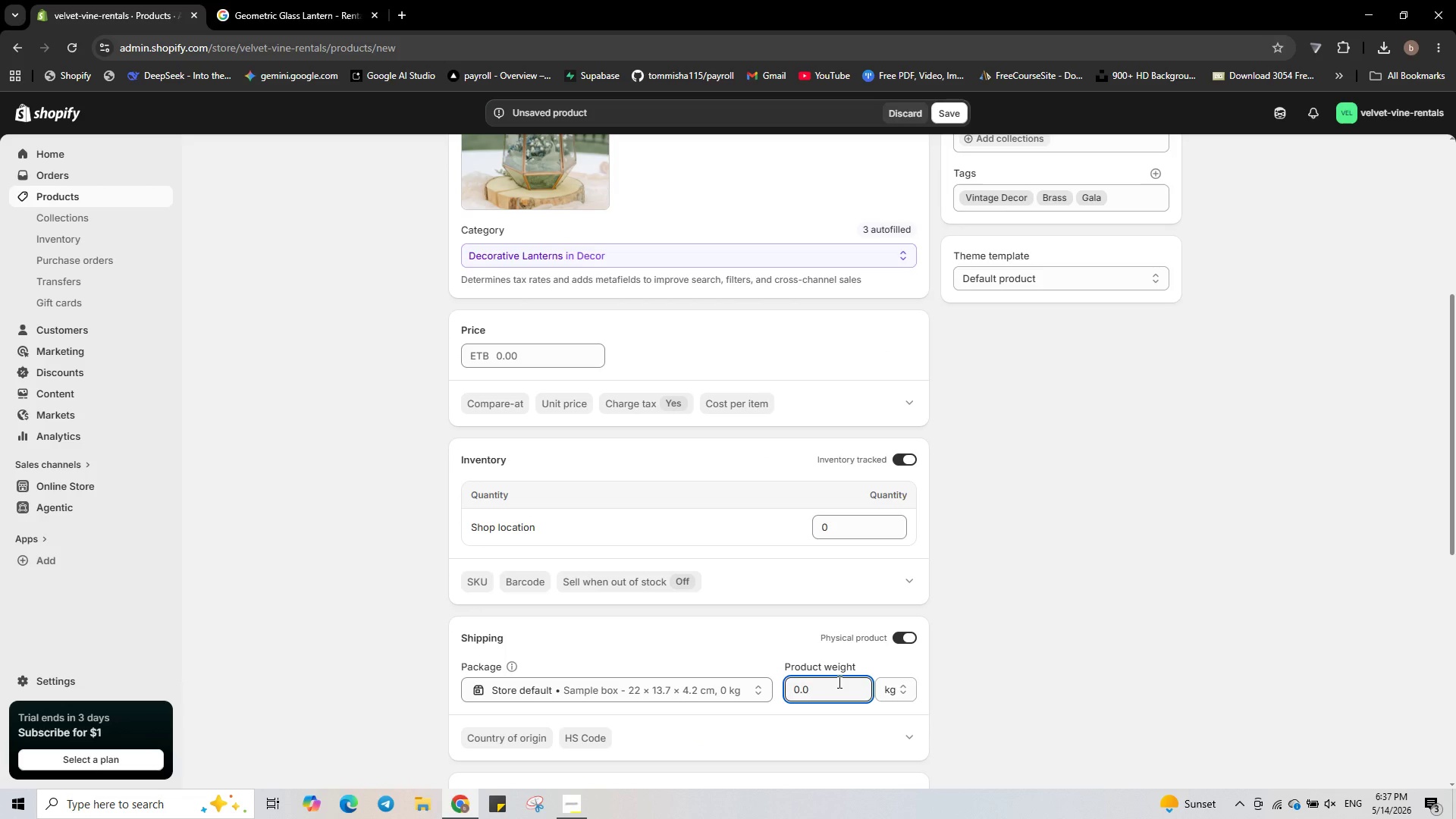 
double_click([838, 682])
 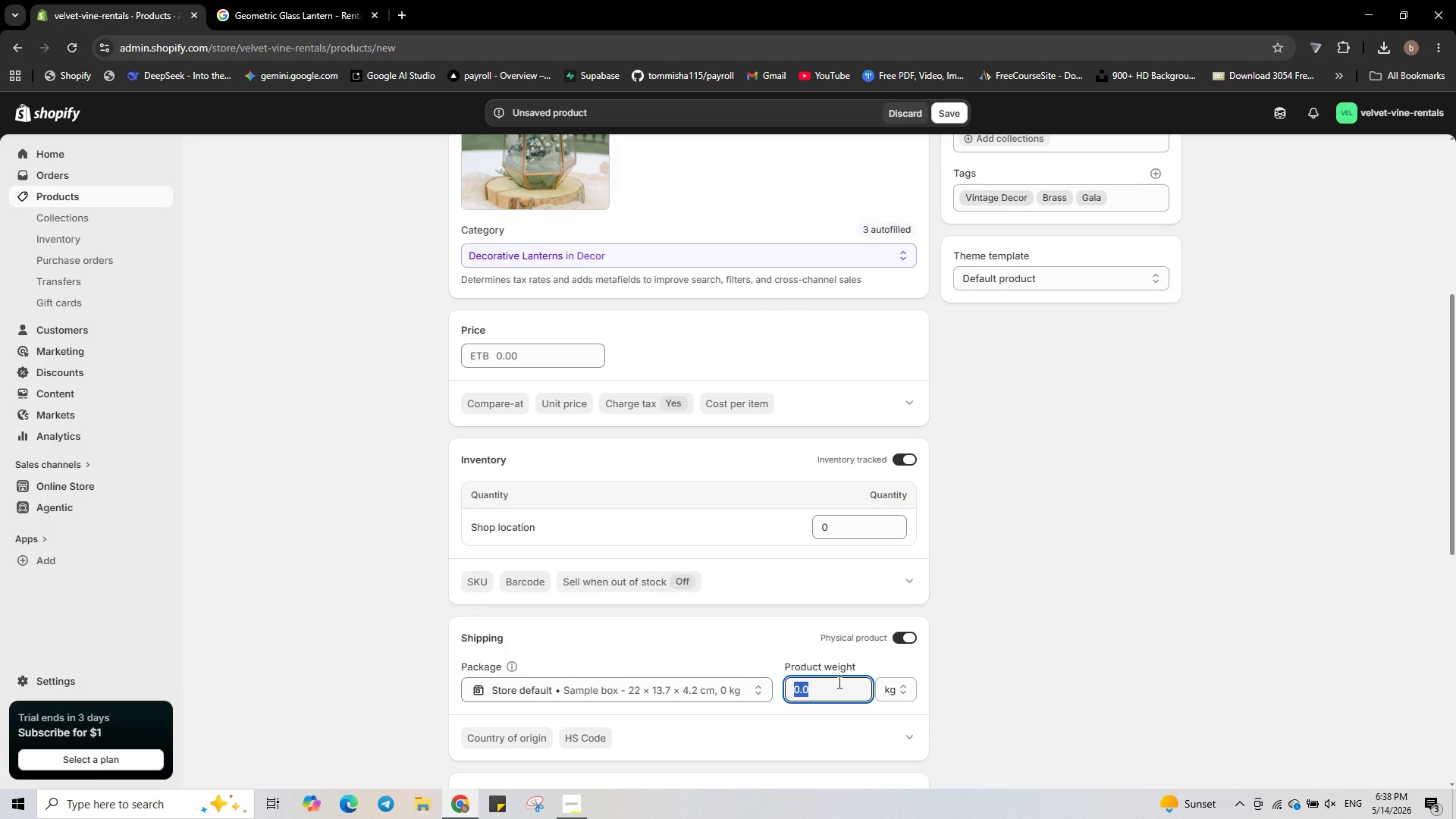 
key(Numpad1)
 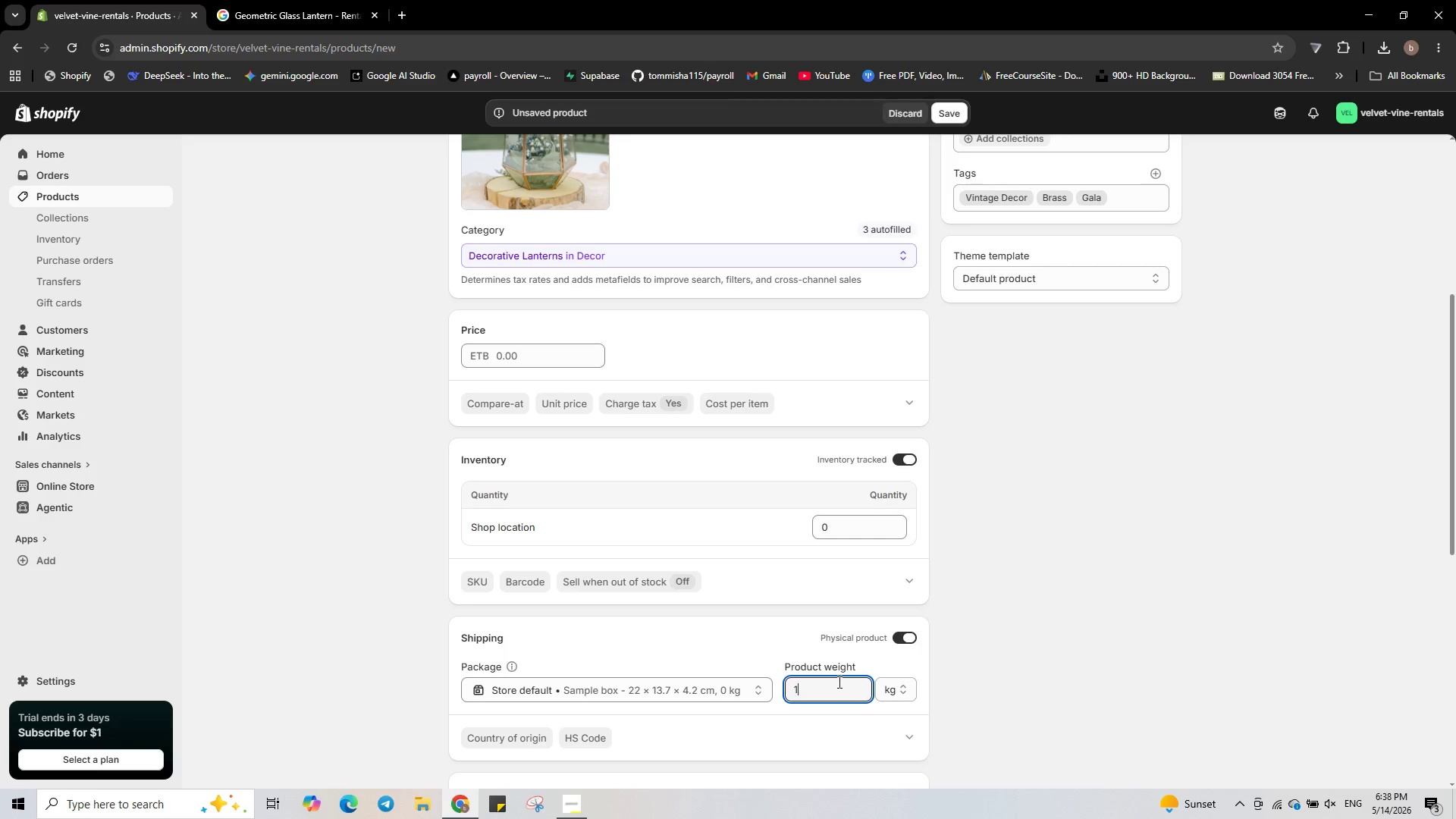 
key(NumpadDecimal)
 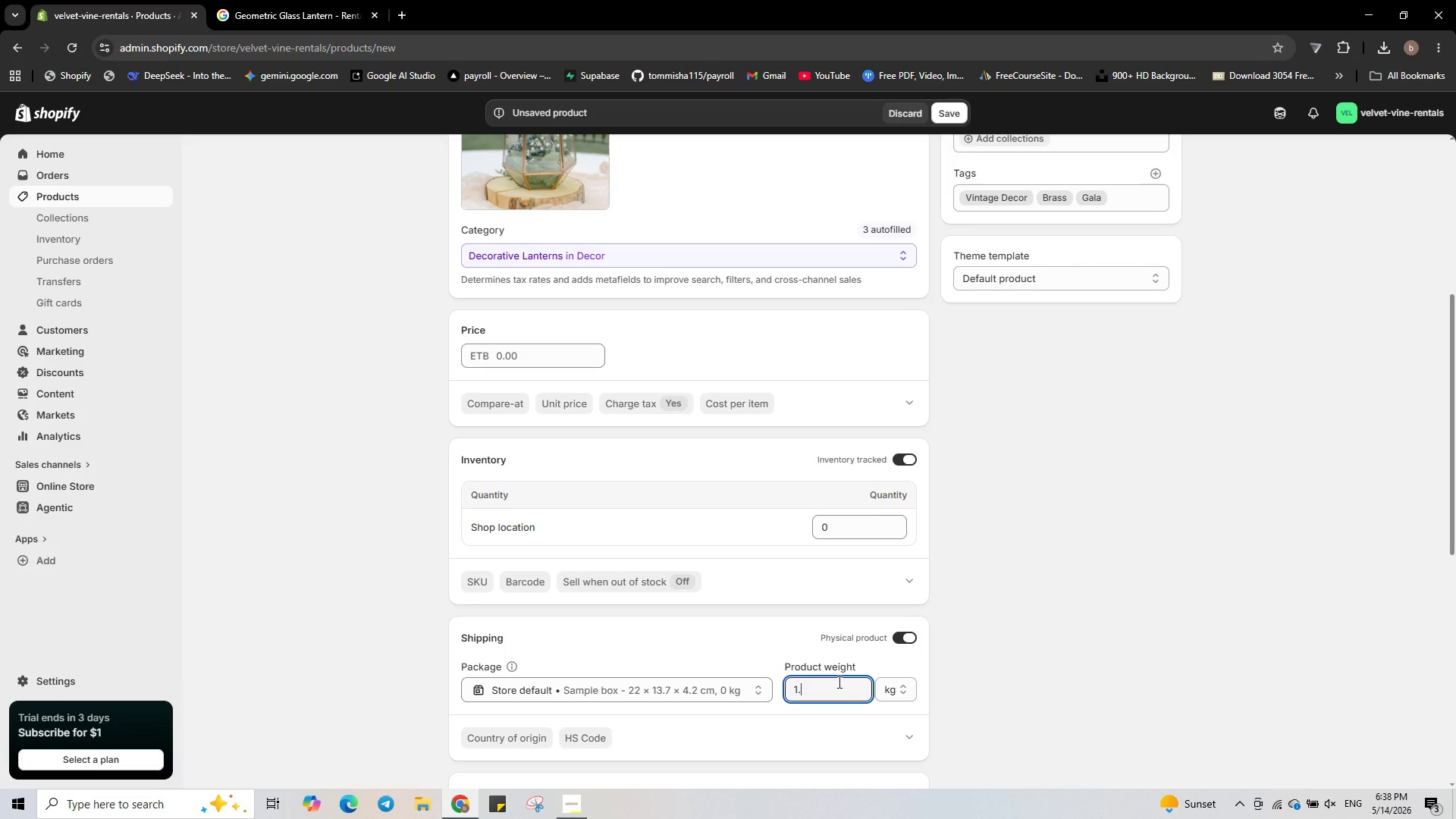 
key(Numpad2)
 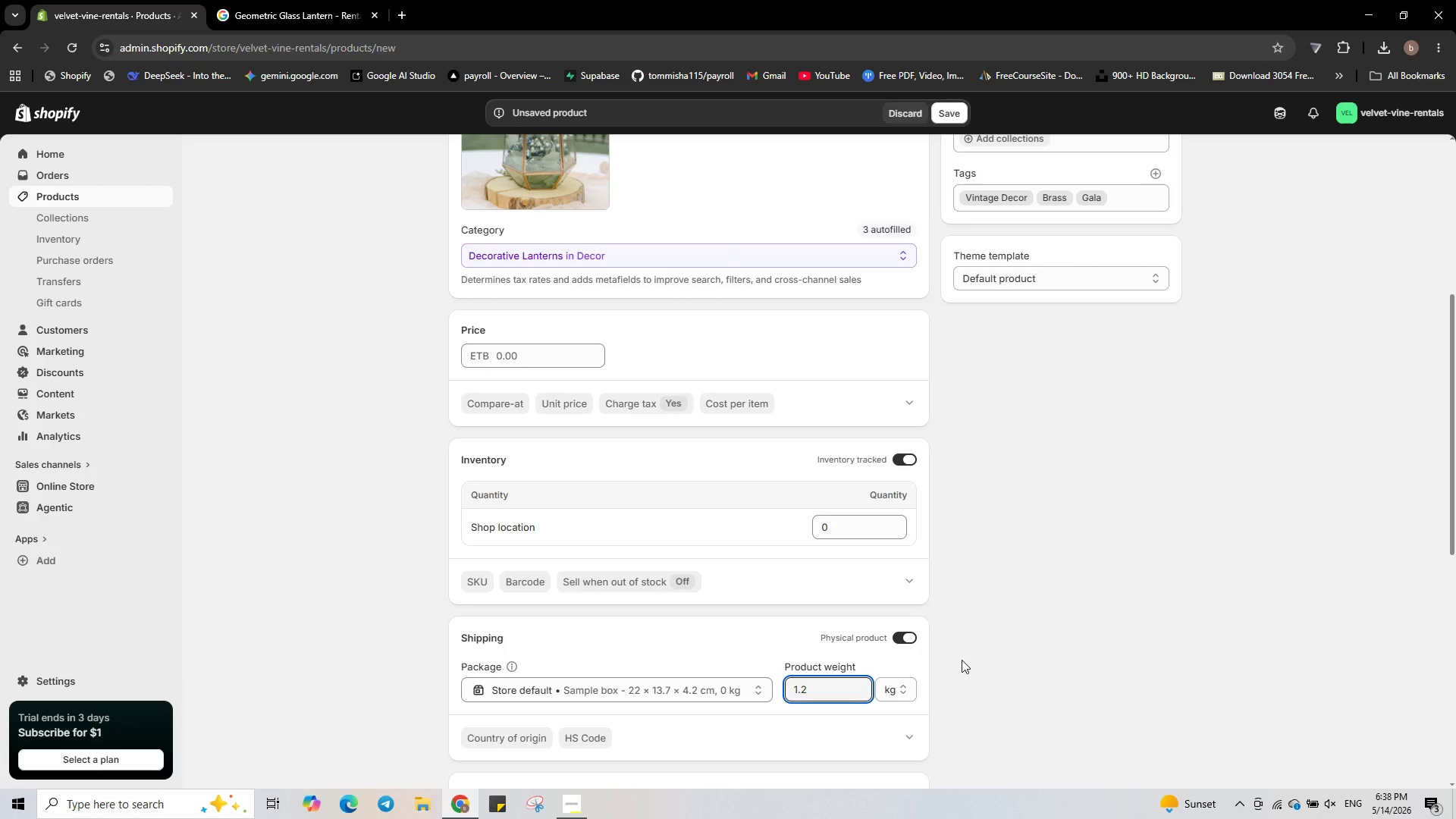 
left_click([986, 650])
 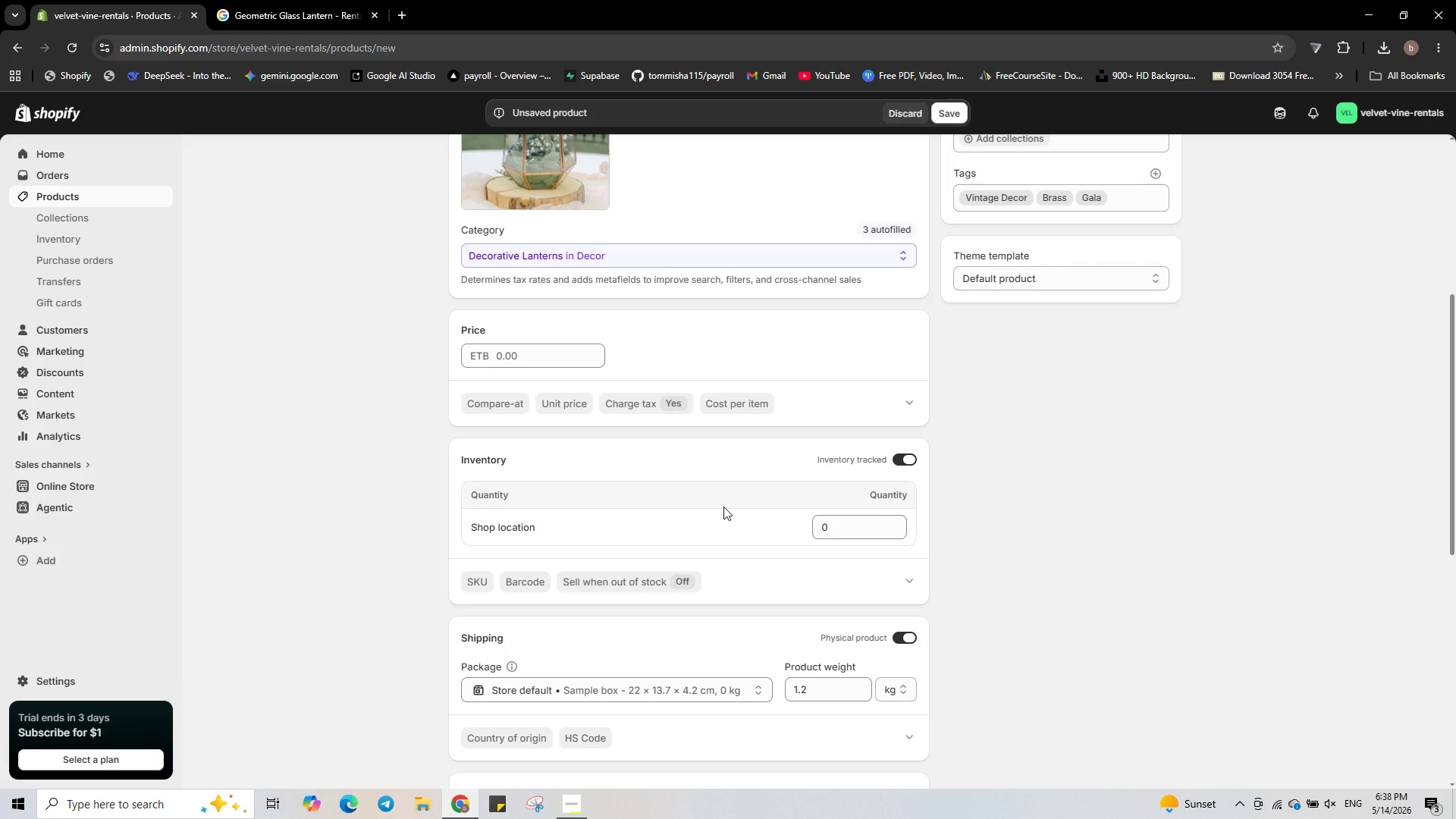 
scroll: coordinate [723, 507], scroll_direction: down, amount: 4.0
 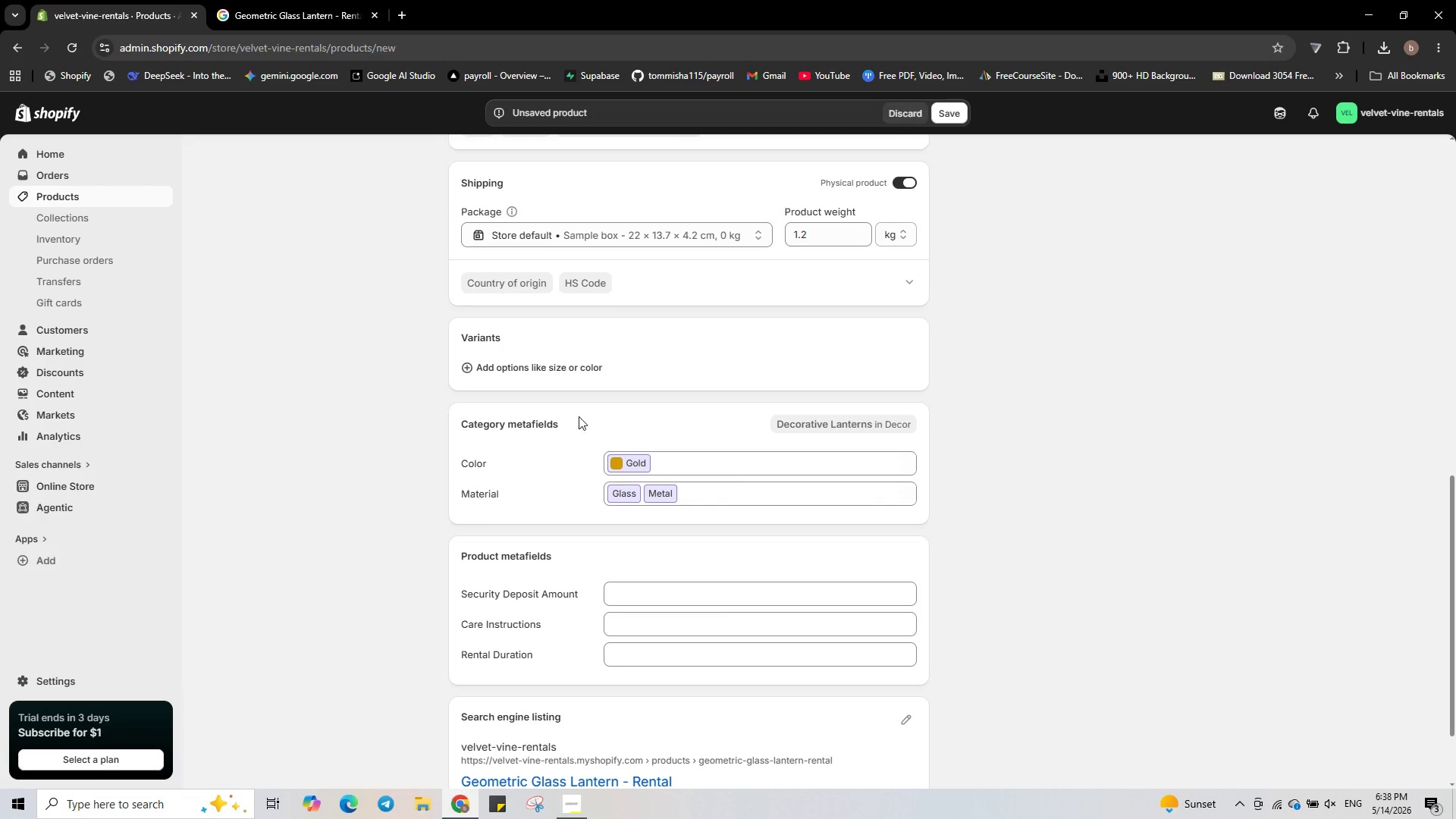 
left_click([566, 373])
 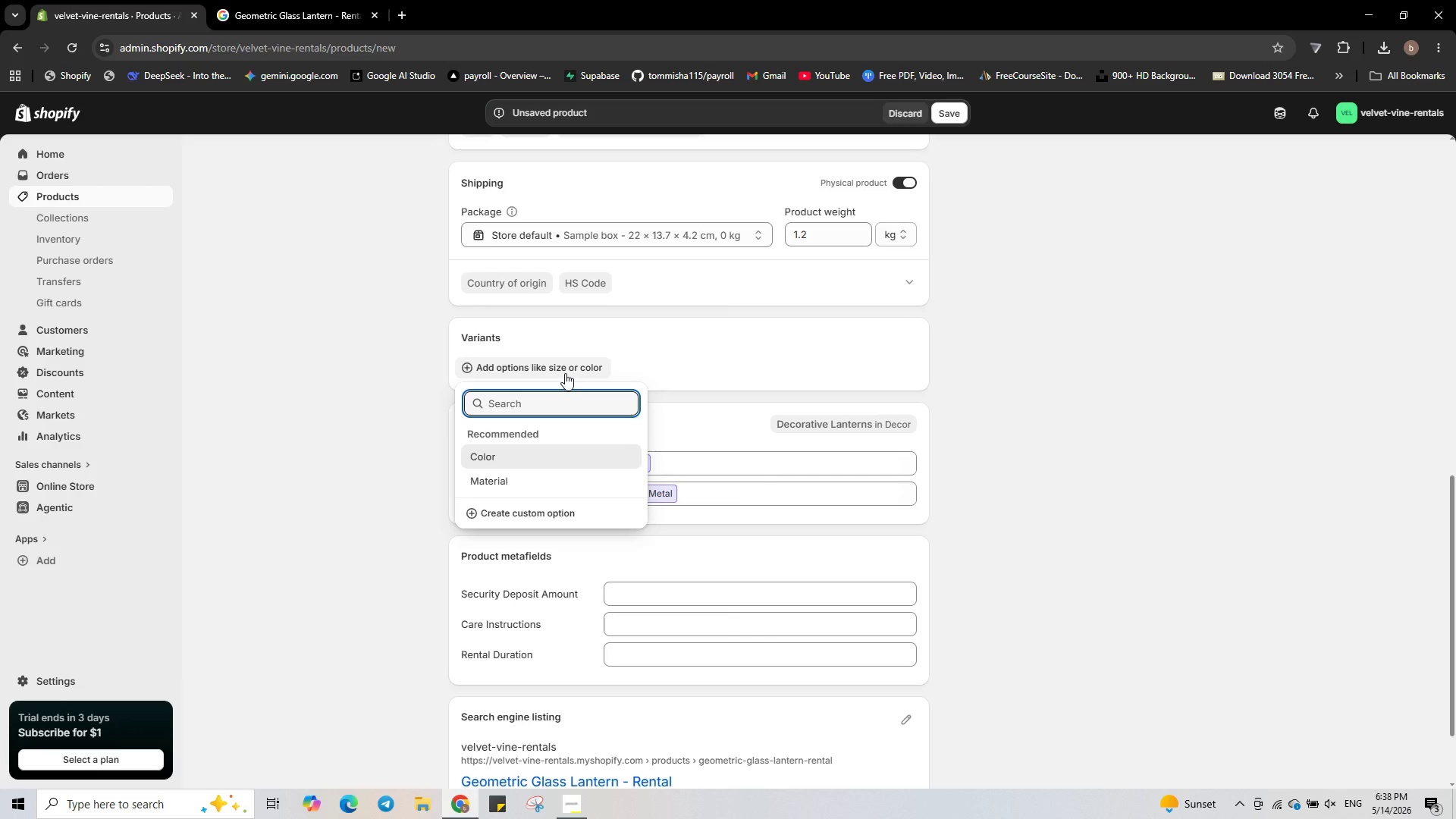 
wait(5.78)
 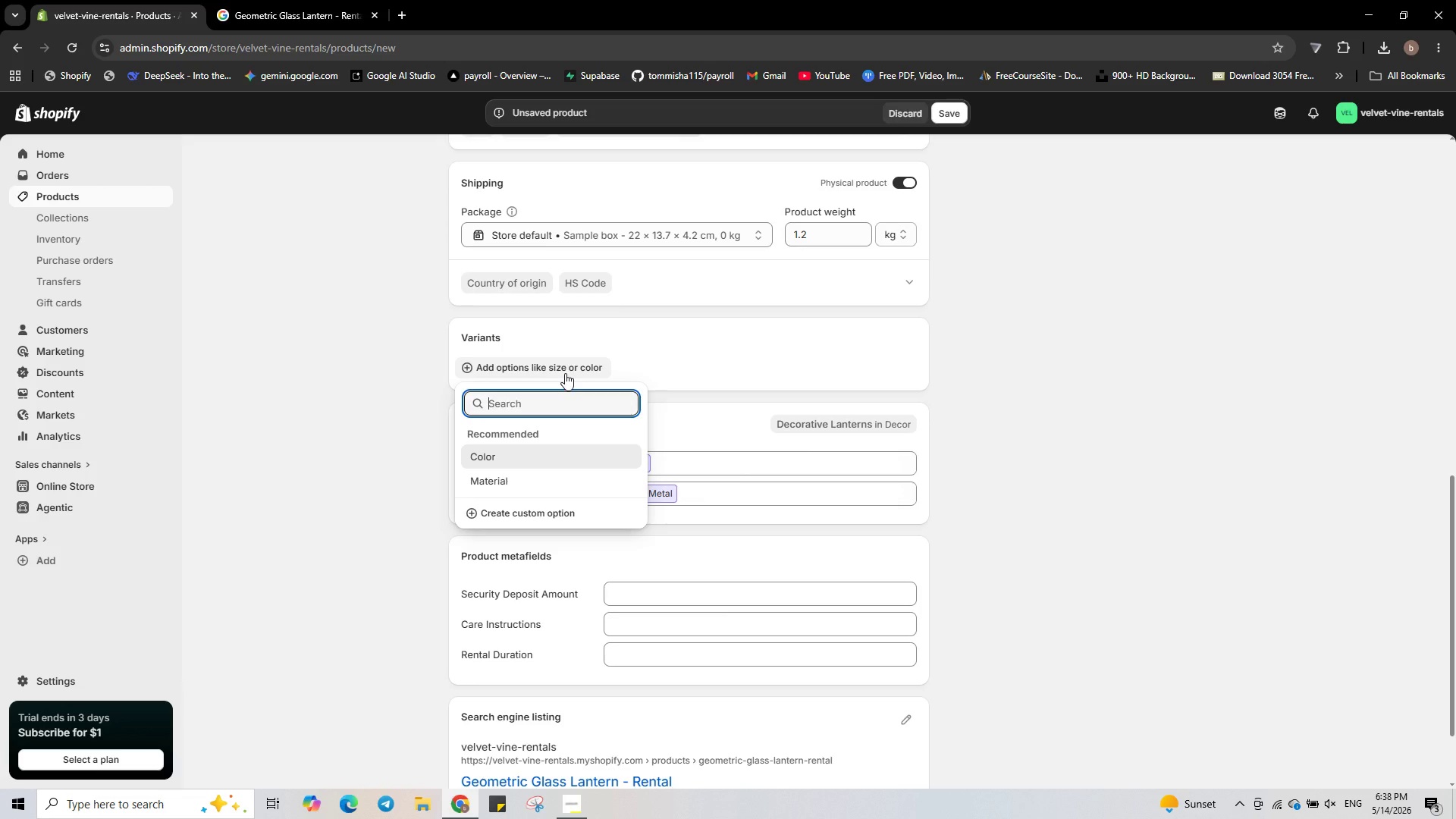 
type(Color)
 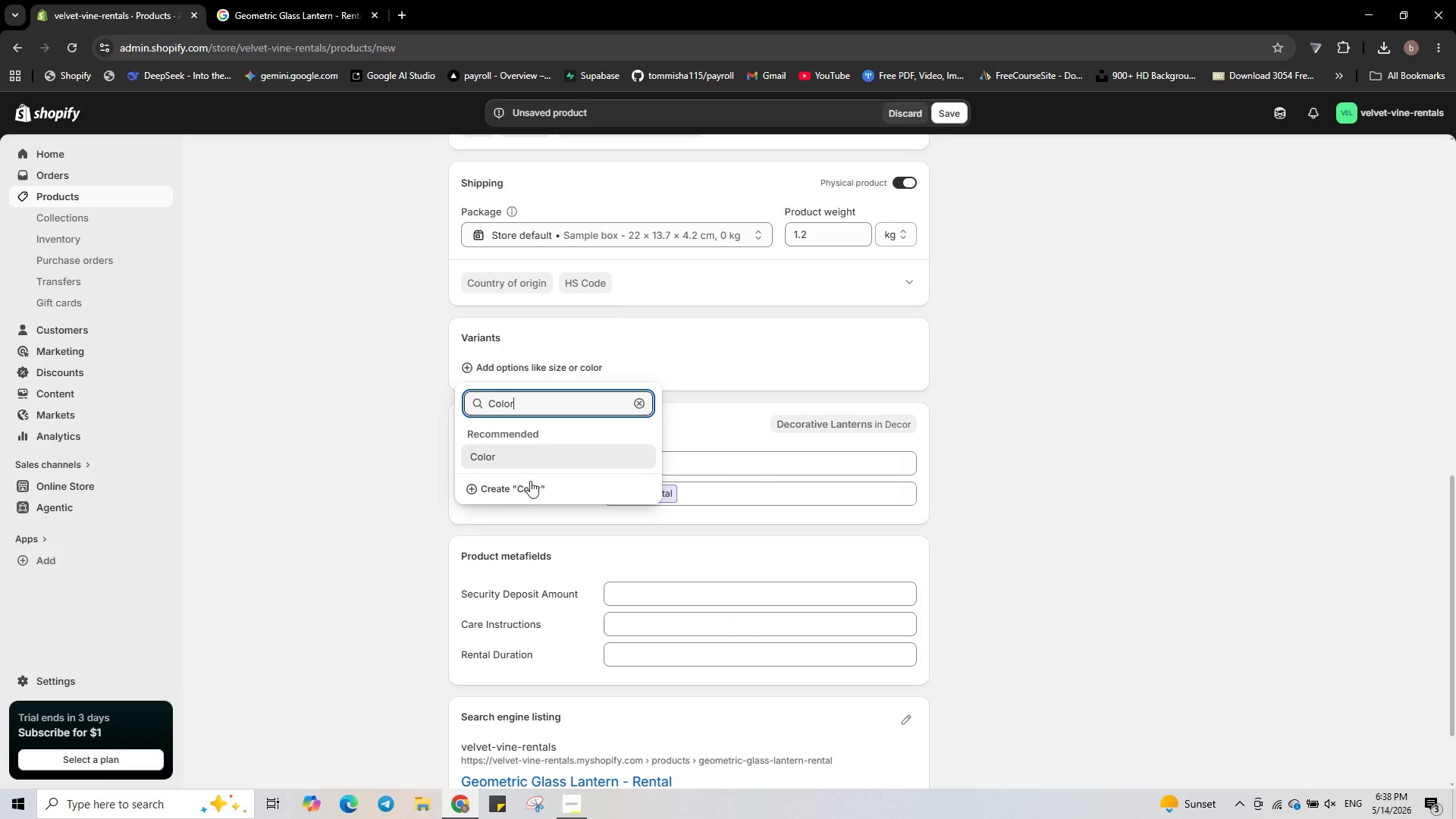 
left_click([530, 485])
 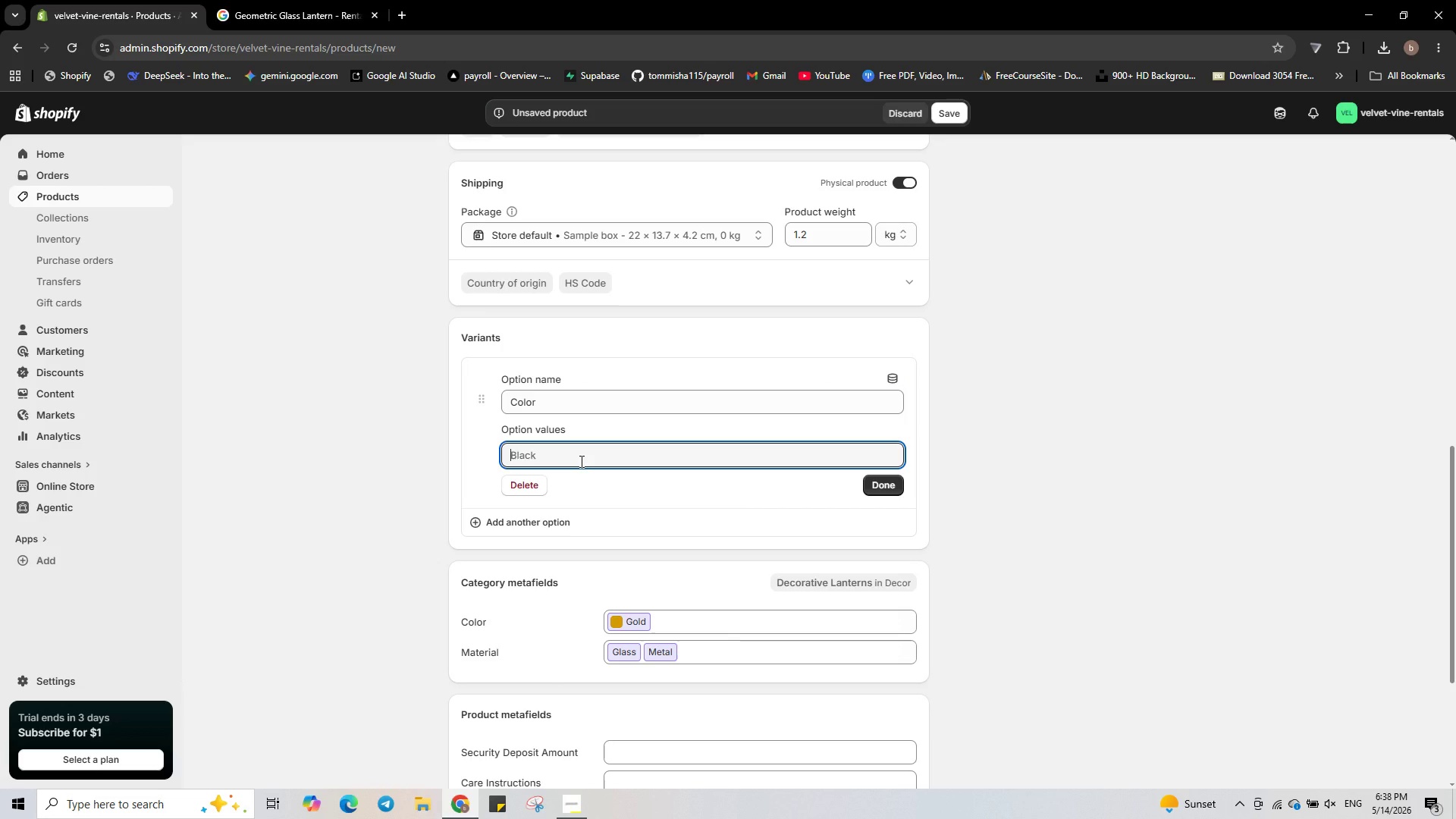 
wait(5.62)
 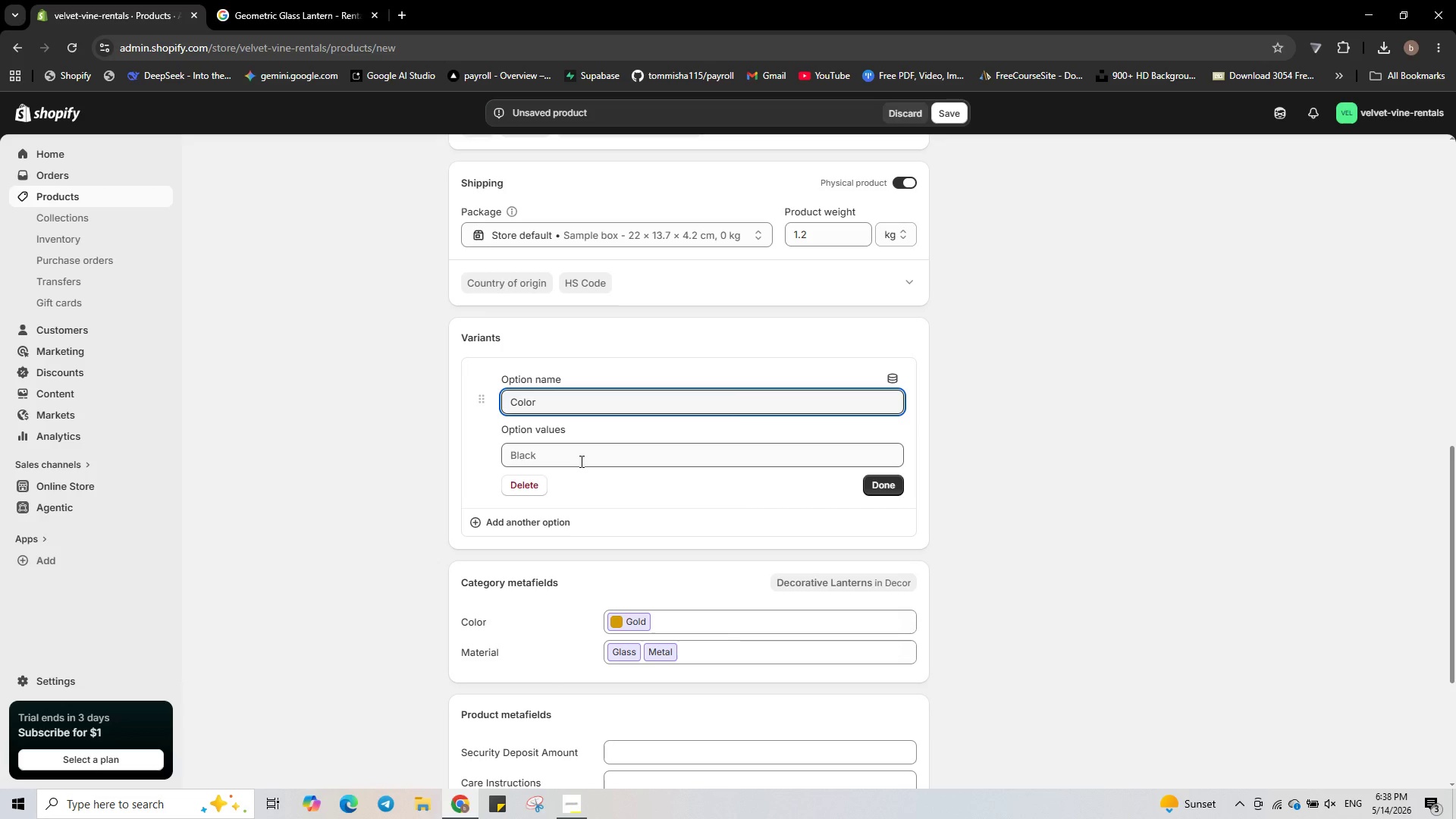 
hold_key(key=ShiftLeft, duration=0.52)
 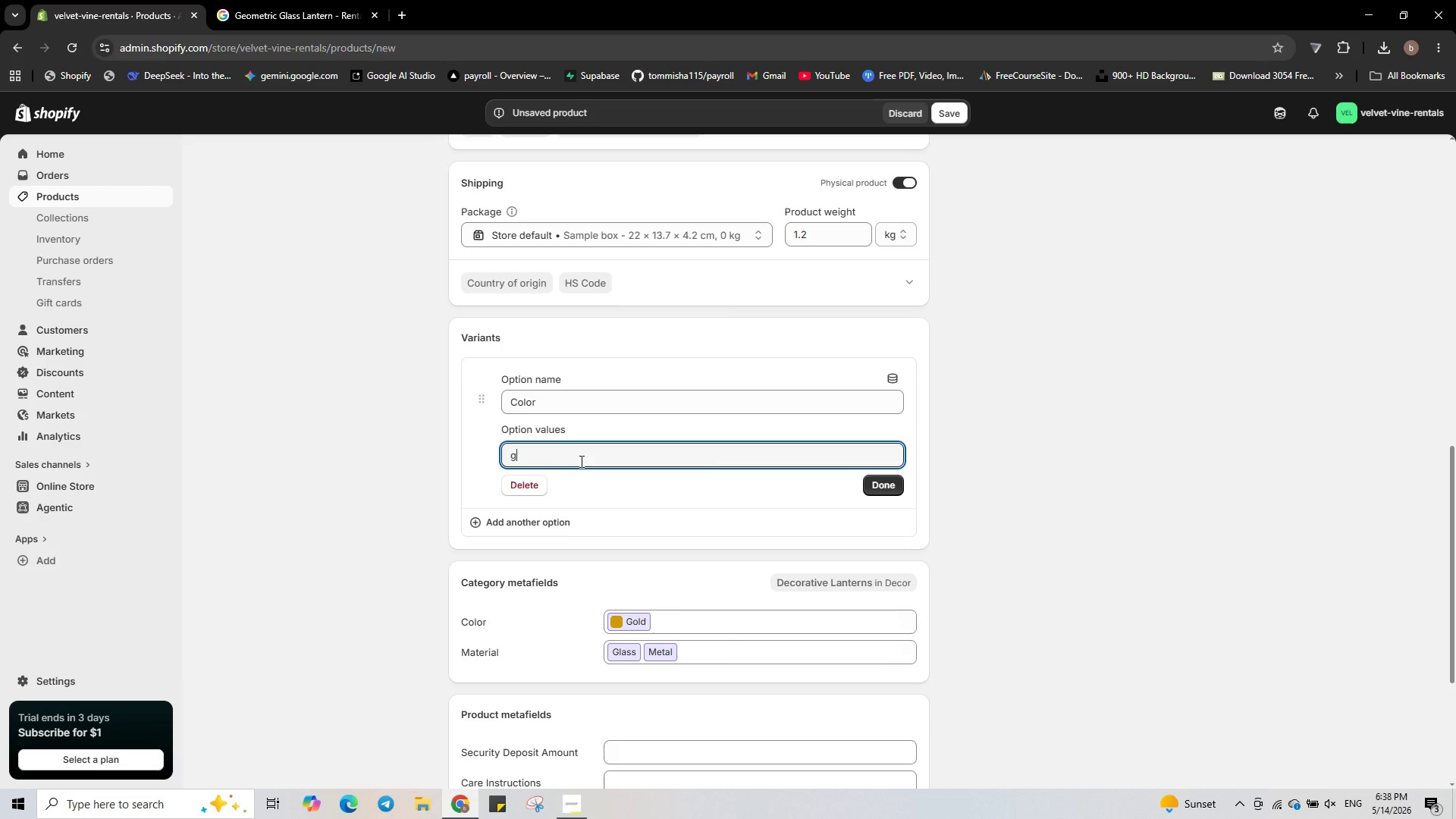 
type(gol)
key(Backspace)
key(Backspace)
key(Backspace)
type(Gold)
 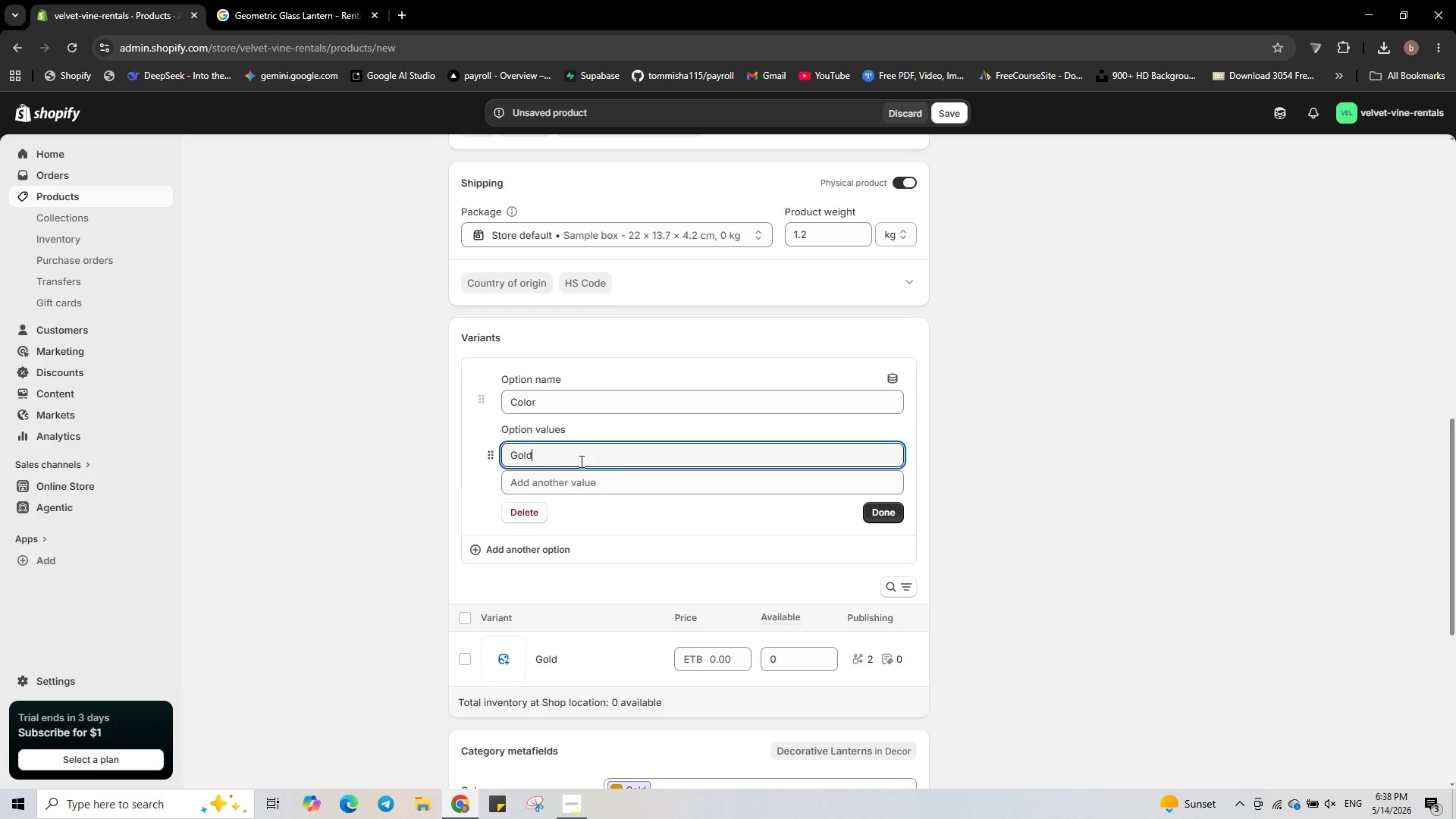 
key(Enter)
 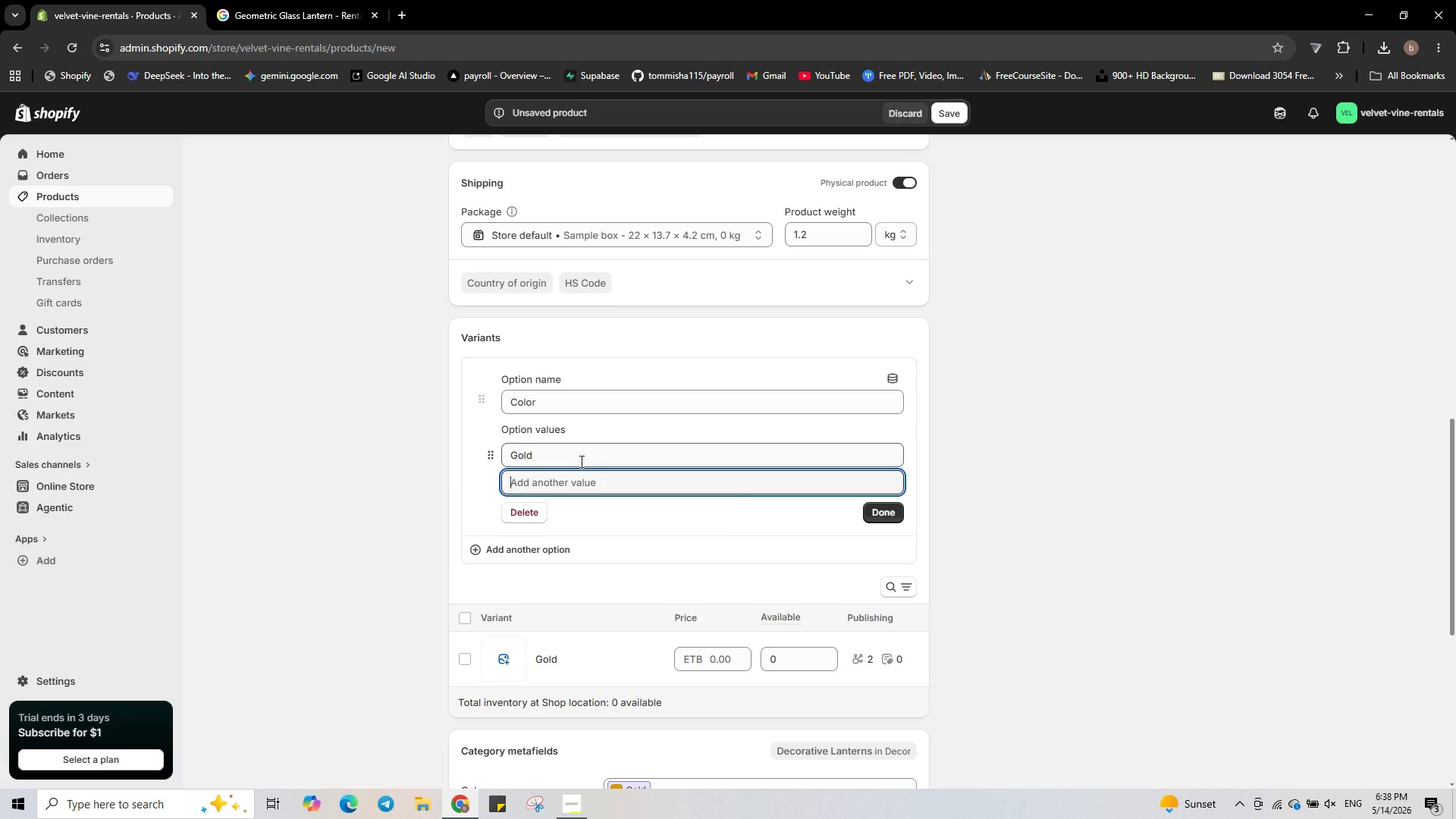 
type(Matte Black)
 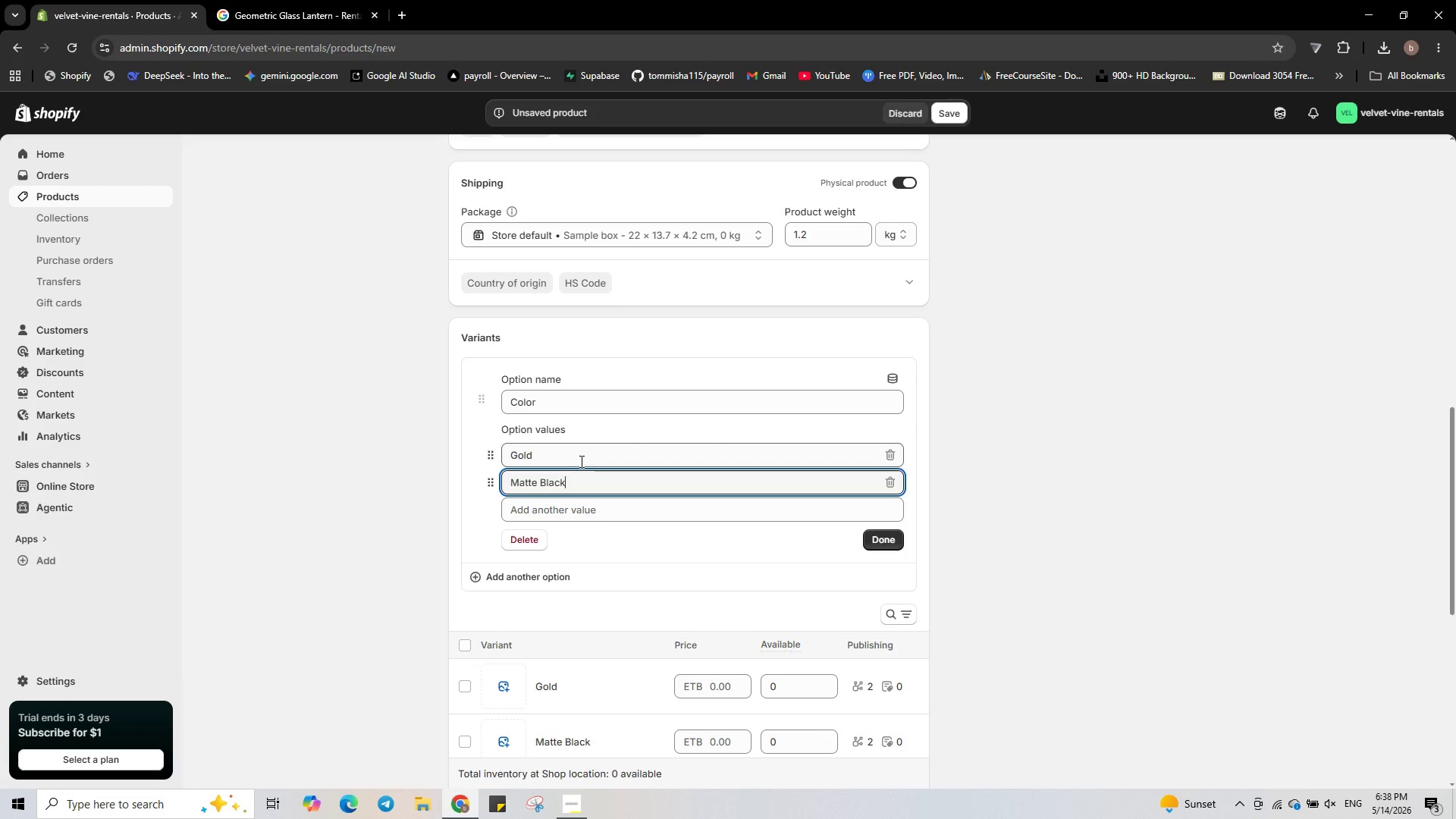 
key(Enter)
 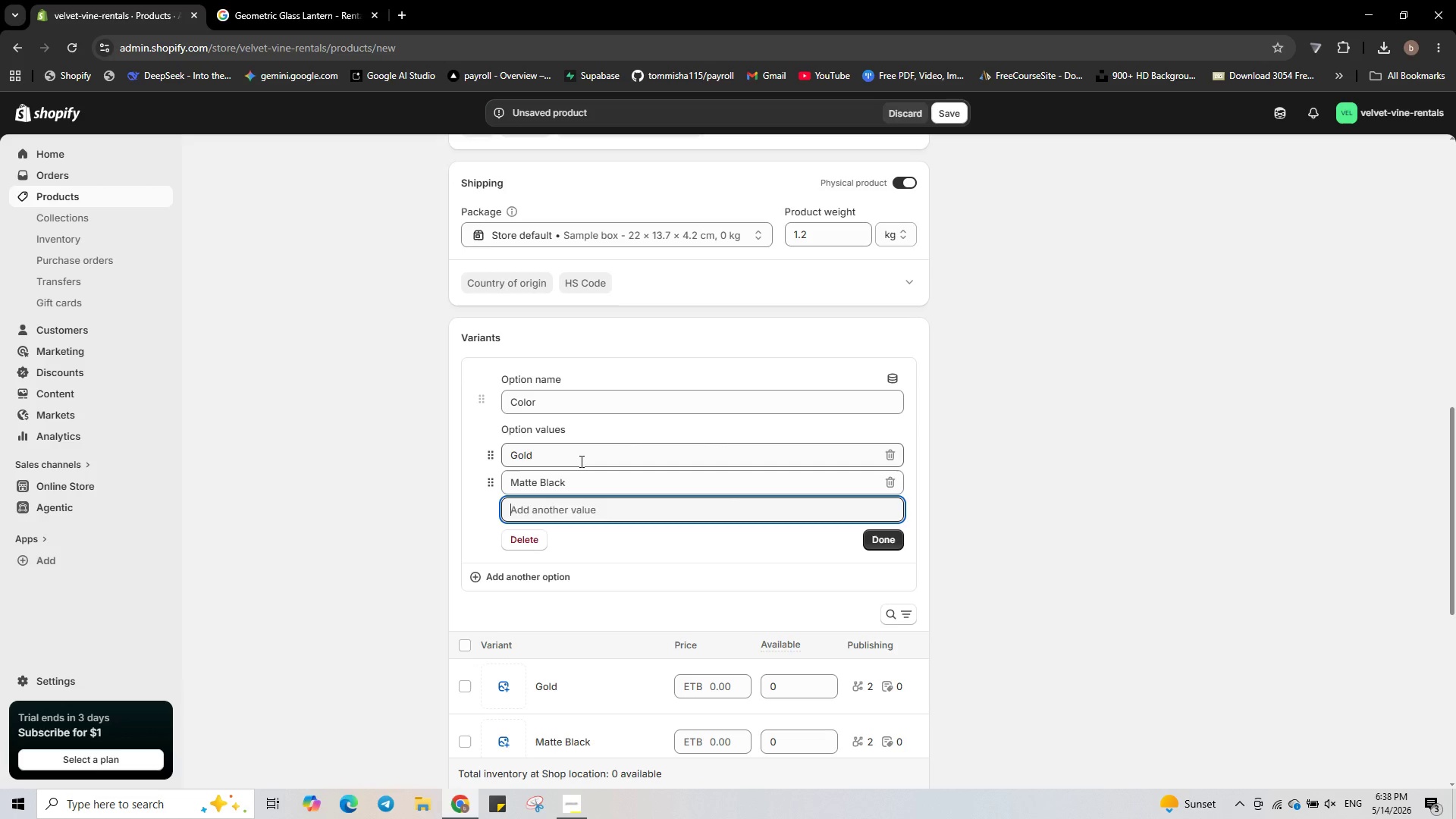 
type(Antique Bronze)
 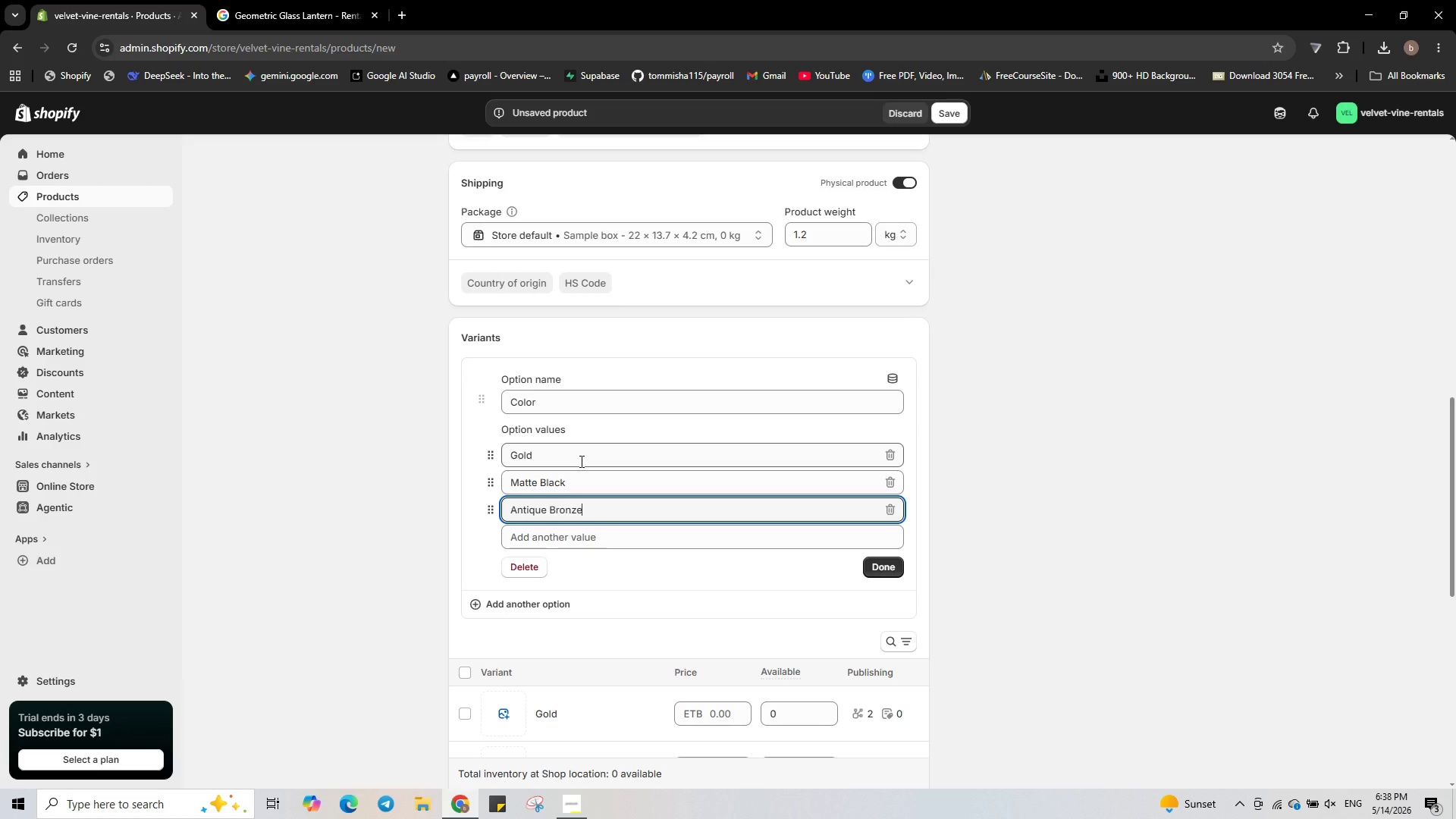 
left_click([580, 461])
 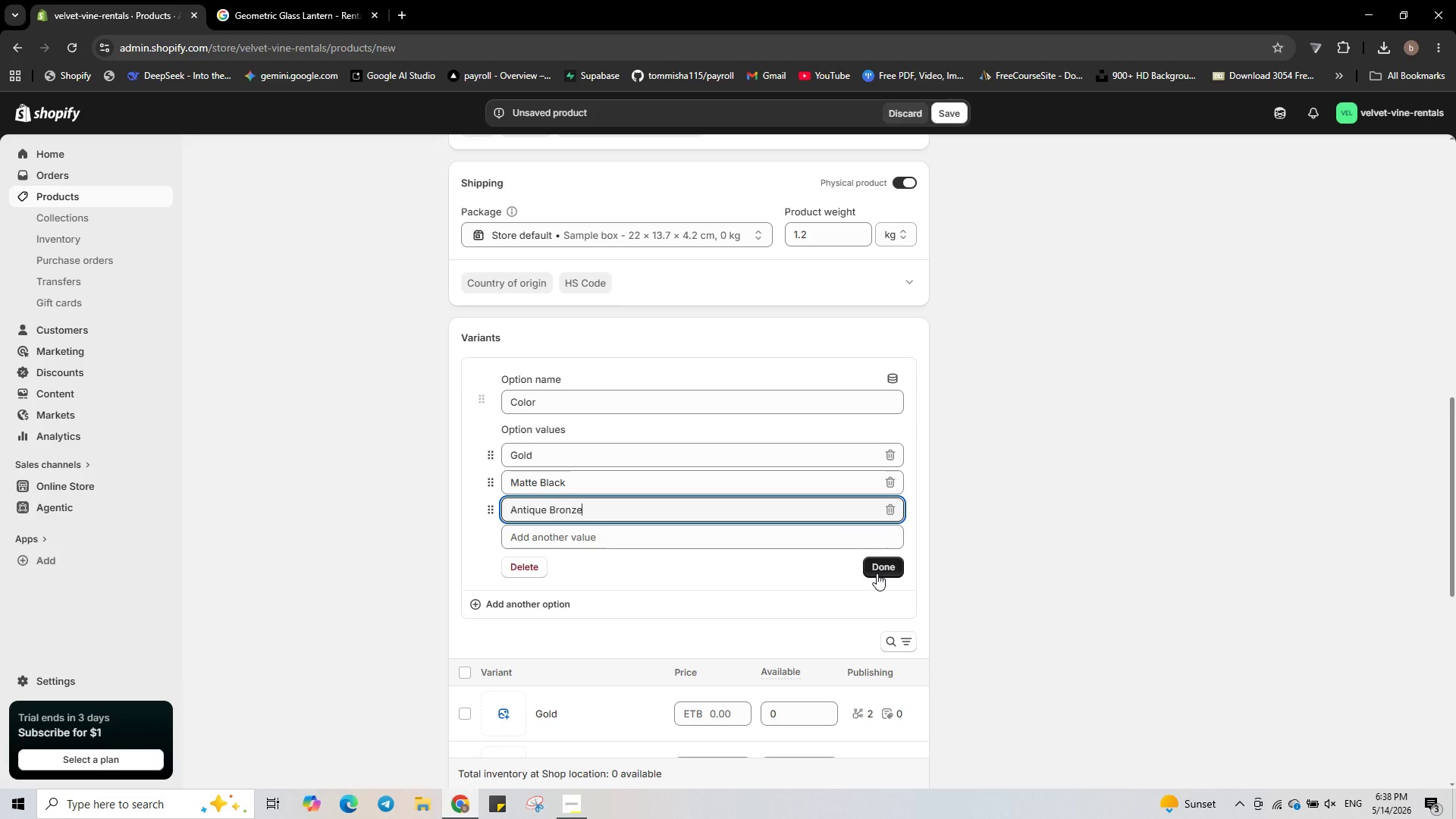 
left_click([877, 573])
 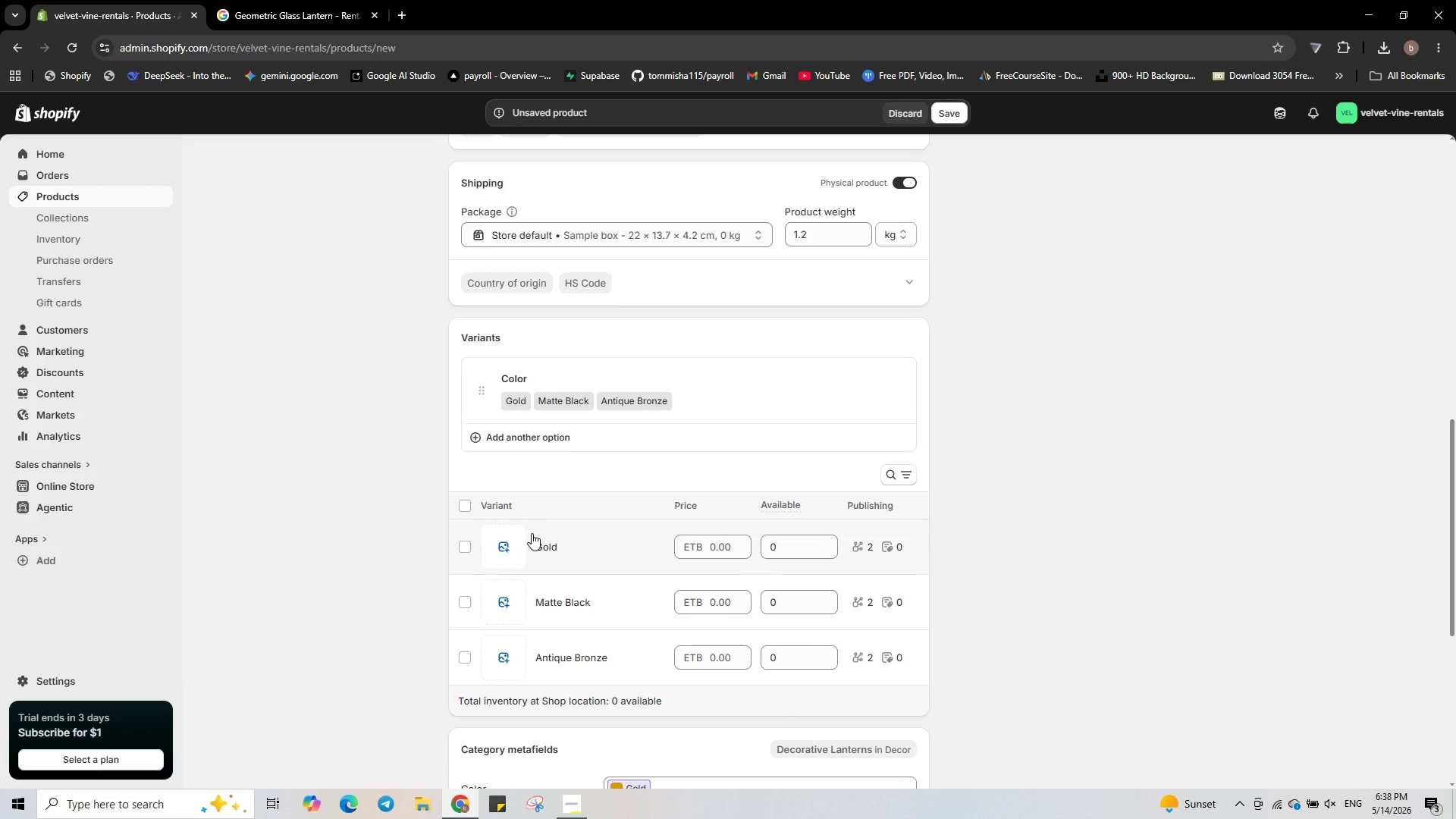 
left_click([508, 538])
 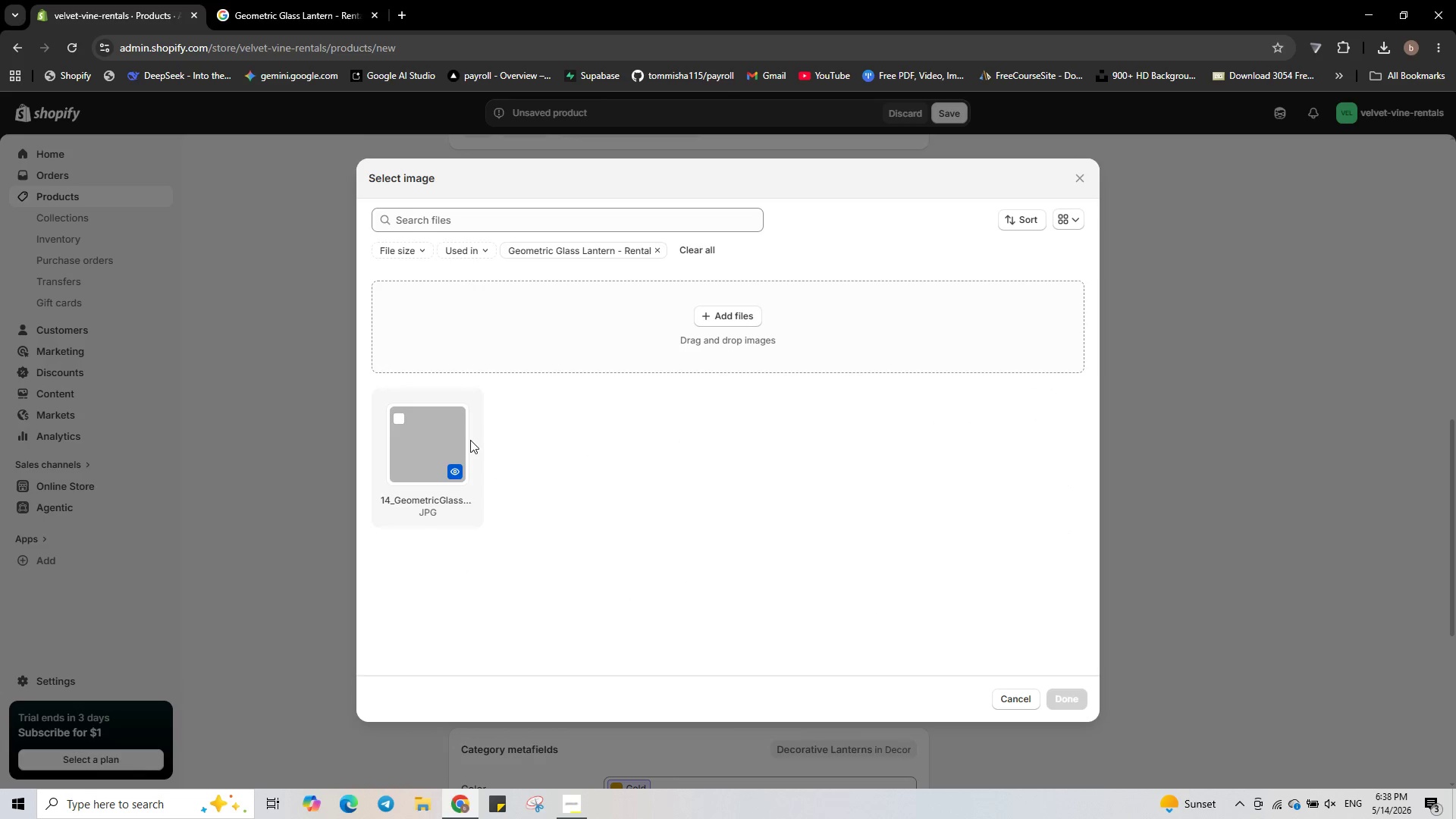 
left_click([440, 433])
 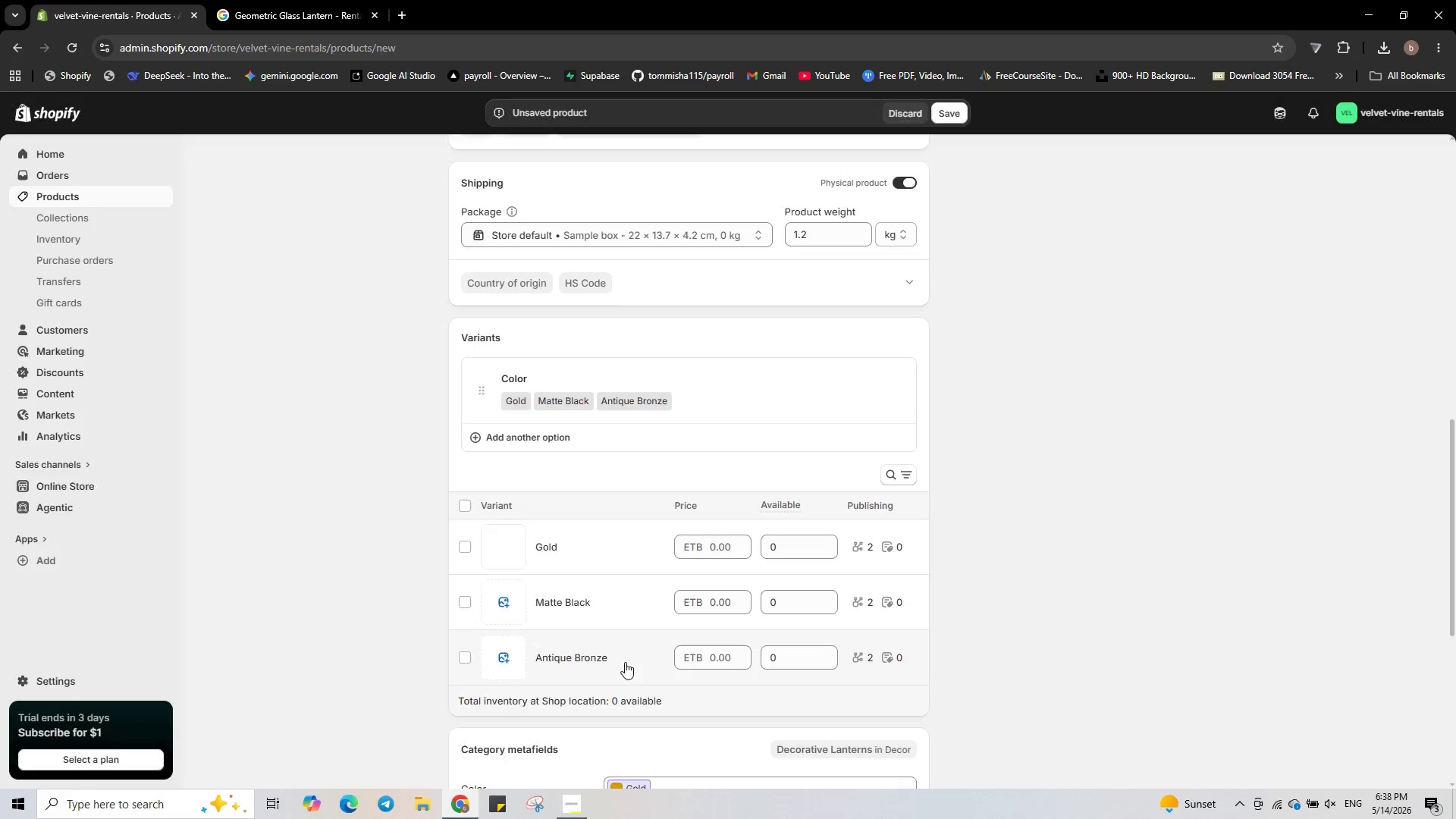 
left_click([506, 610])
 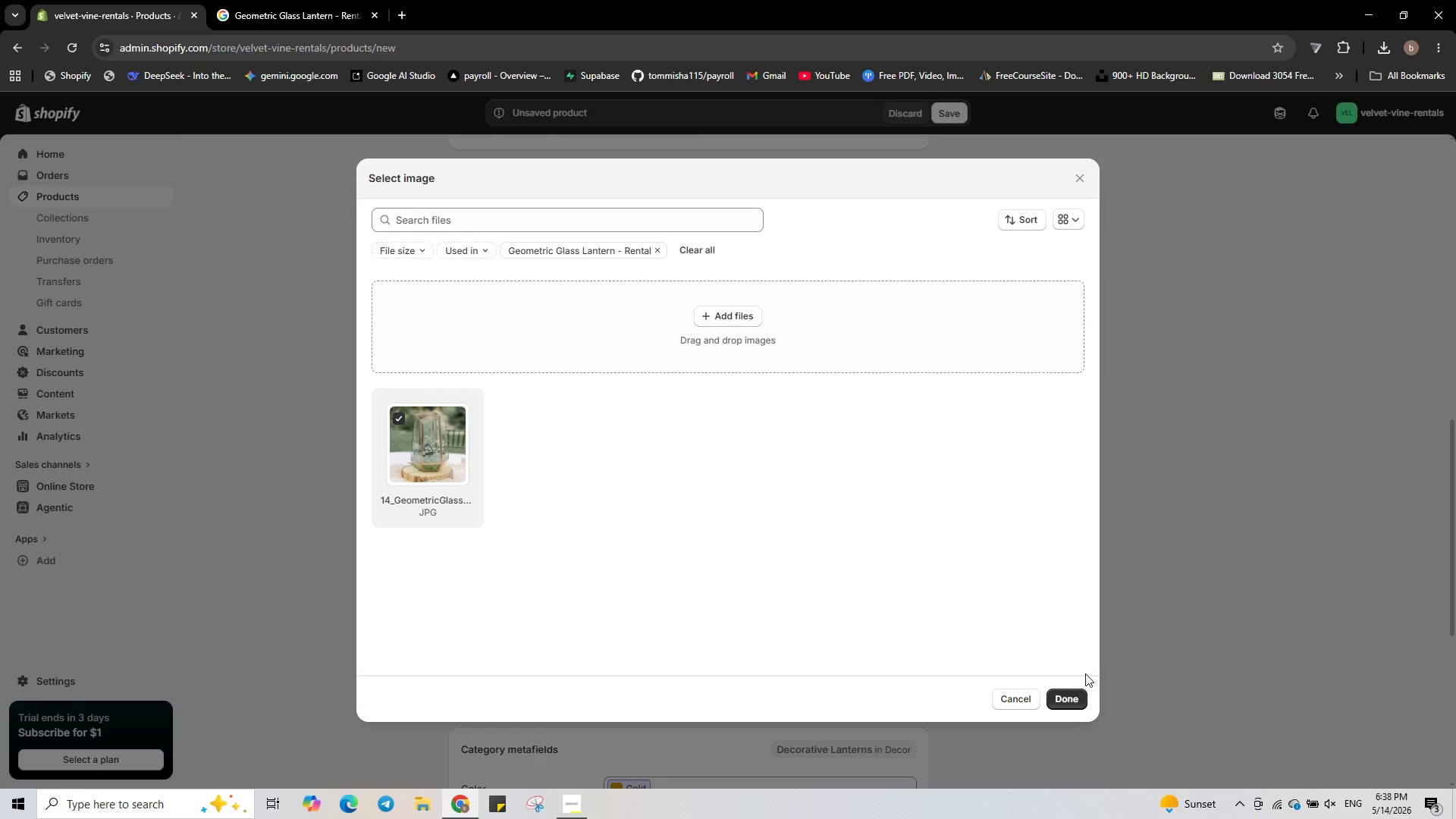 
left_click([1068, 698])
 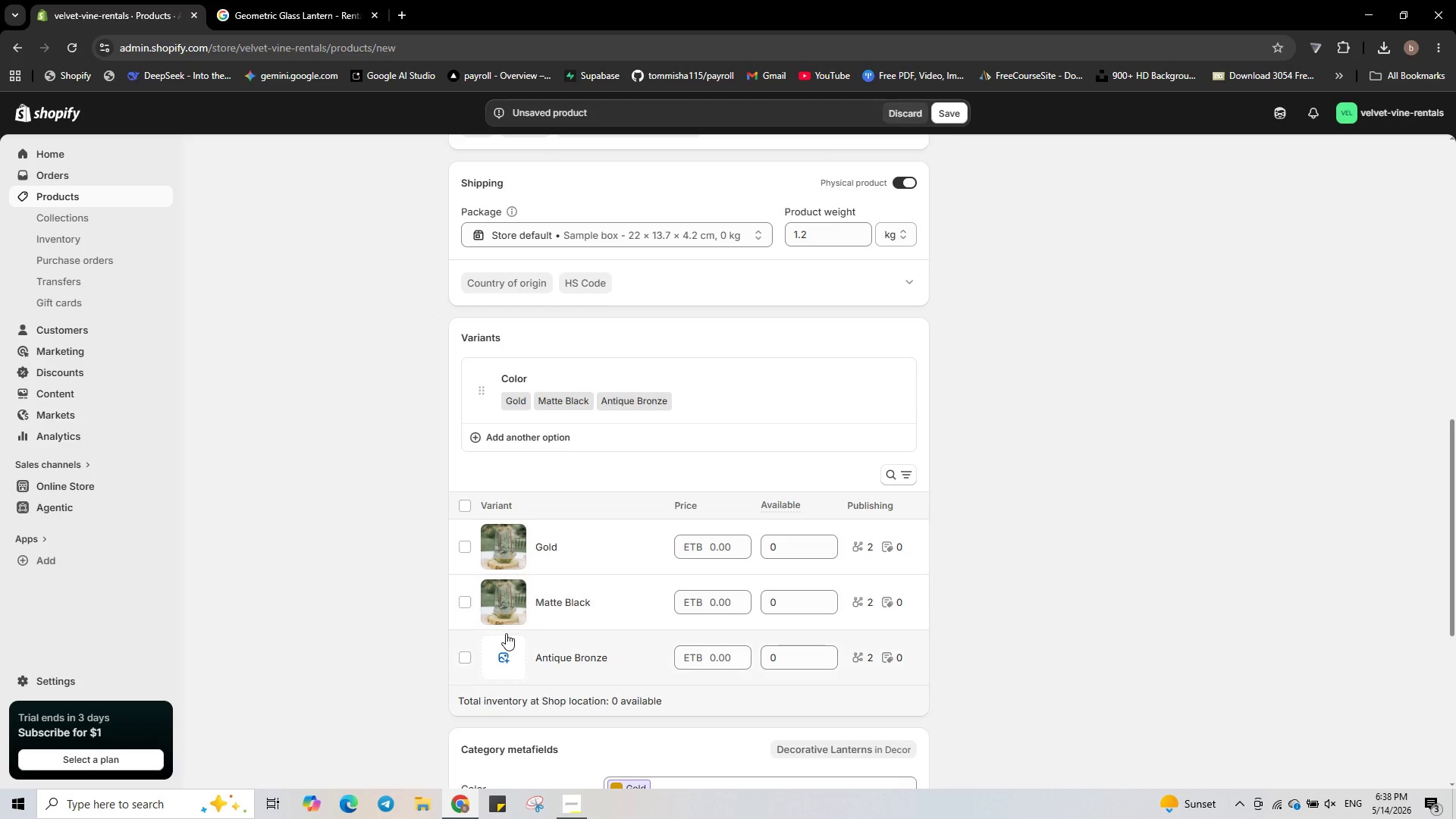 
left_click([507, 644])
 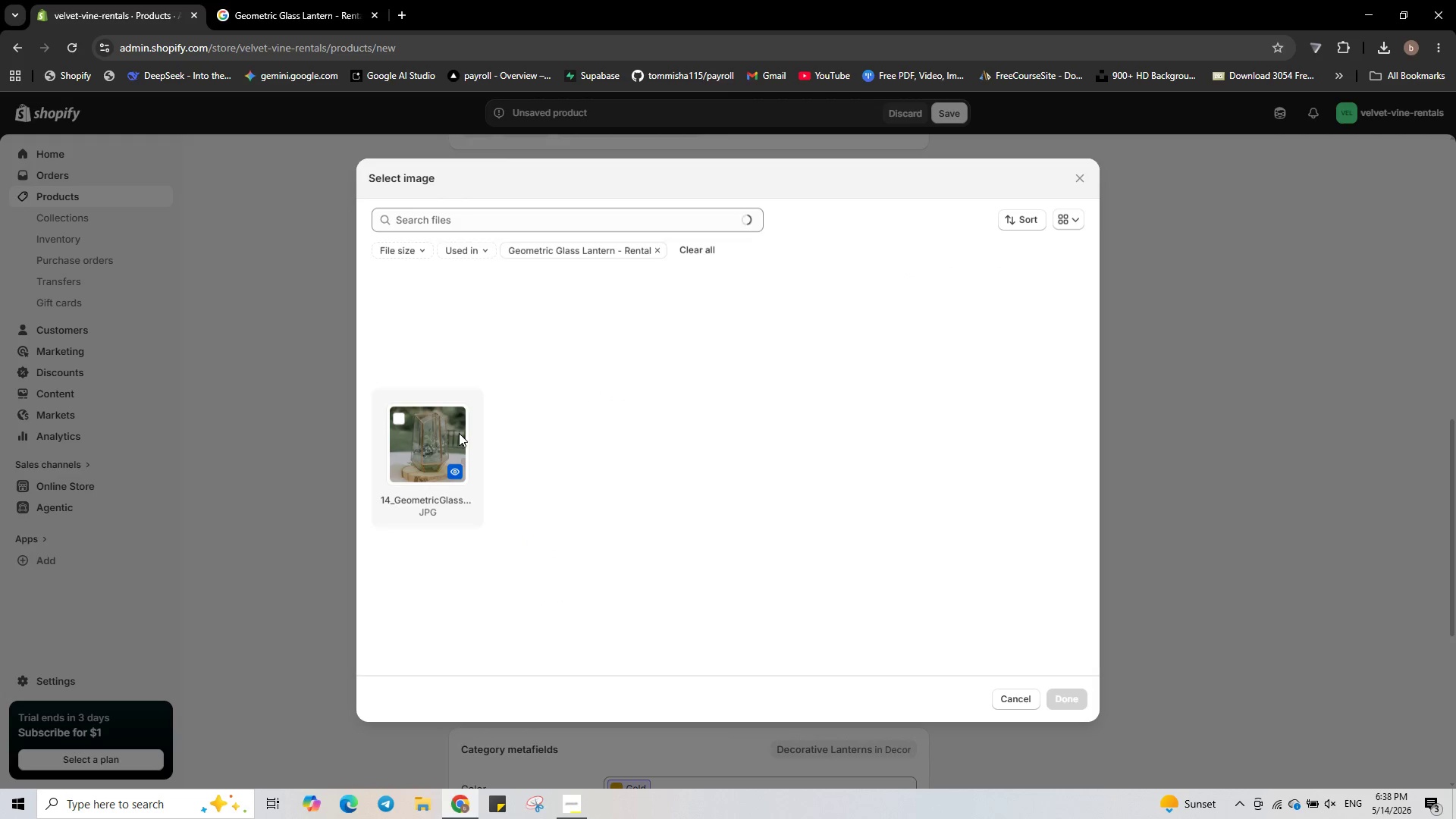 
left_click([450, 430])
 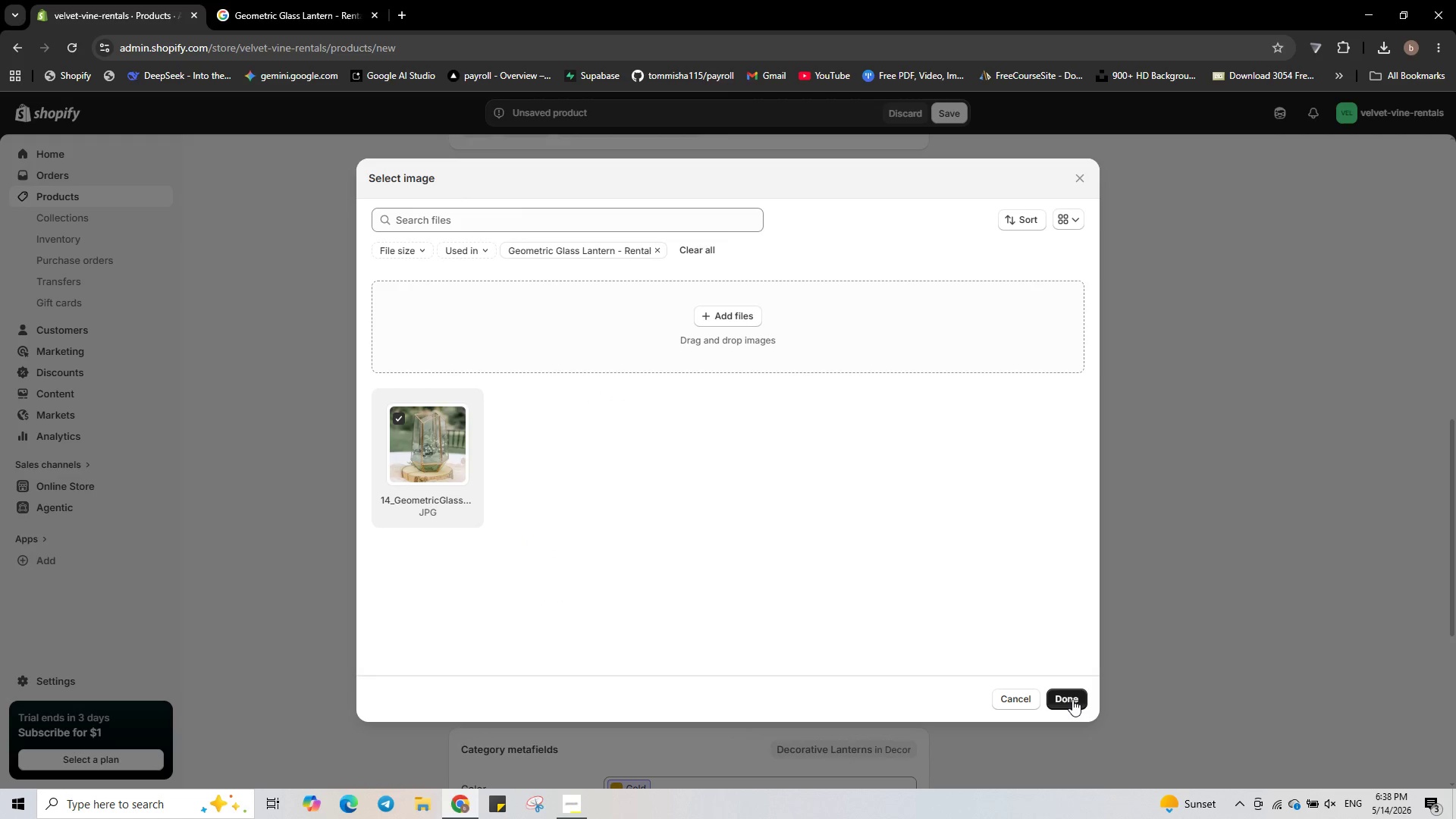 
left_click([1072, 699])
 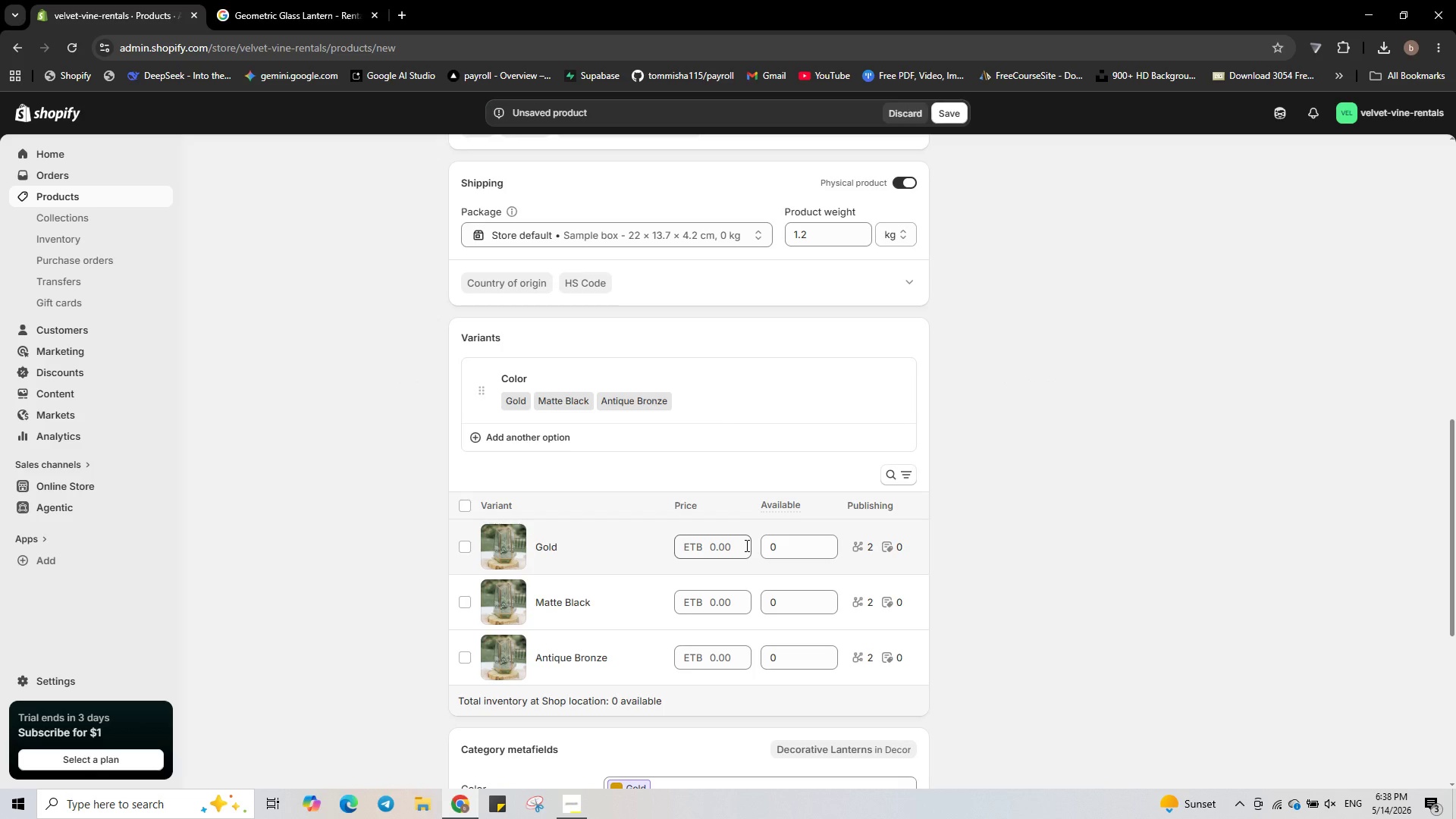 
left_click([745, 545])
 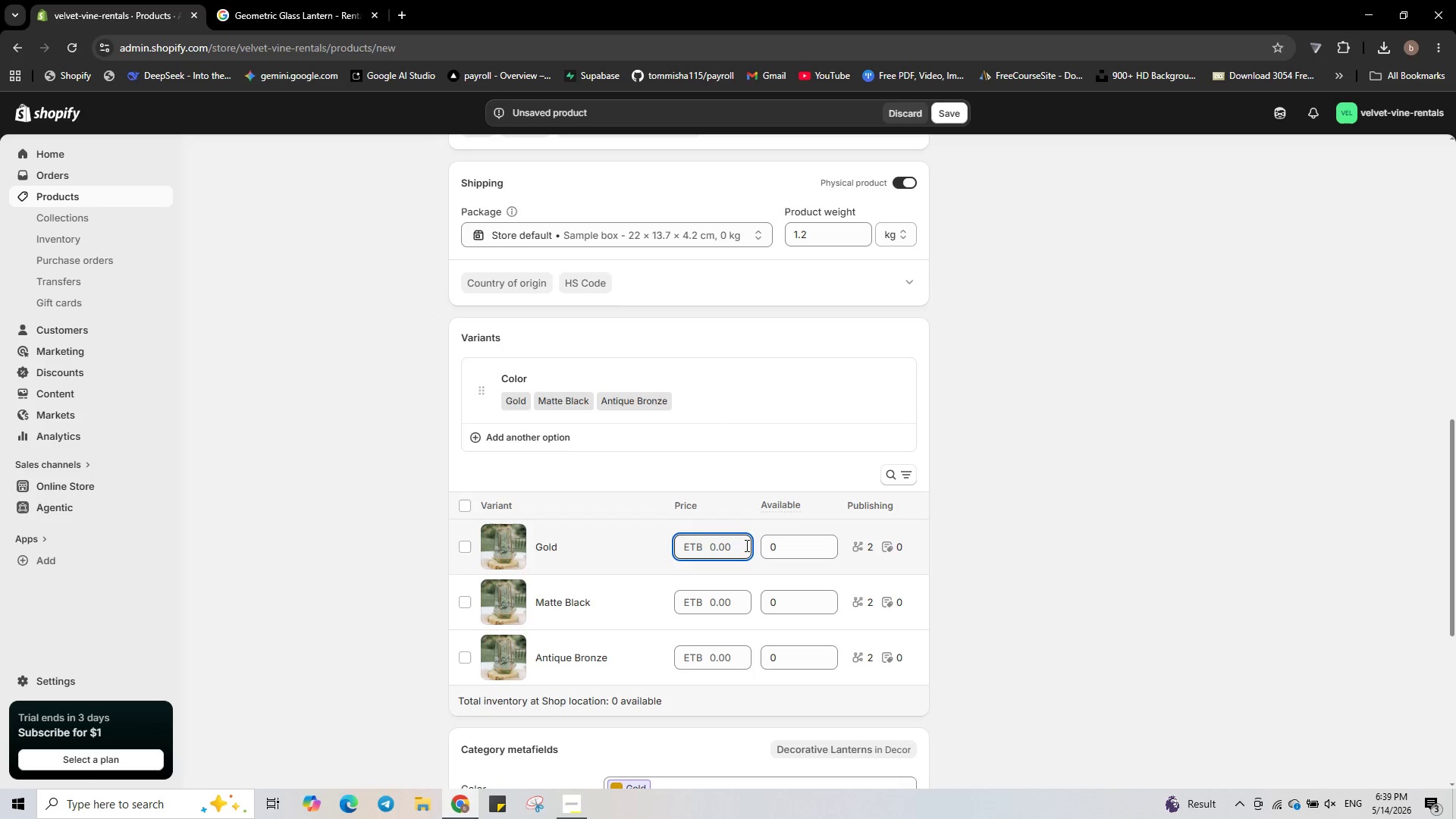 
key(Numpad2)
 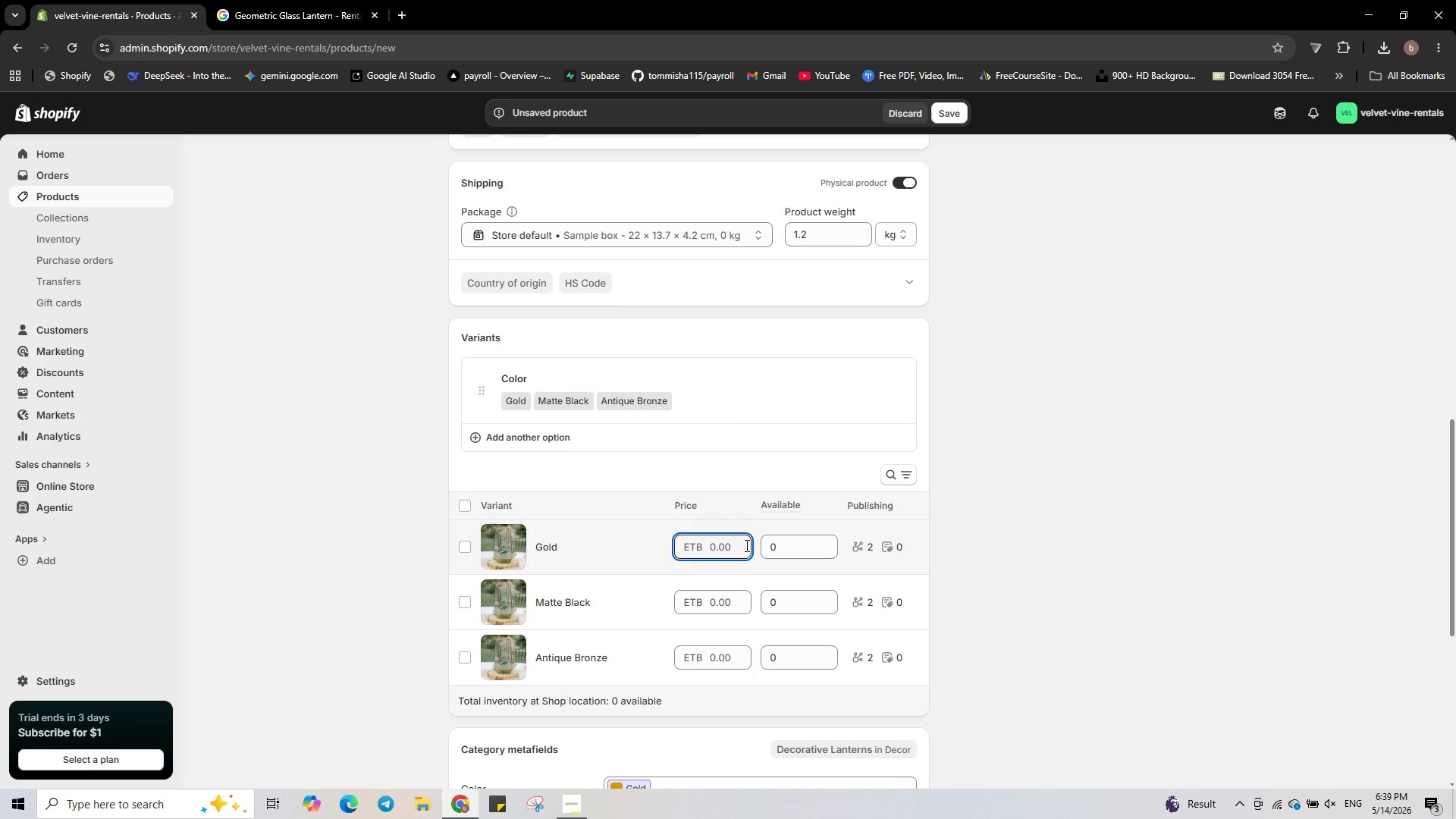 
key(Numpad2)
 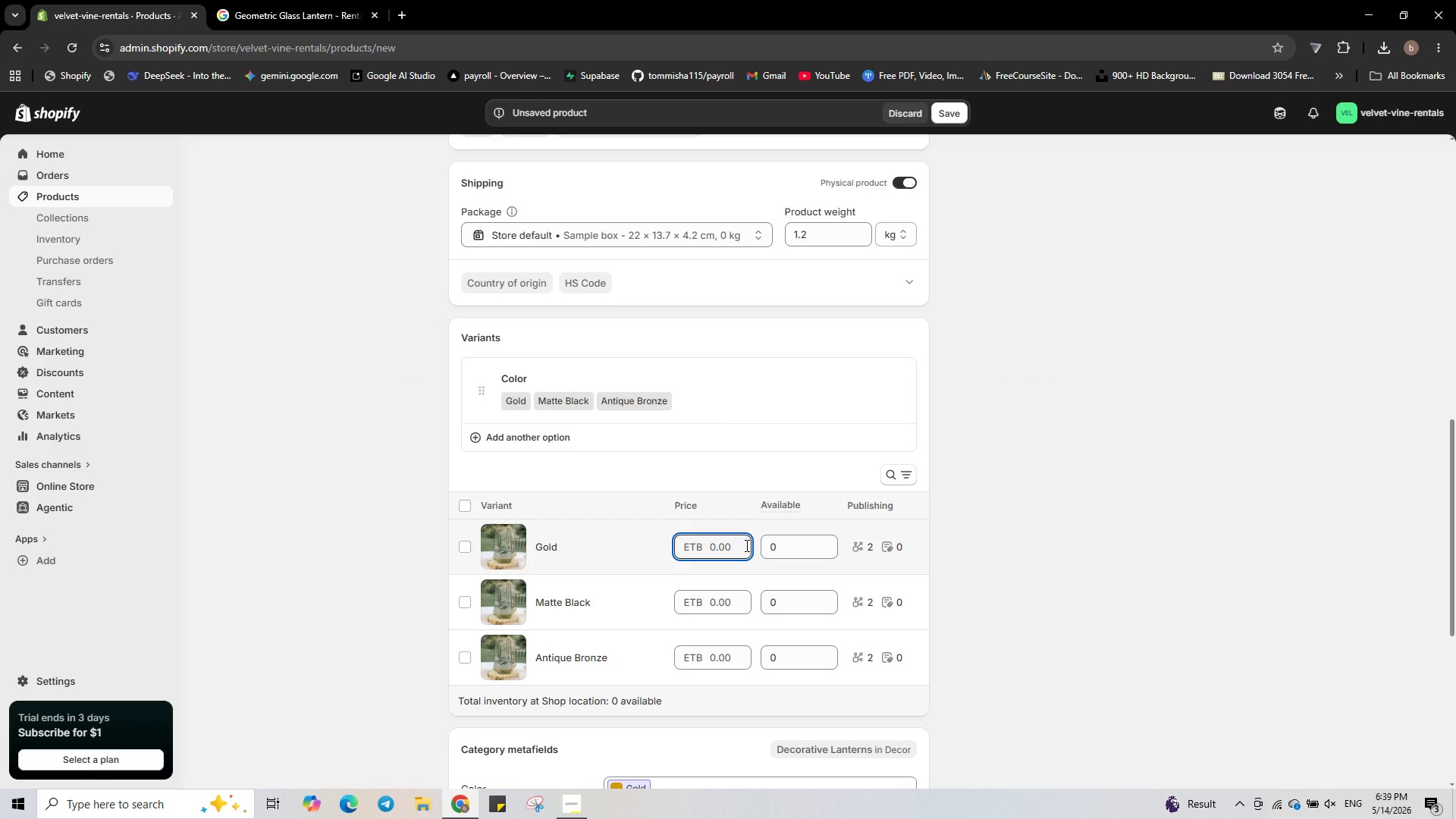 
key(NumpadDecimal)
 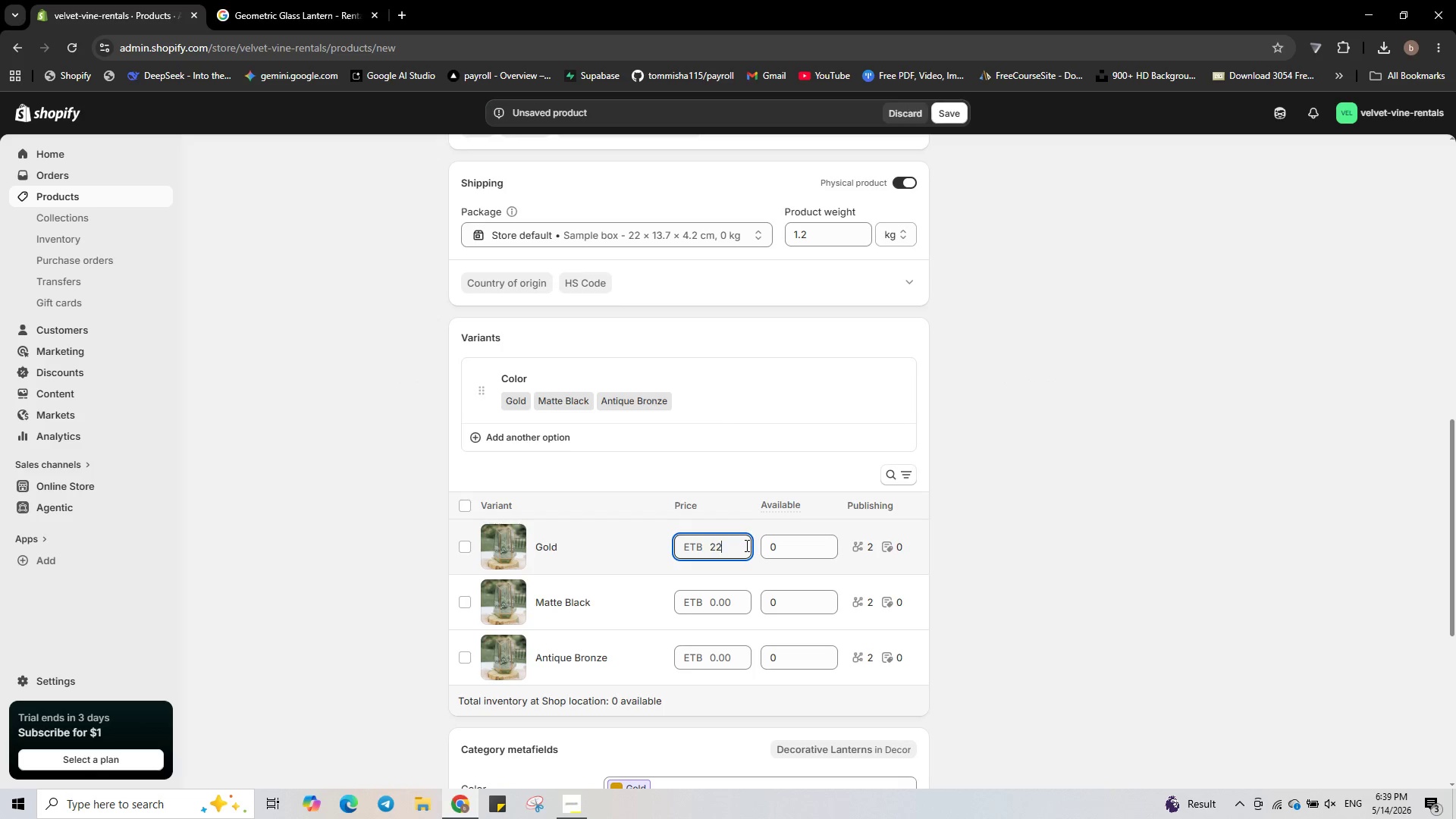 
key(Numpad0)
 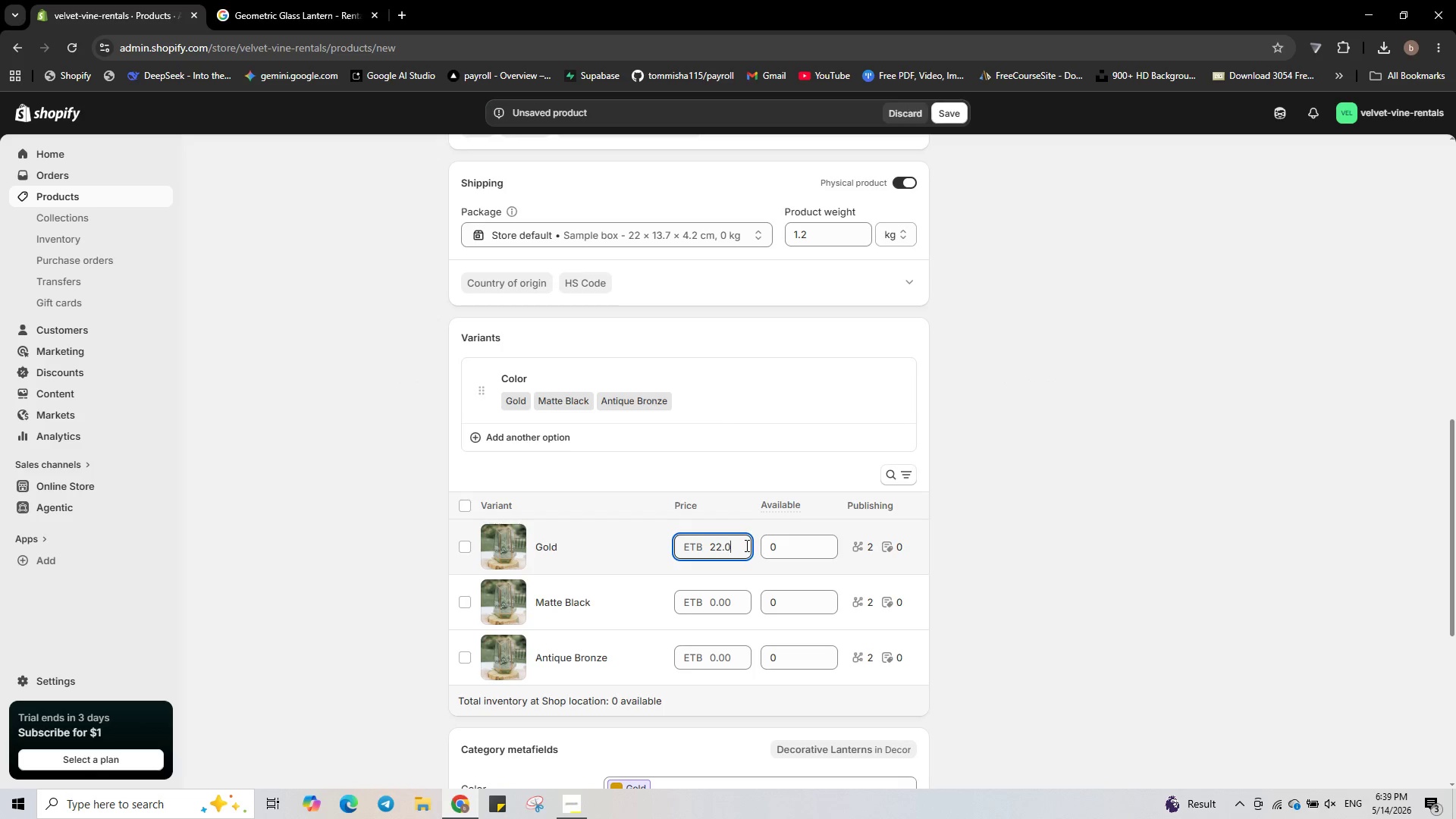 
key(Numpad0)
 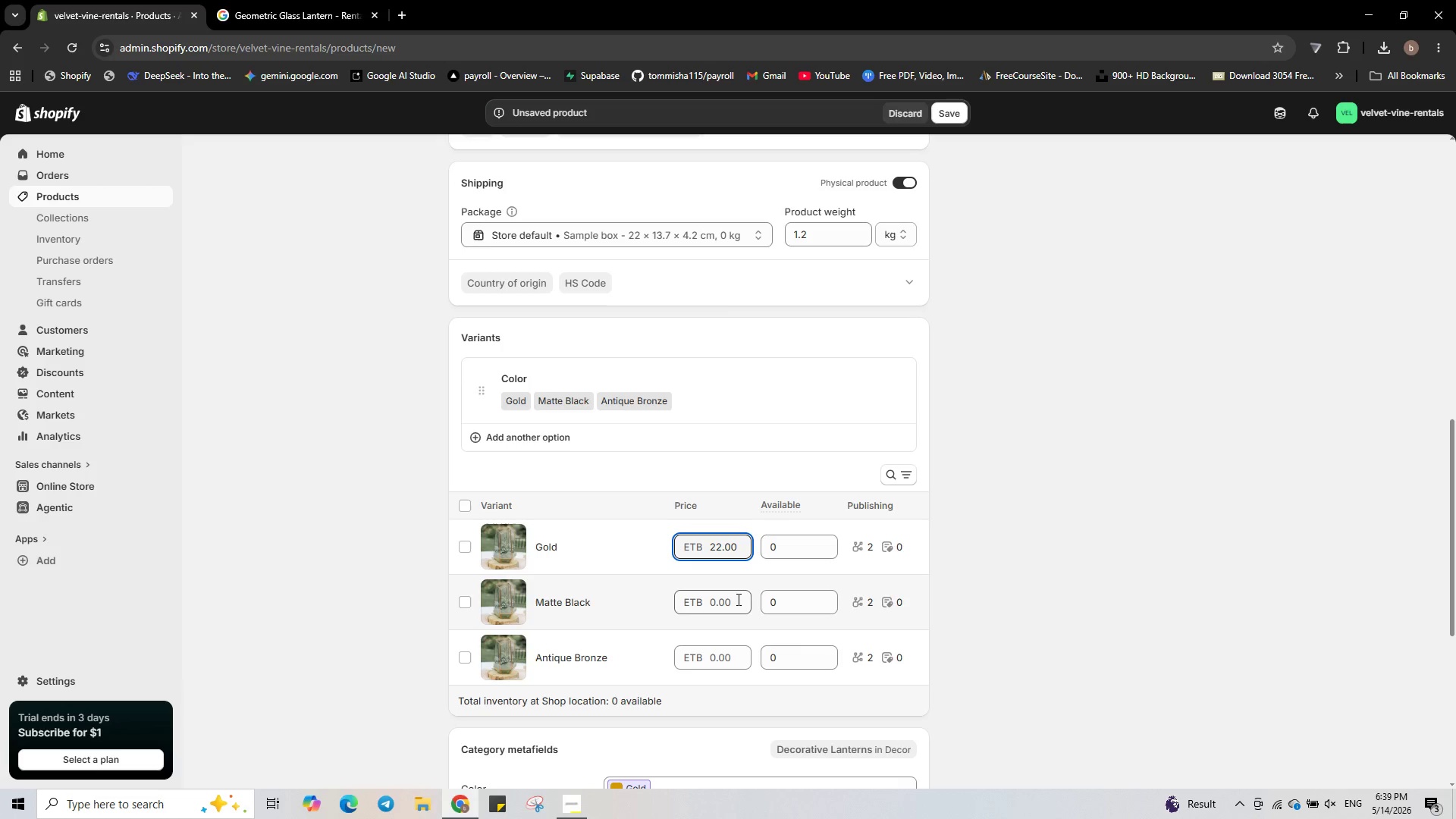 
left_click([738, 613])
 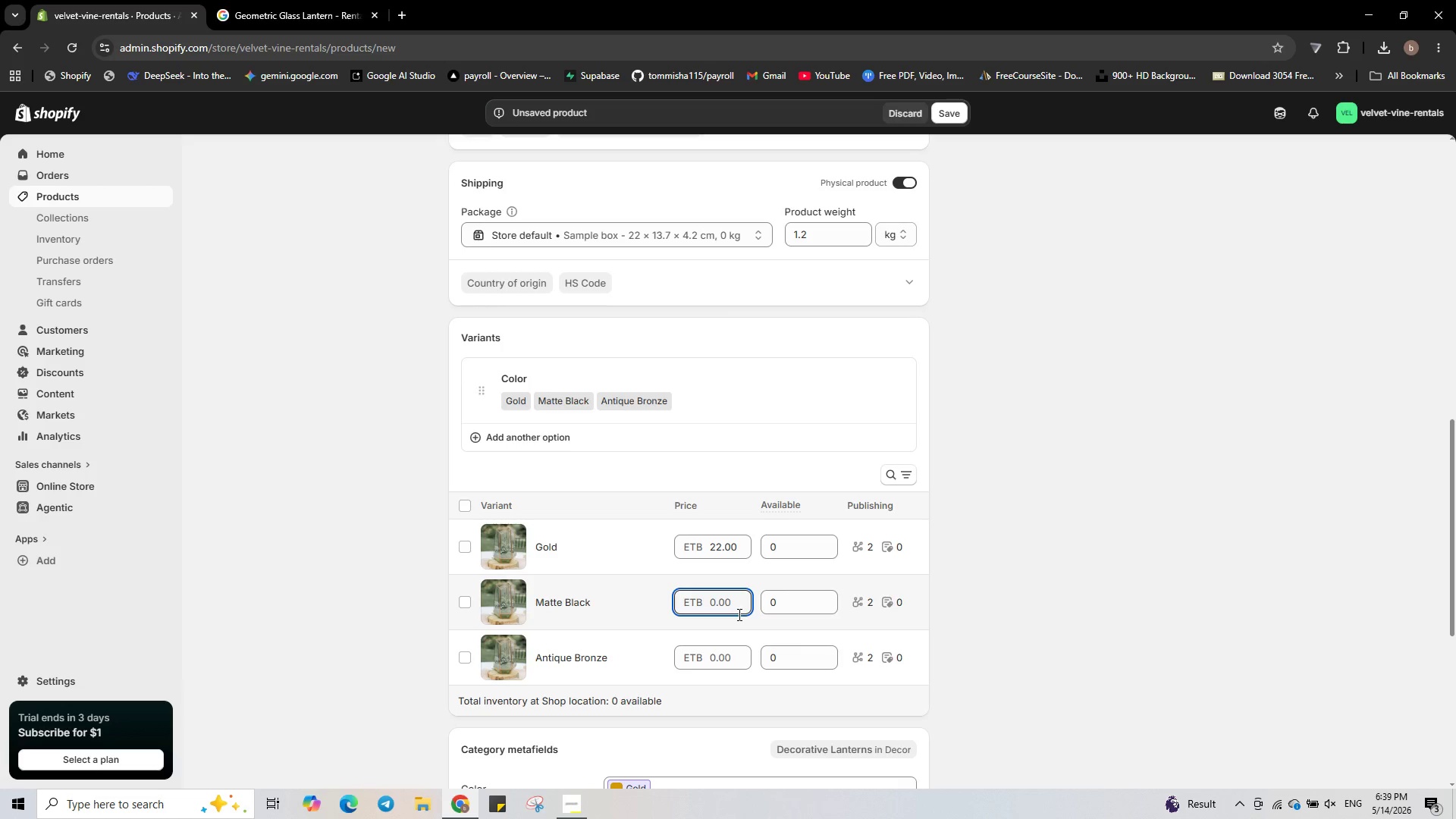 
key(Numpad2)
 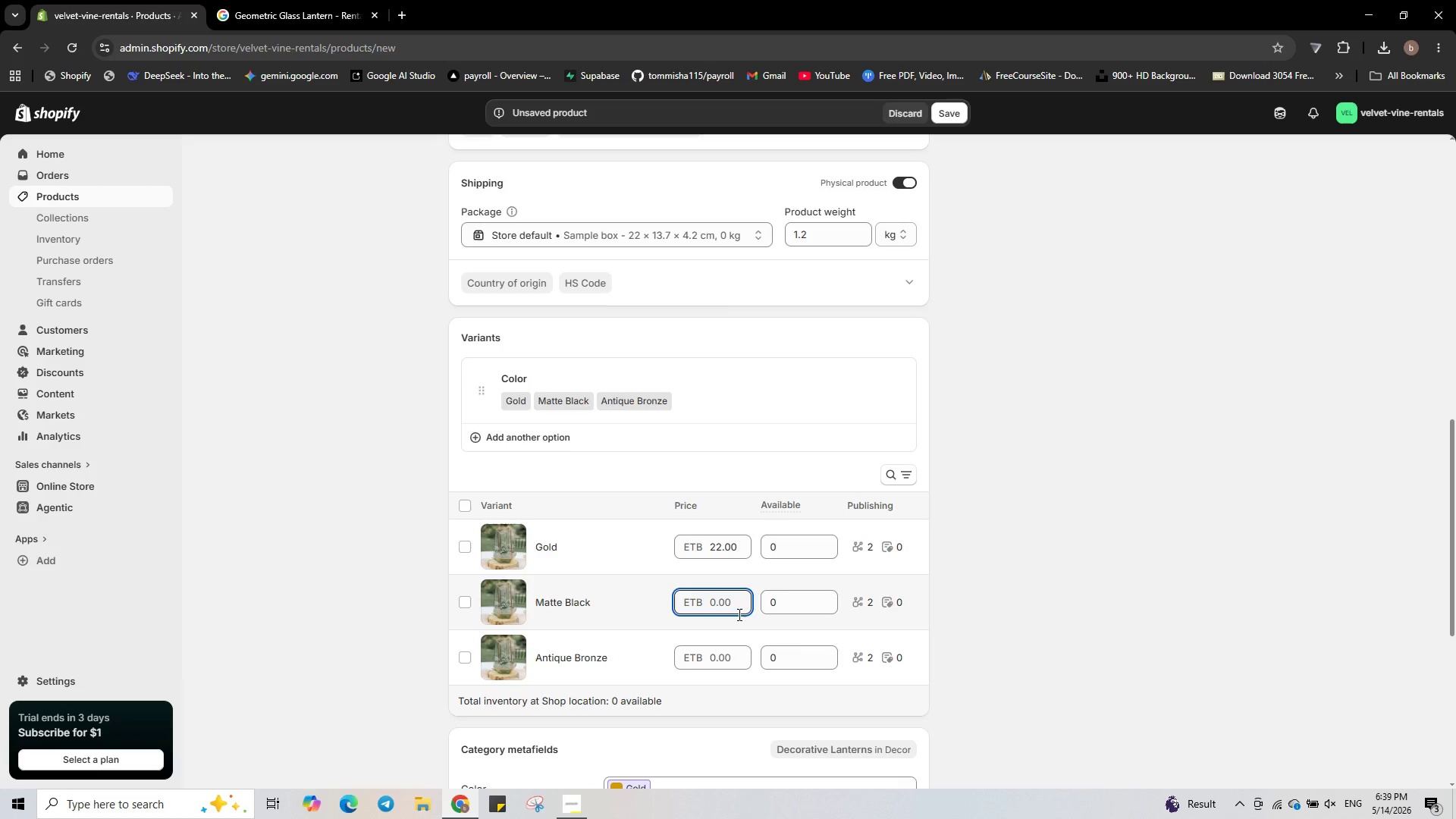 
key(Numpad2)
 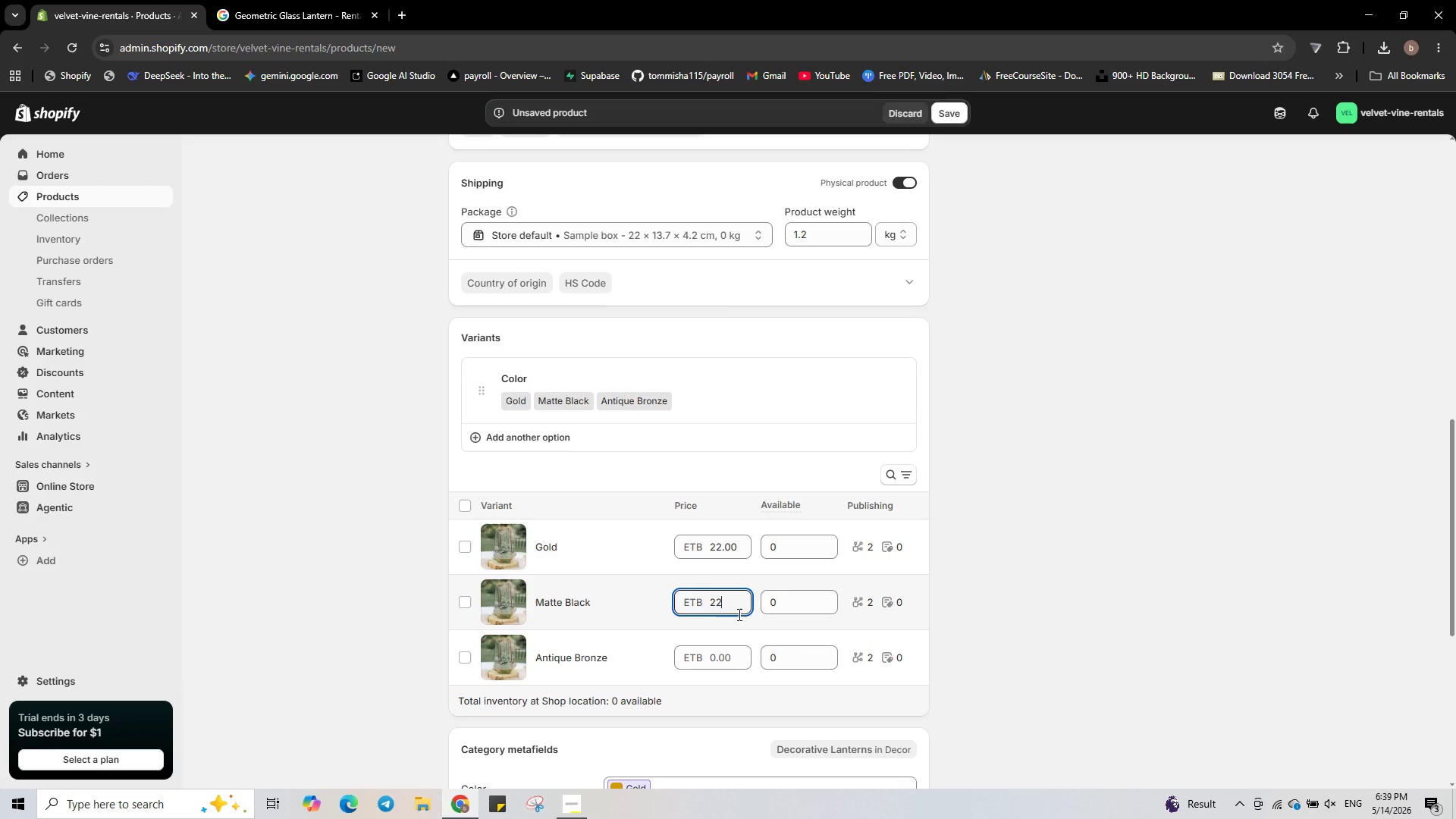 
key(NumpadDecimal)
 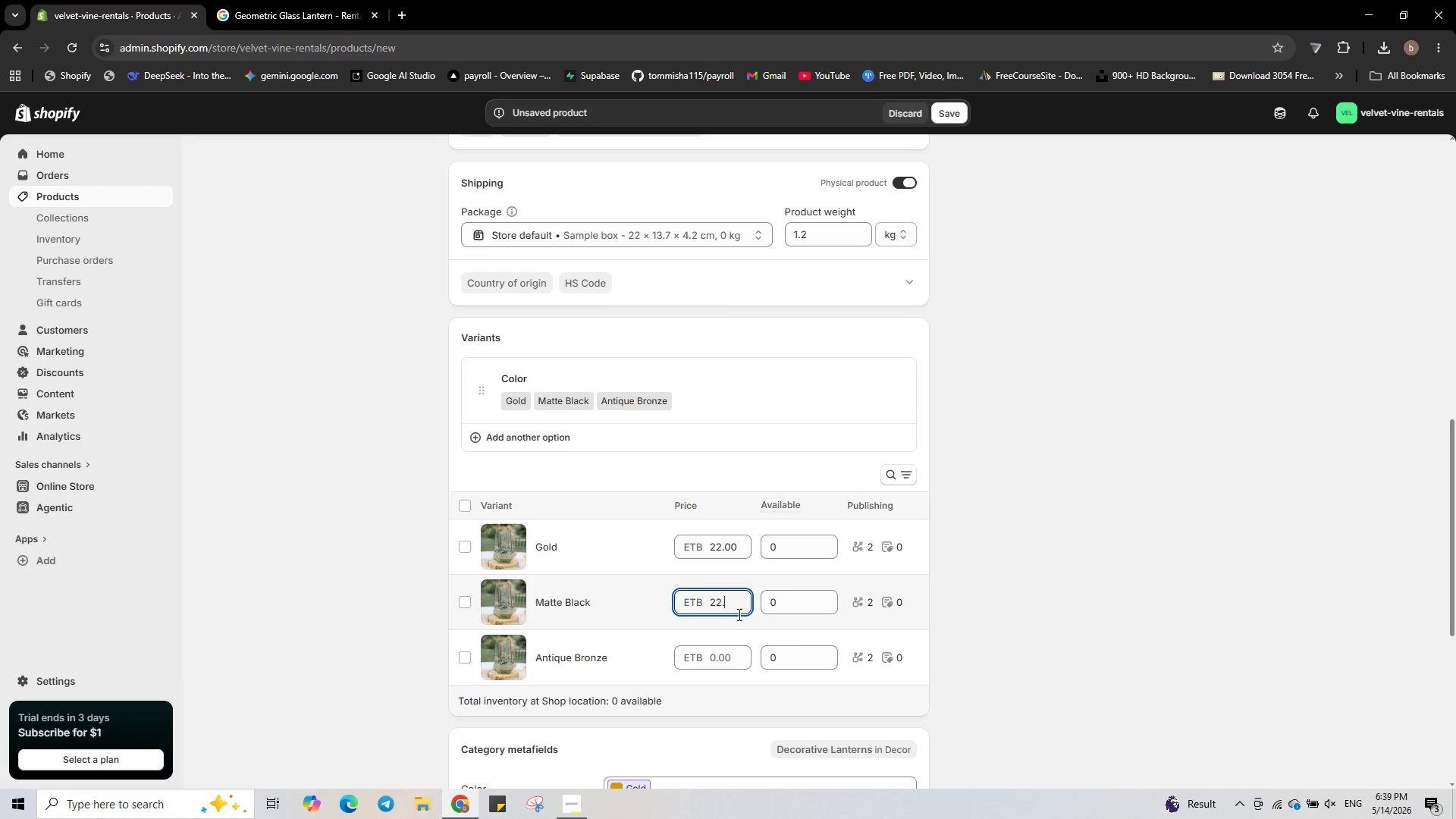 
key(Numpad0)
 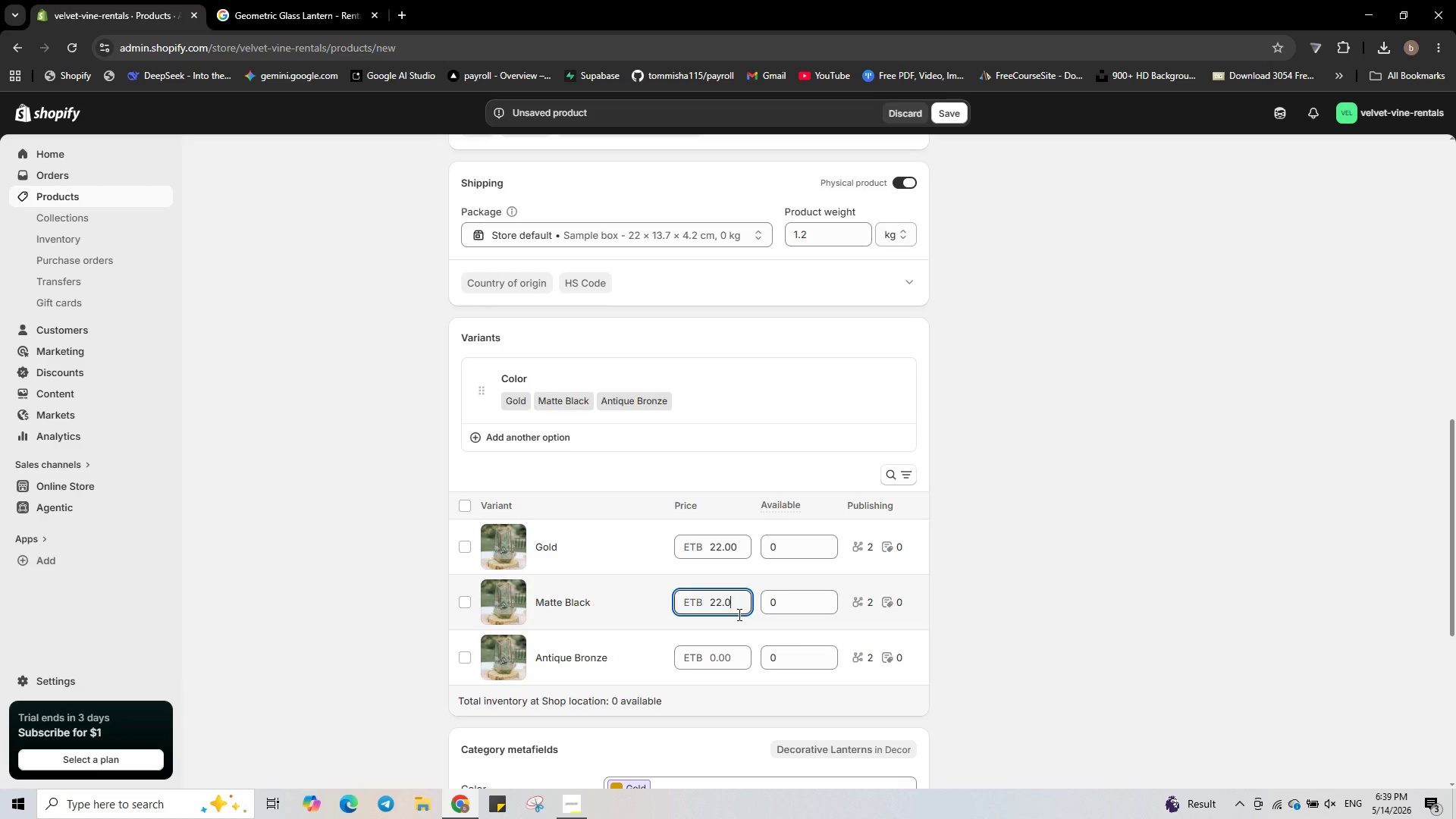 
key(Numpad0)
 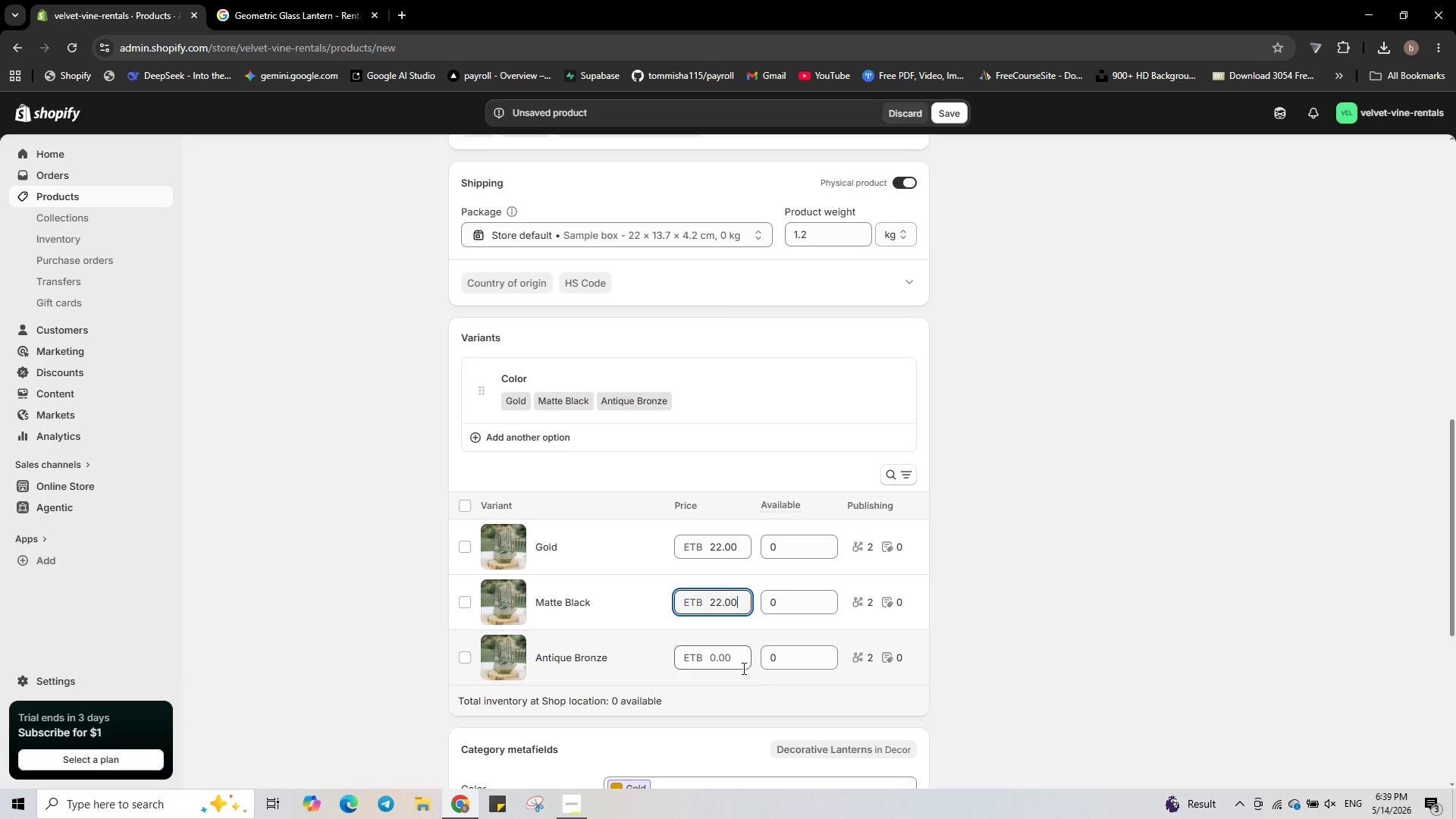 
left_click([730, 664])
 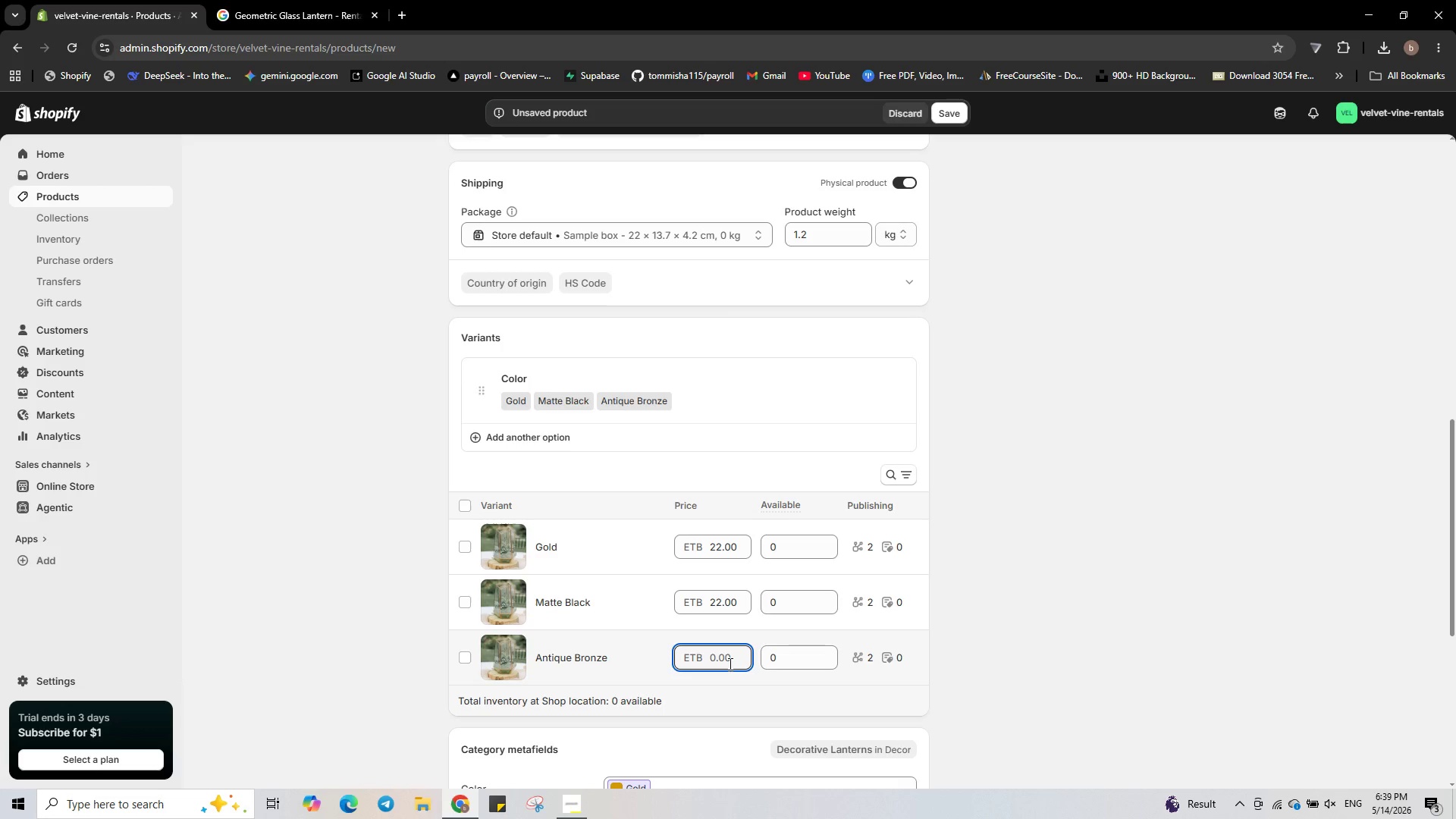 
key(Numpad2)
 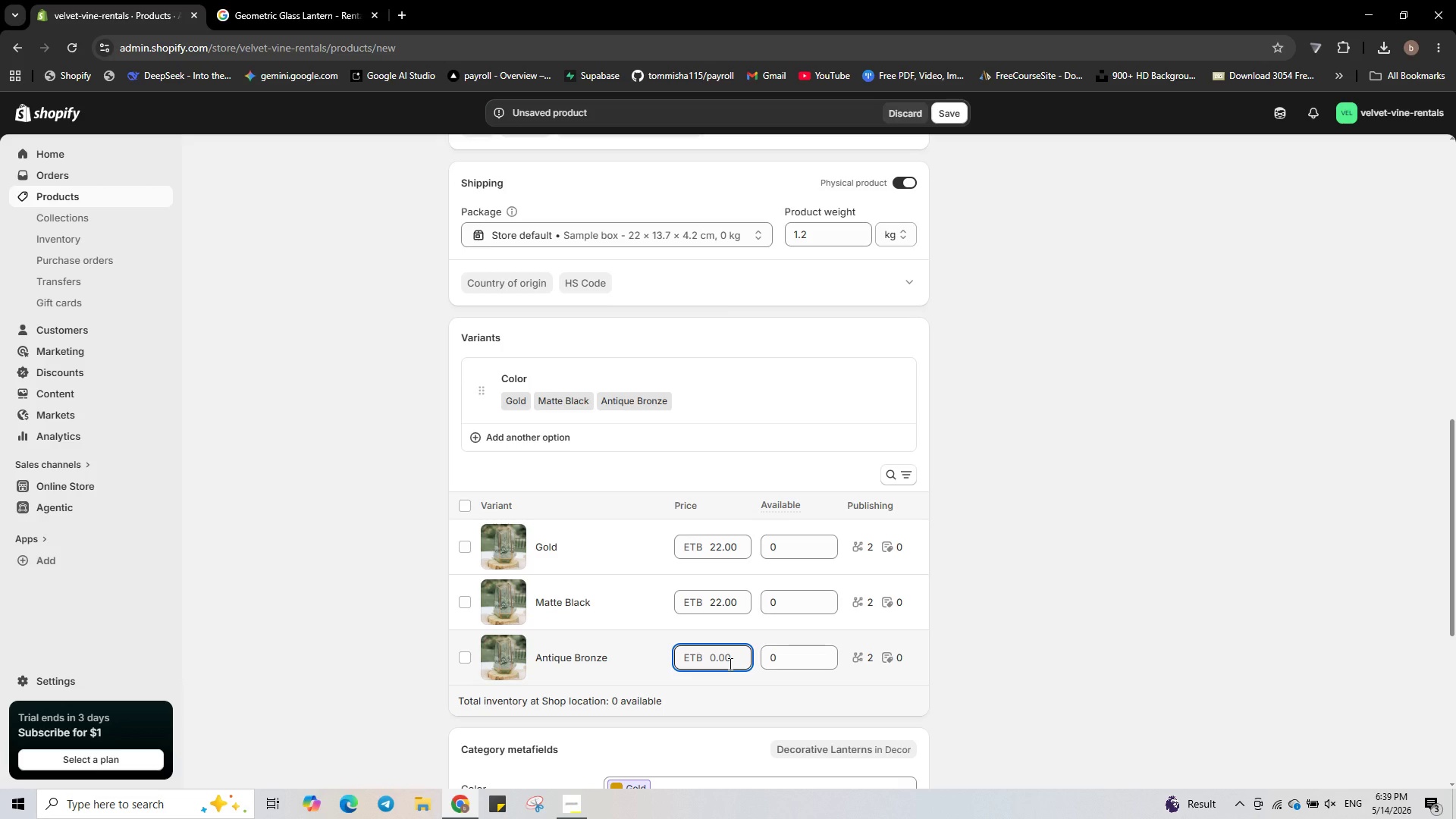 
key(Numpad2)
 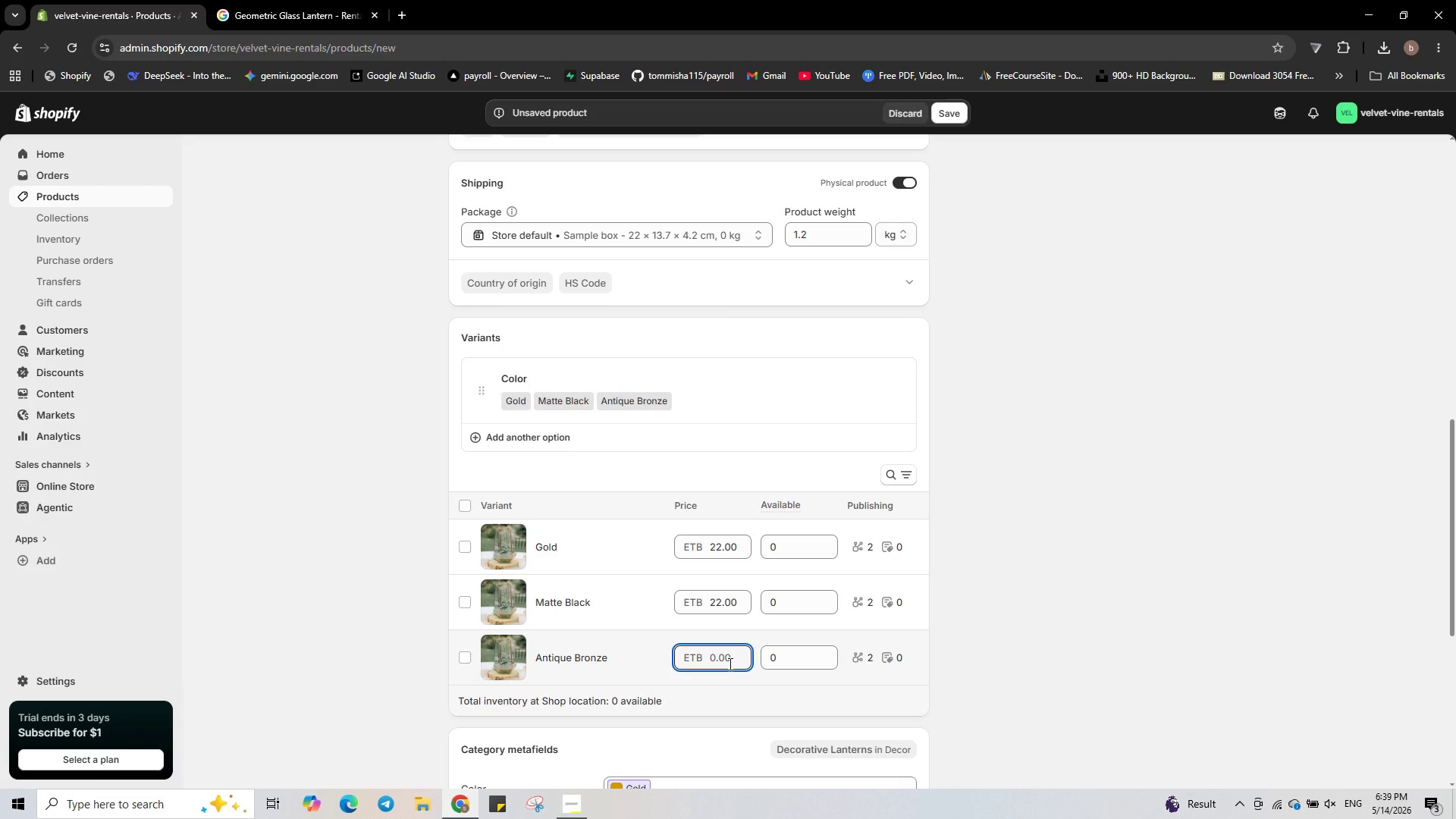 
key(NumpadDecimal)
 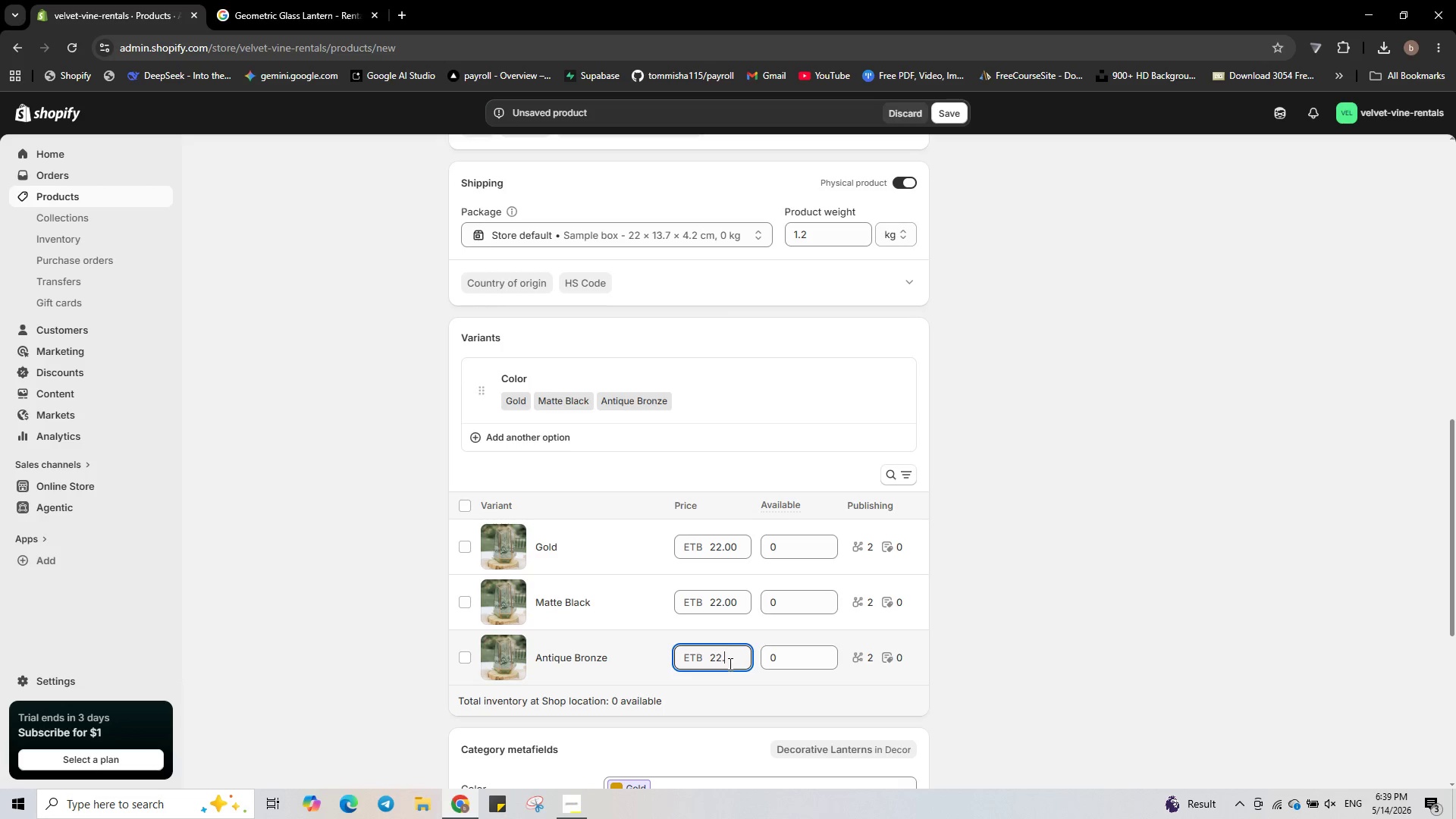 
key(Numpad0)
 